 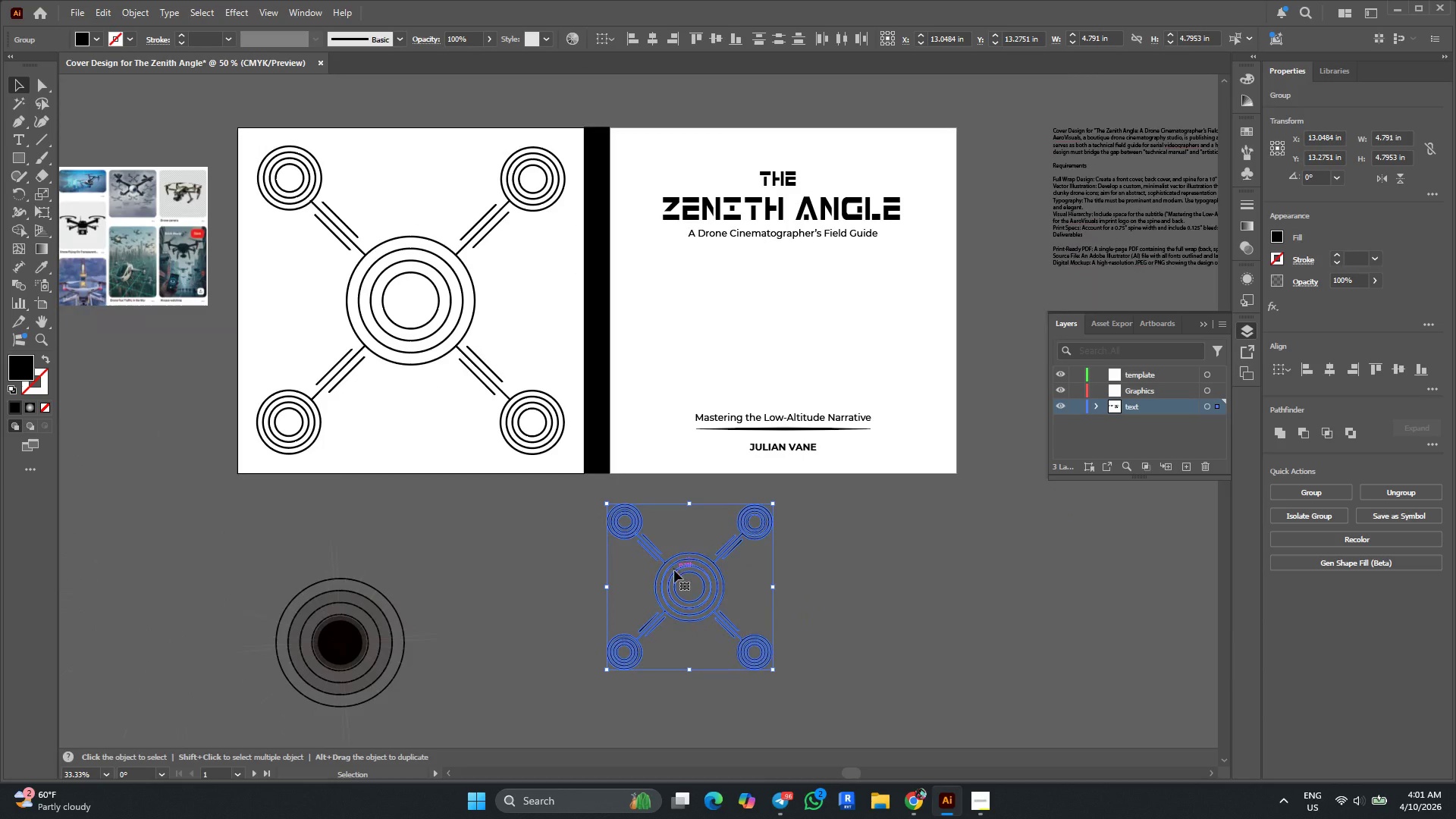 
left_click_drag(start_coordinate=[678, 573], to_coordinate=[766, 305])
 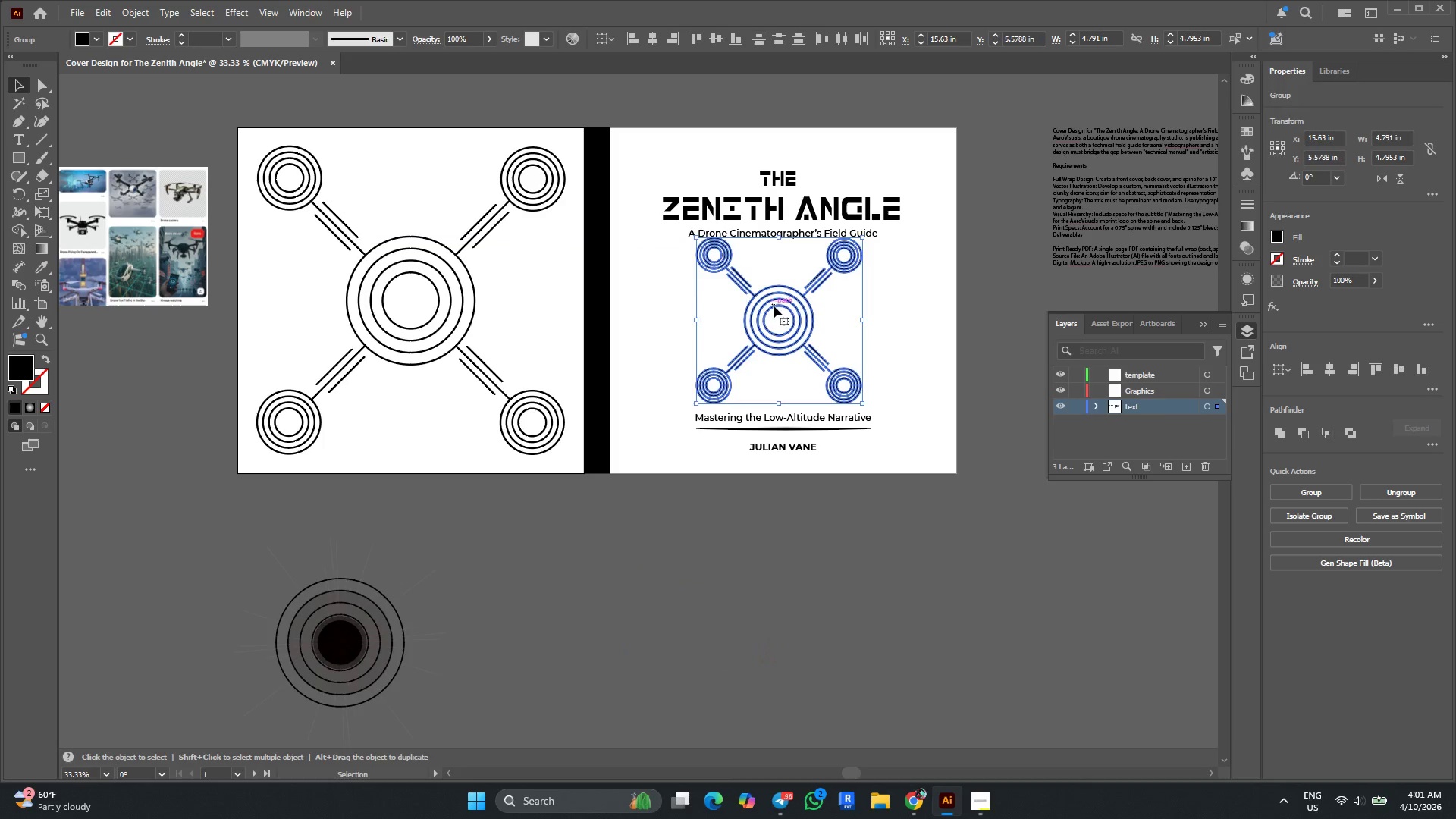 
key(Alt+AltLeft)
 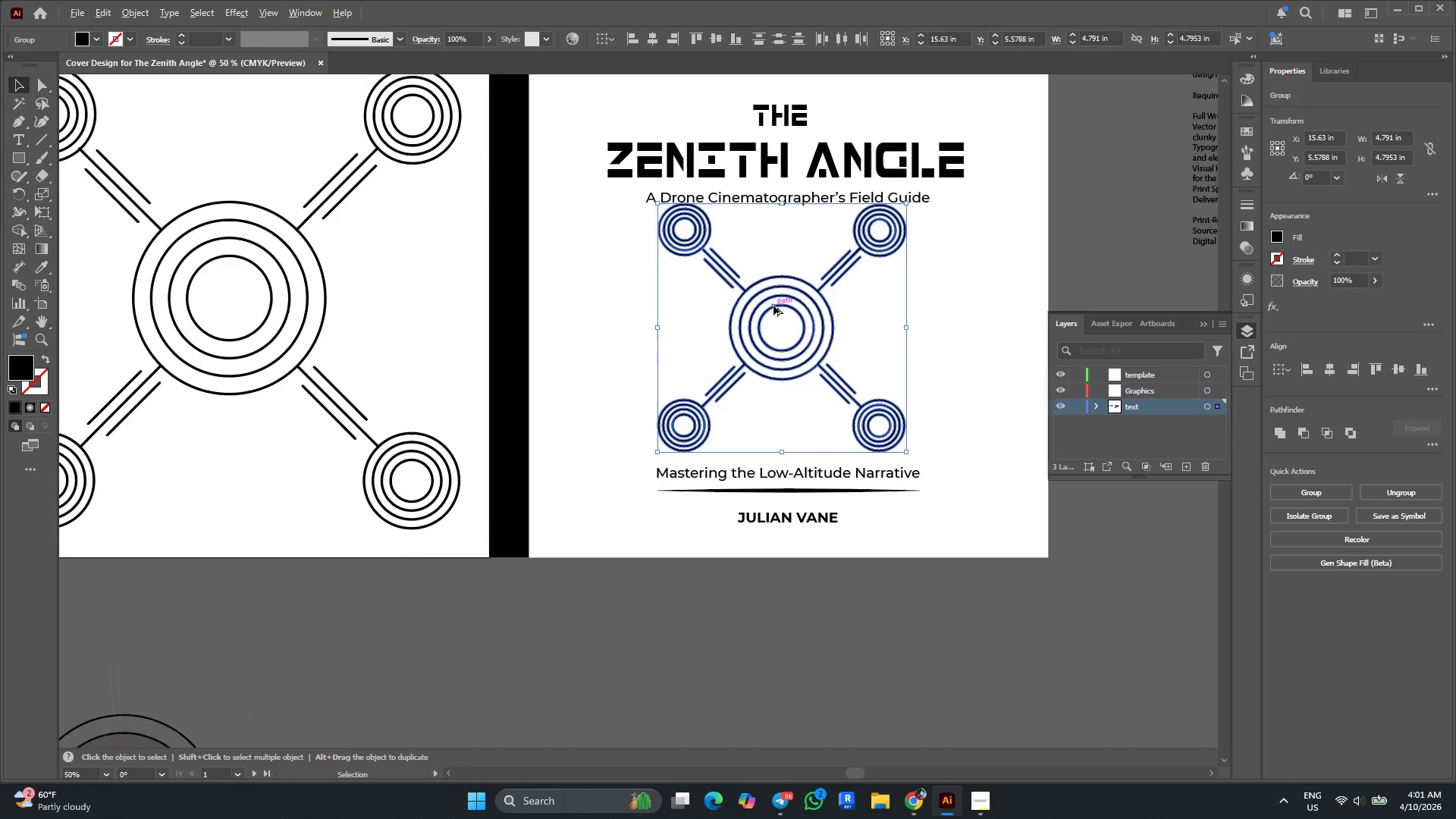 
hold_key(key=ShiftLeft, duration=1.92)
 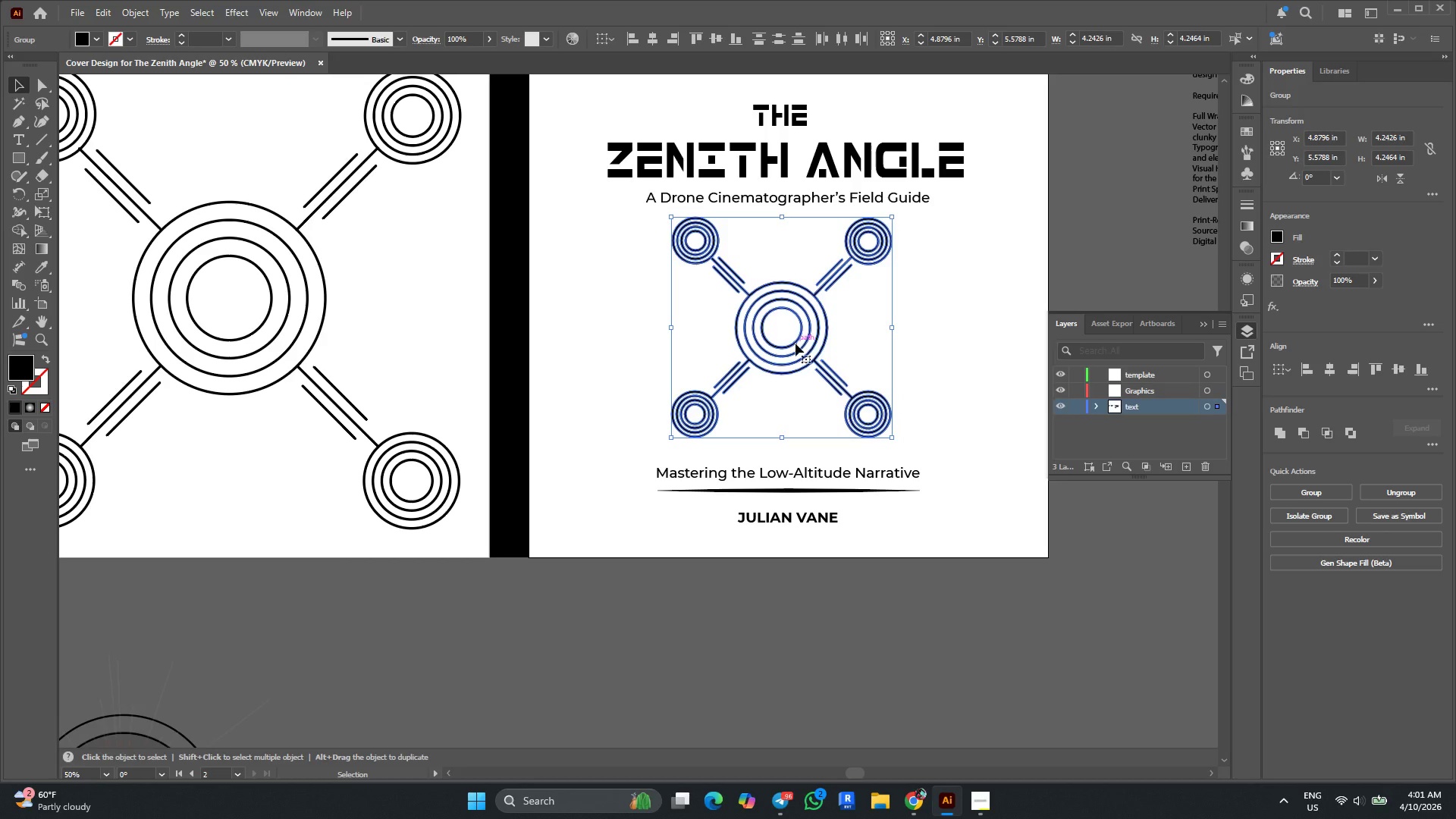 
scroll: coordinate [774, 306], scroll_direction: none, amount: 0.0
 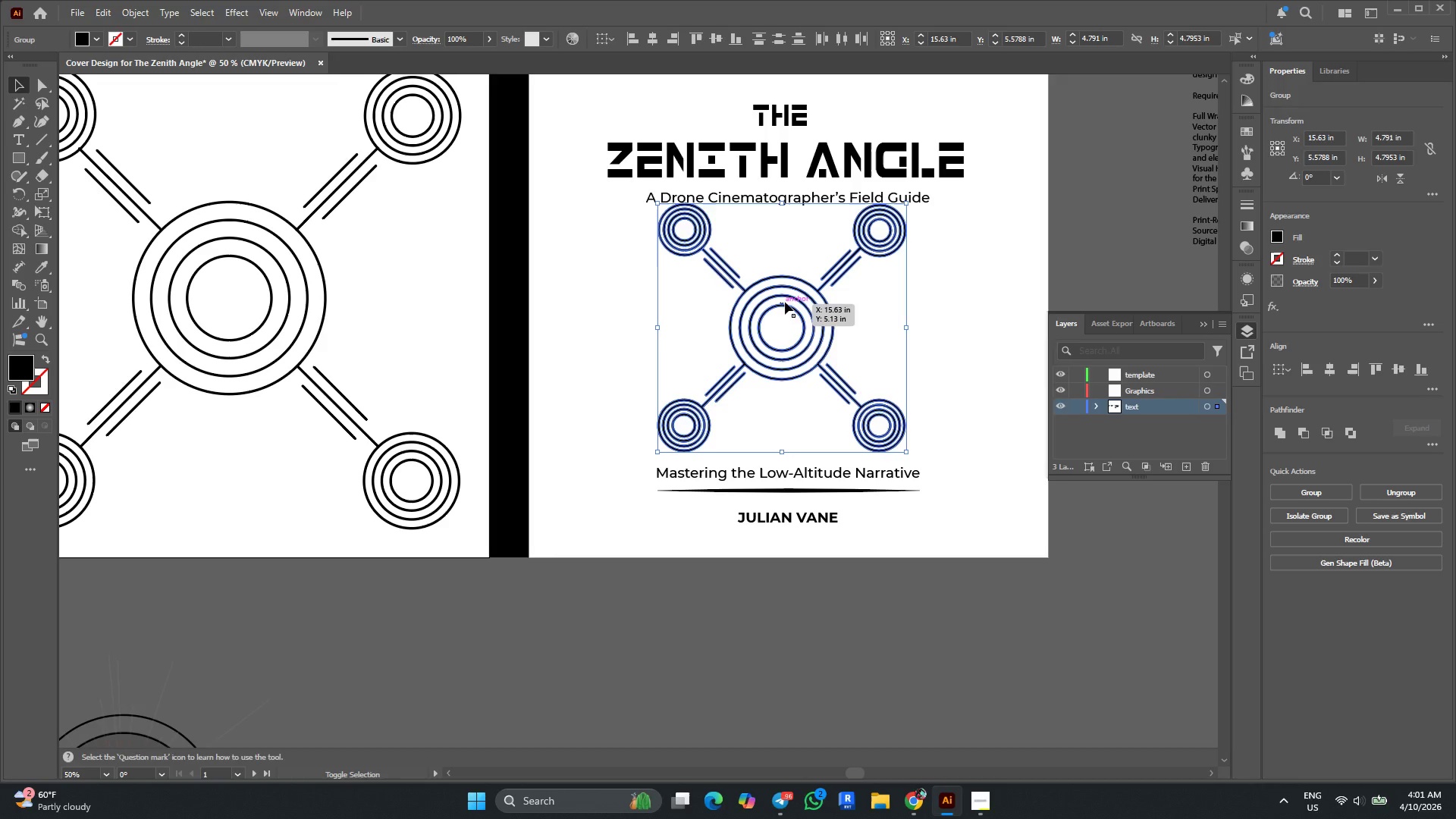 
hold_key(key=AltLeft, duration=1.73)
left_click_drag(start_coordinate=[783, 206], to_coordinate=[783, 218])
 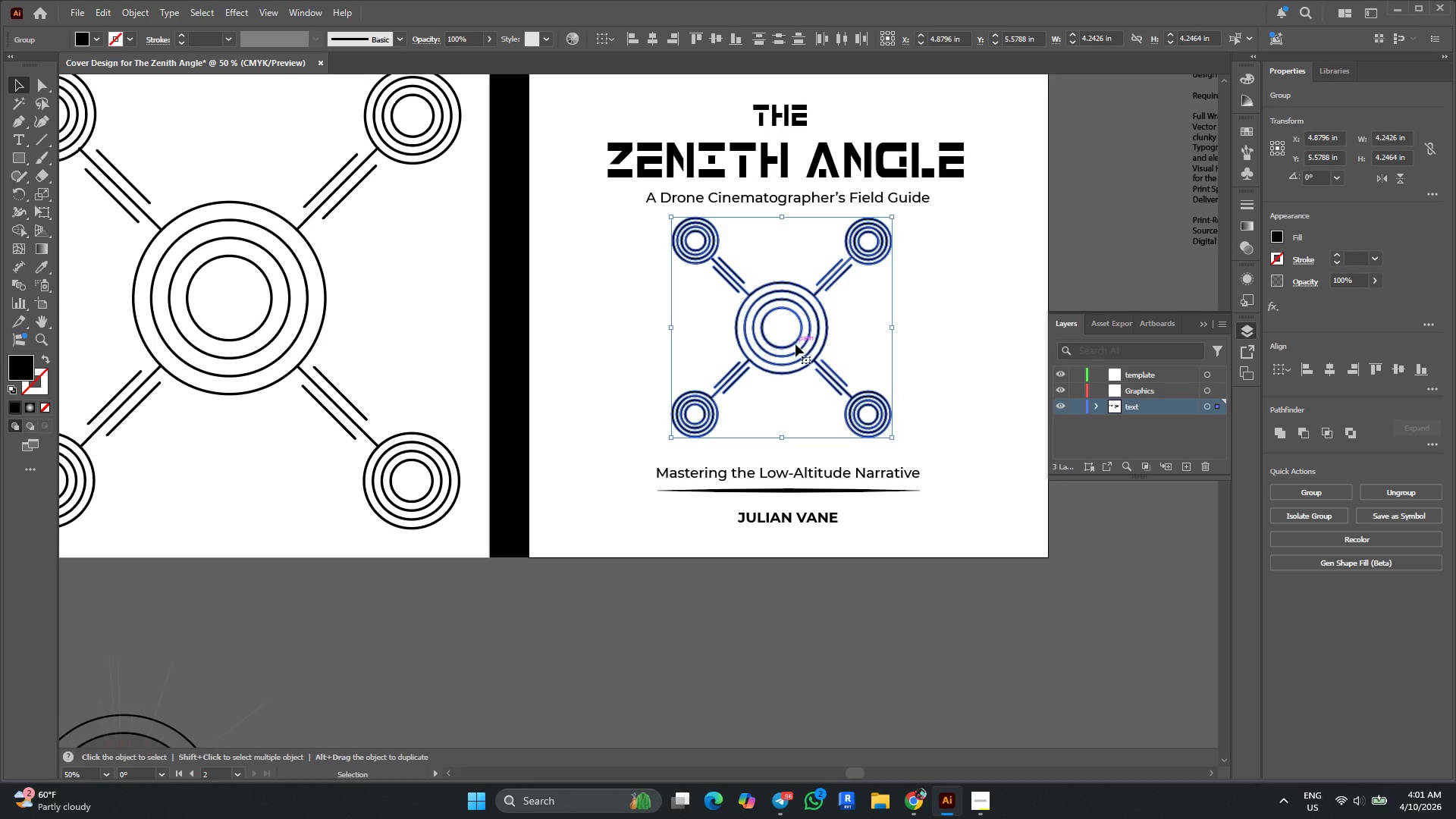 
left_click_drag(start_coordinate=[795, 344], to_coordinate=[798, 358])
 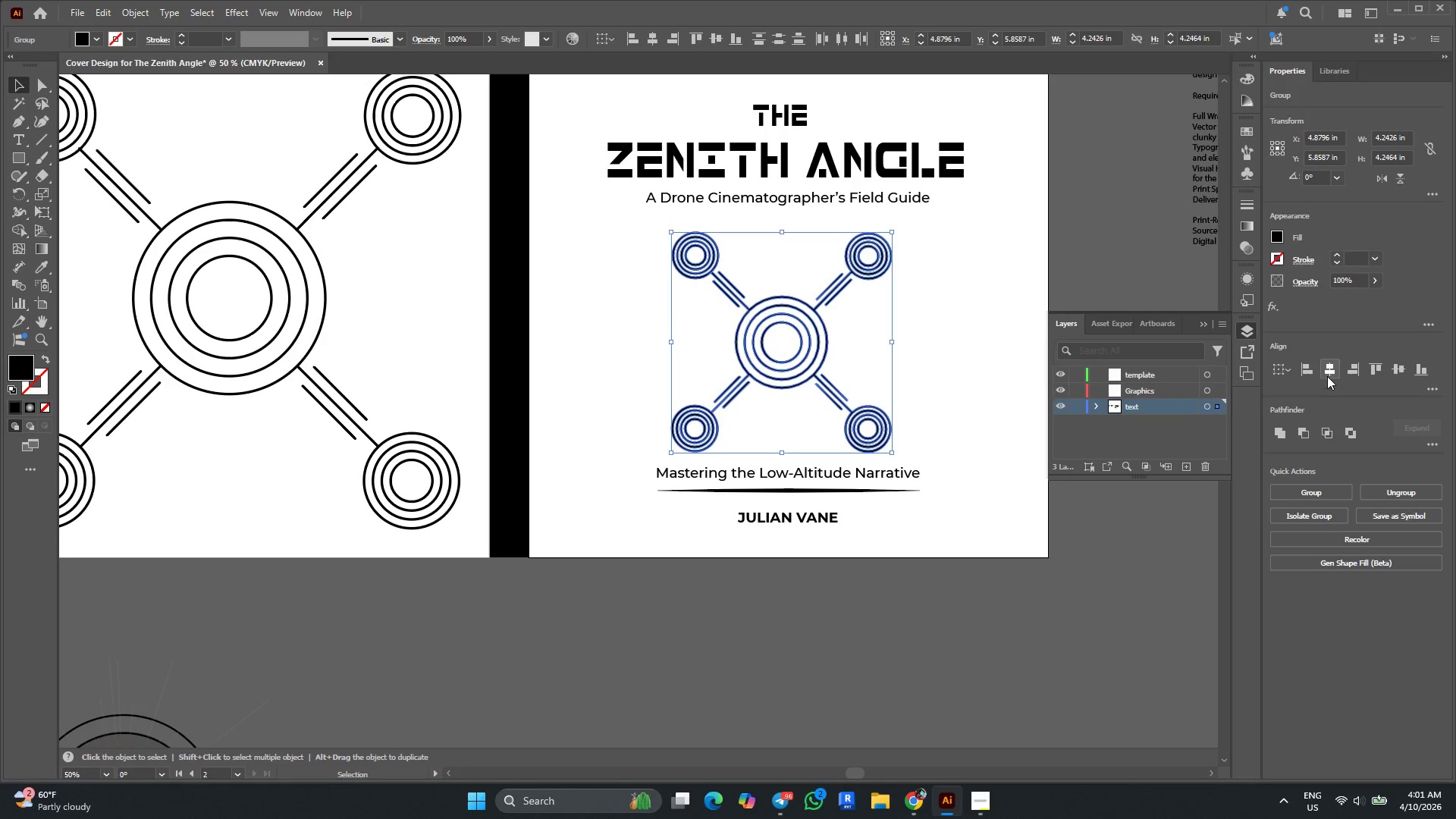 
left_click([1327, 374])
 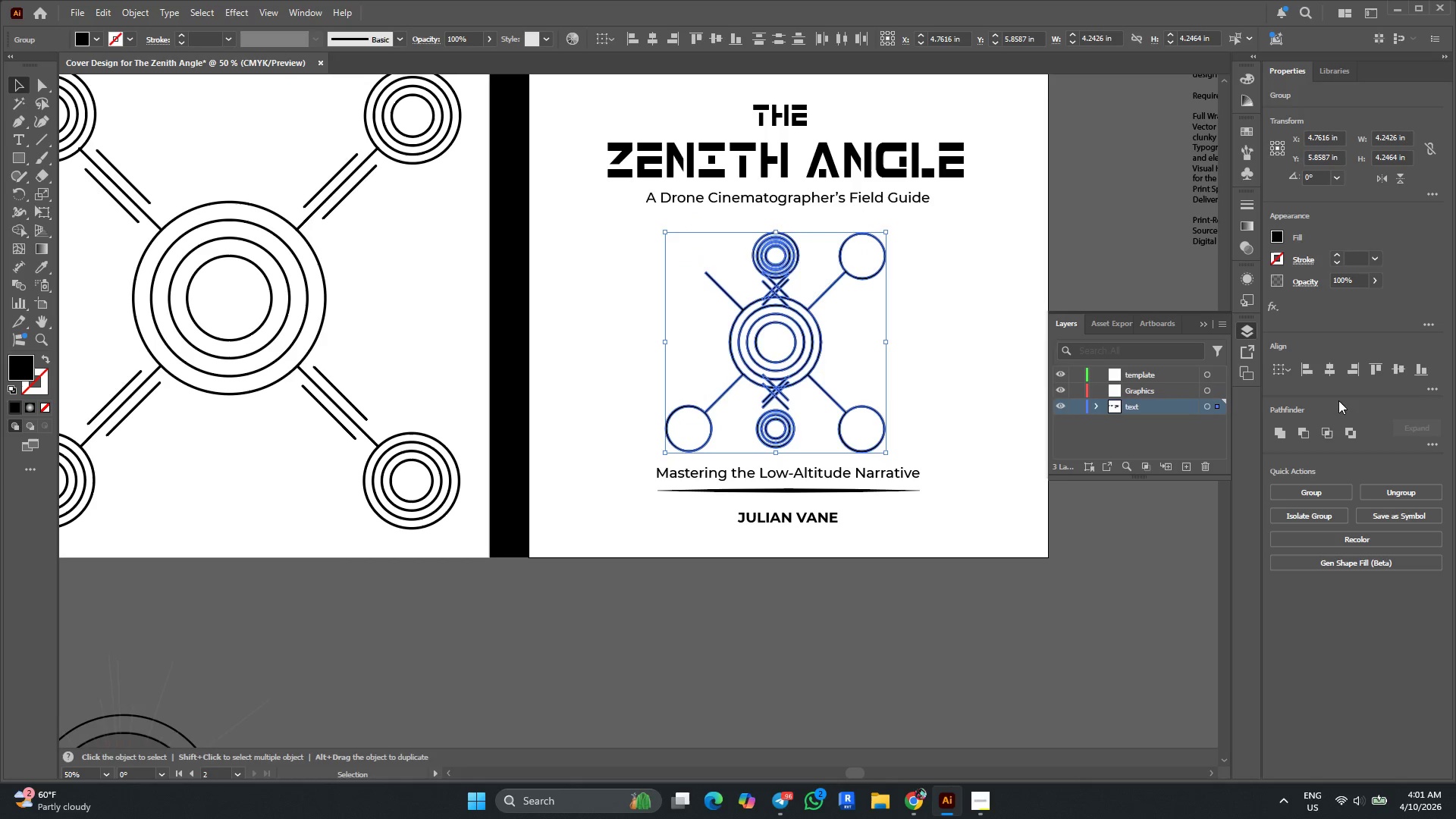 
key(Control+Z)
 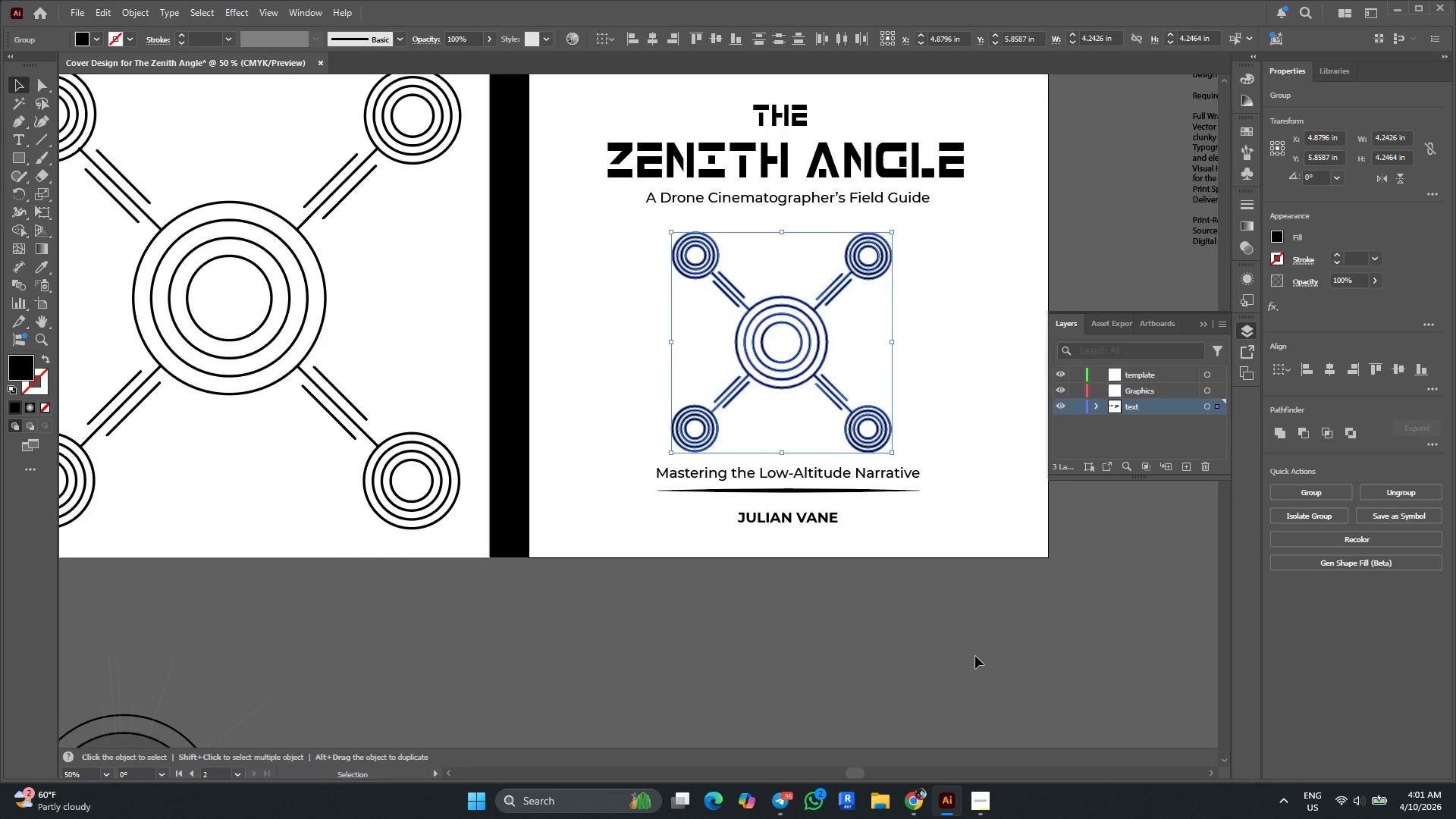 
key(Control+G)
 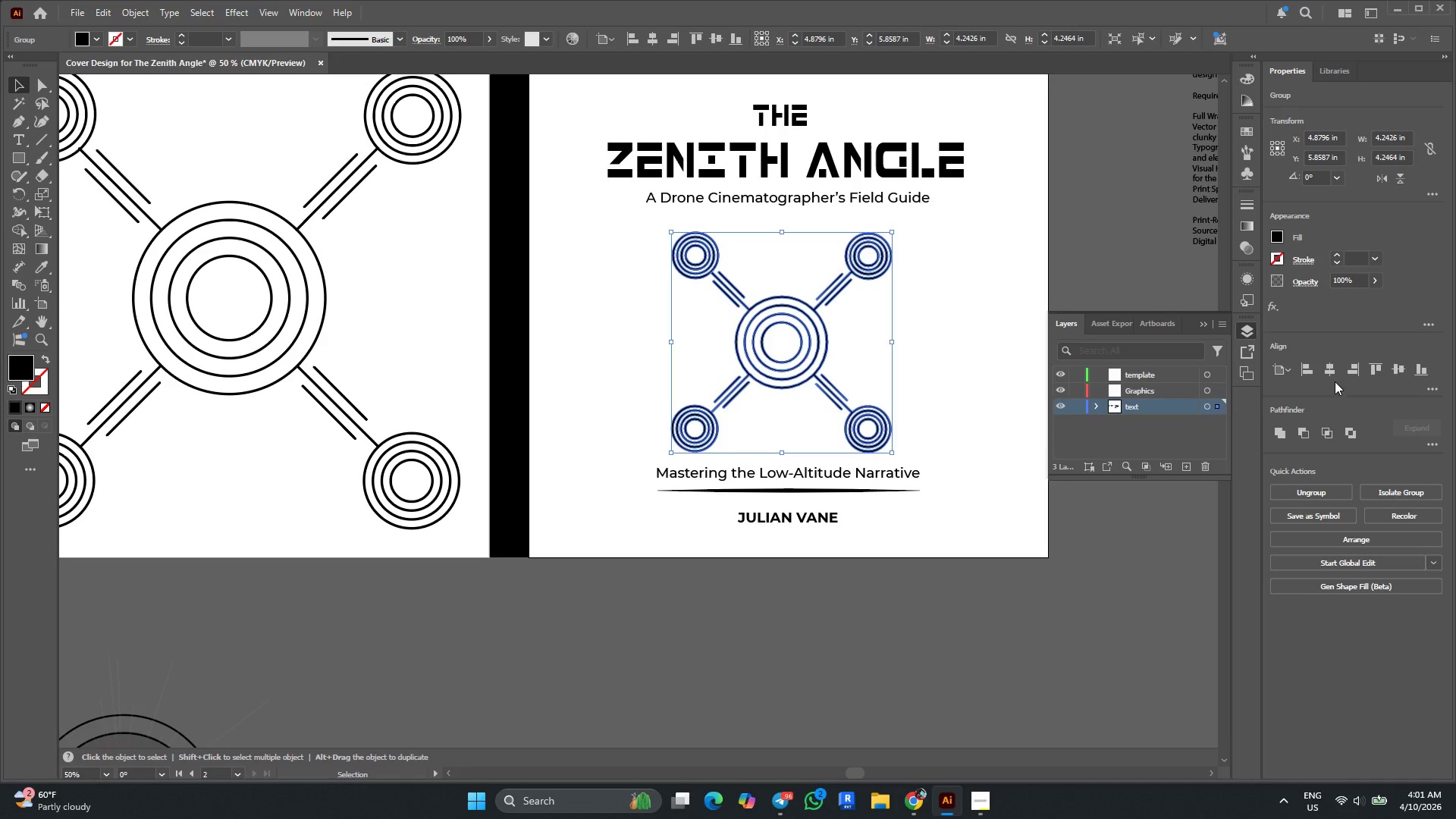 
left_click([1330, 373])
 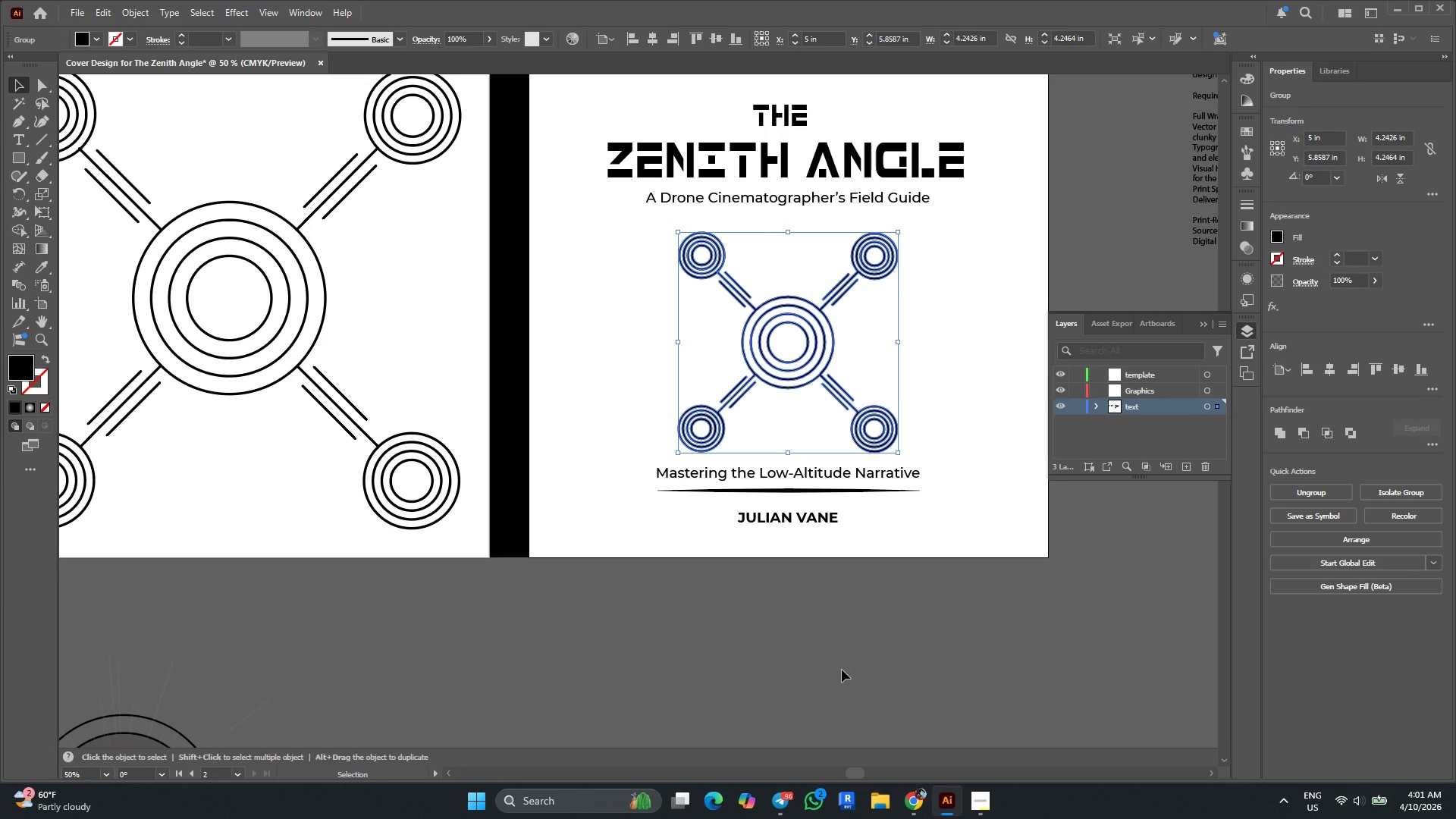 
key(Alt+AltLeft)
 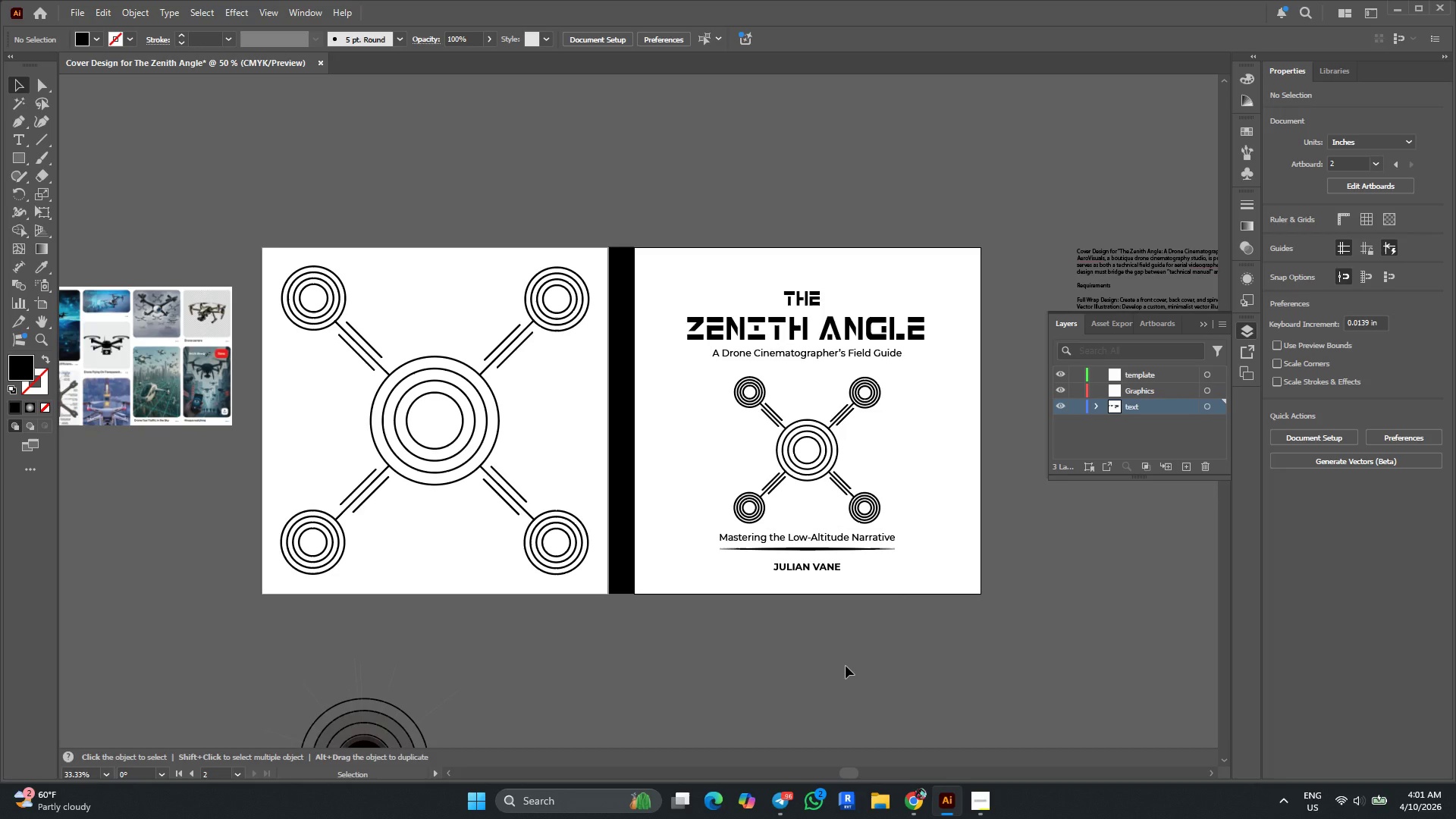 
scroll: coordinate [846, 666], scroll_direction: none, amount: 0.0
 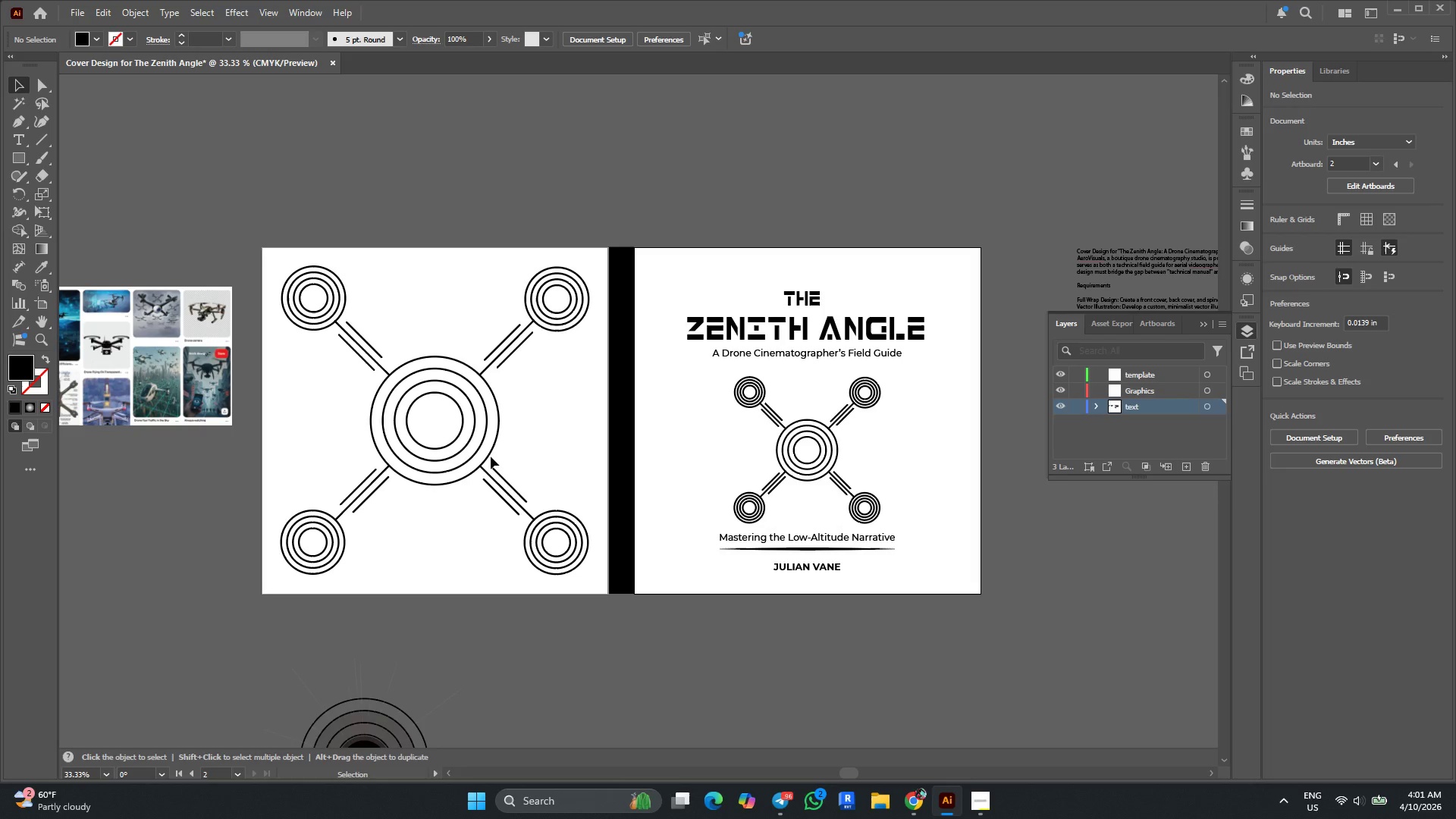 
left_click([491, 457])
 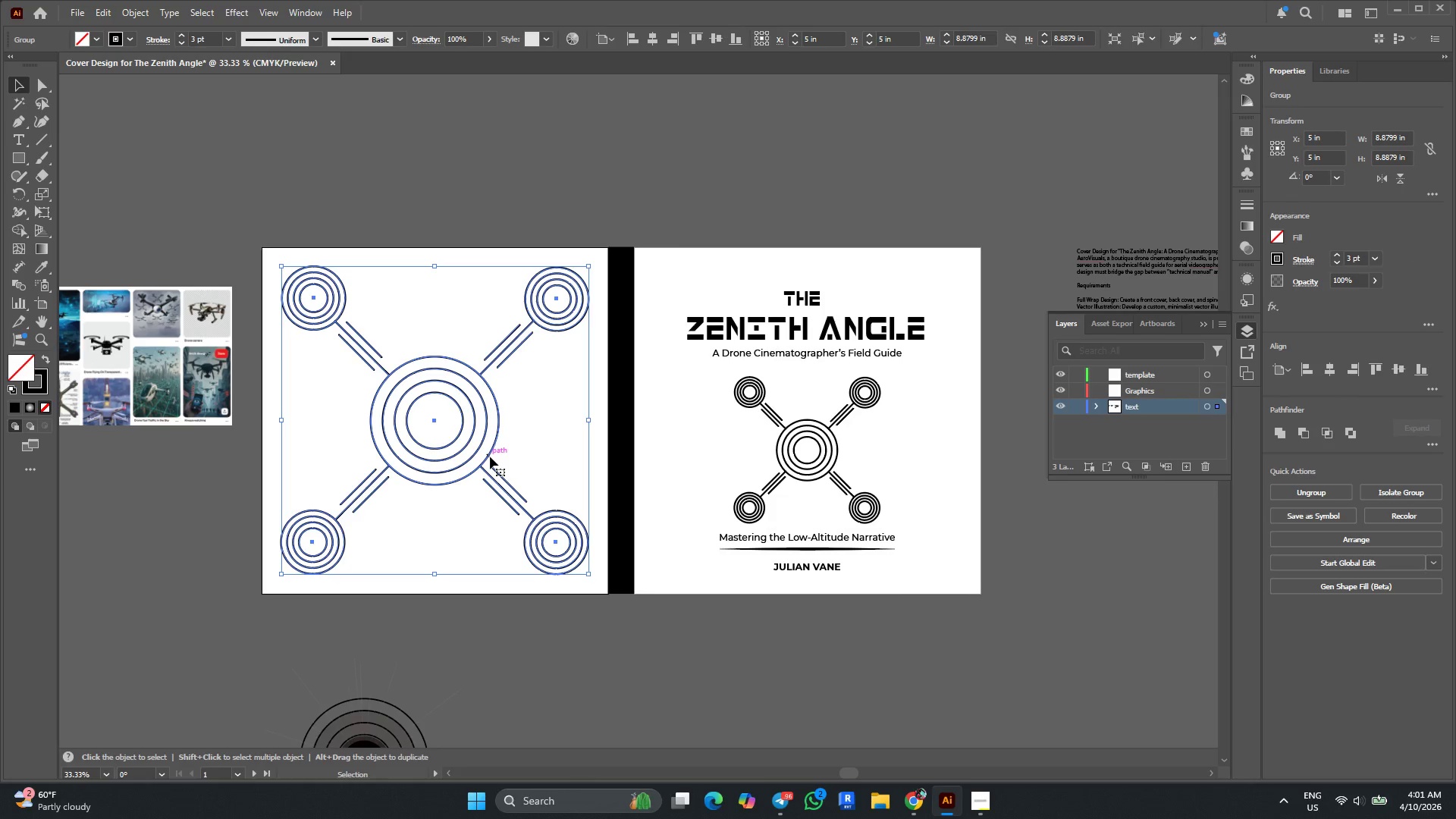 
key(Alt+AltLeft)
 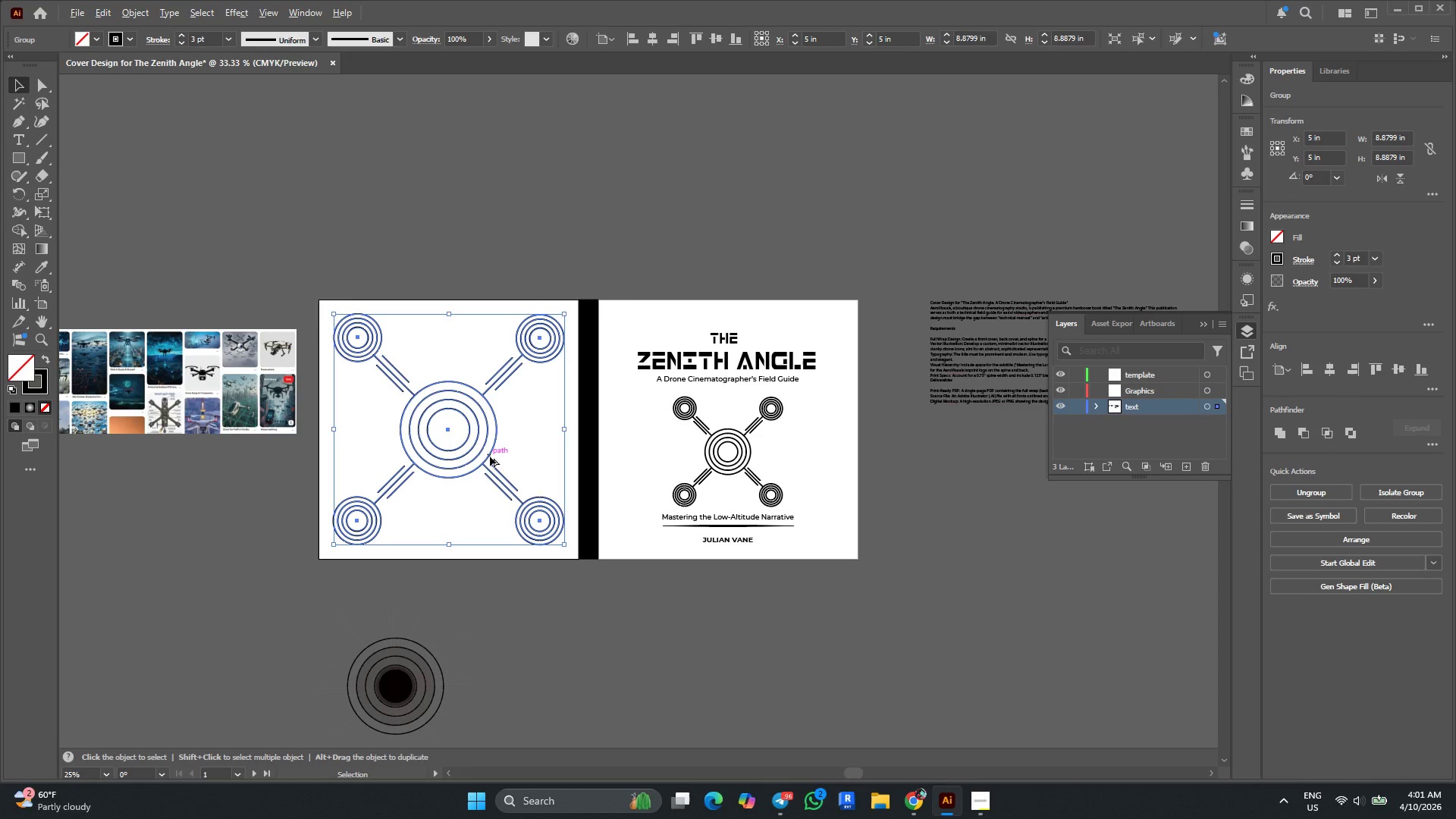 
scroll: coordinate [490, 457], scroll_direction: down, amount: 1.0
 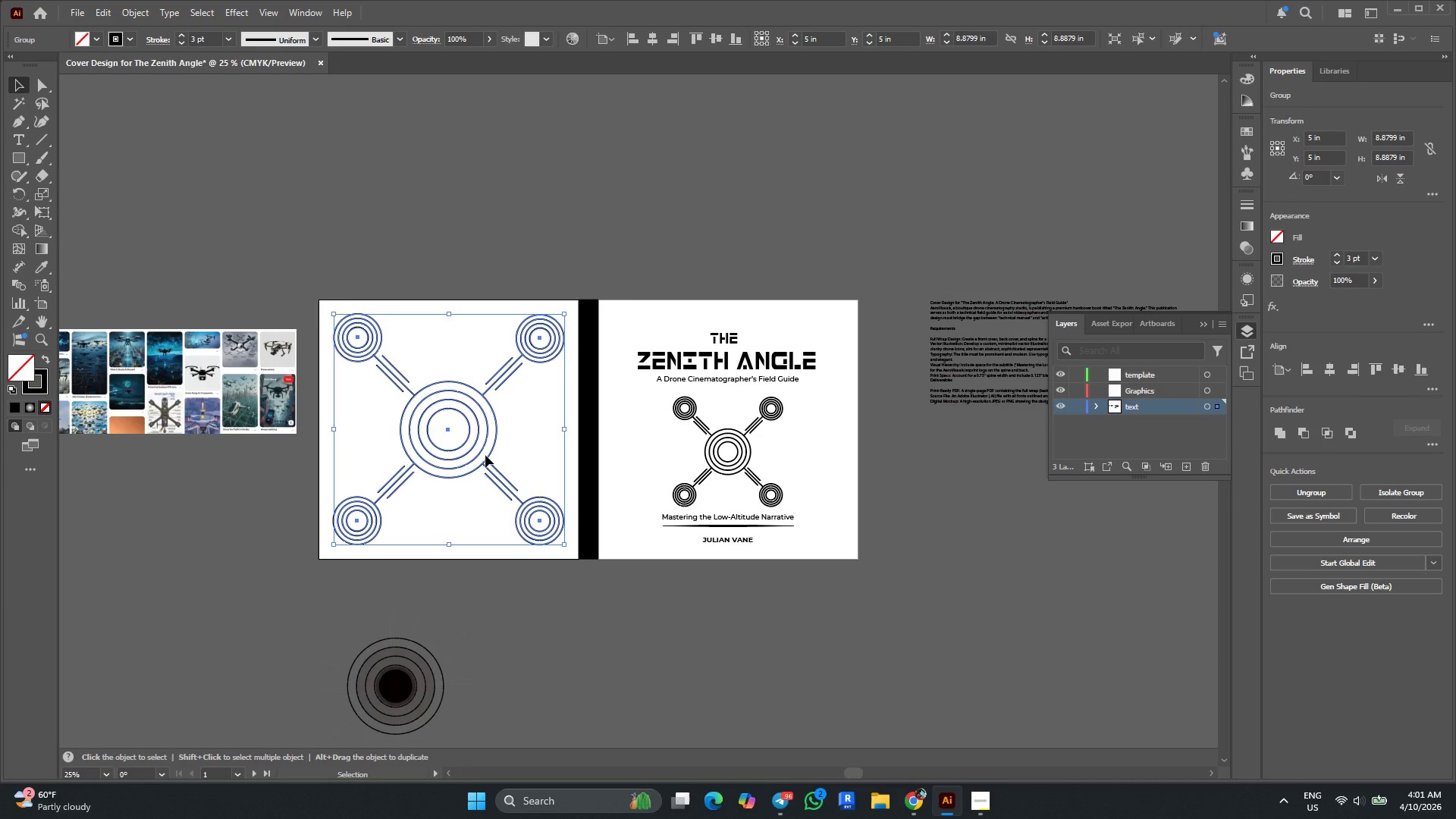 
left_click_drag(start_coordinate=[485, 455], to_coordinate=[382, 281])
 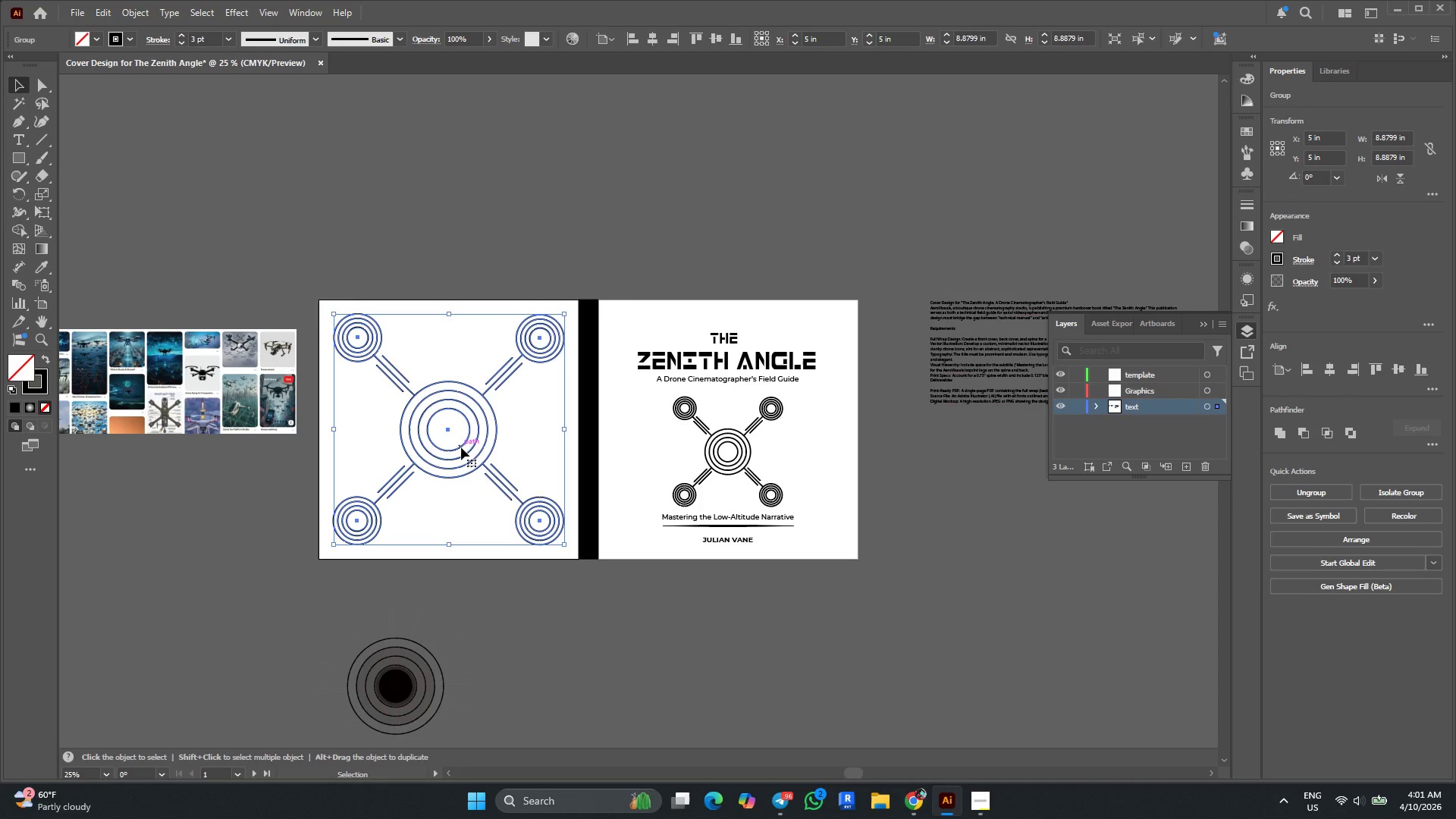 
left_click_drag(start_coordinate=[461, 447], to_coordinate=[196, 168])
 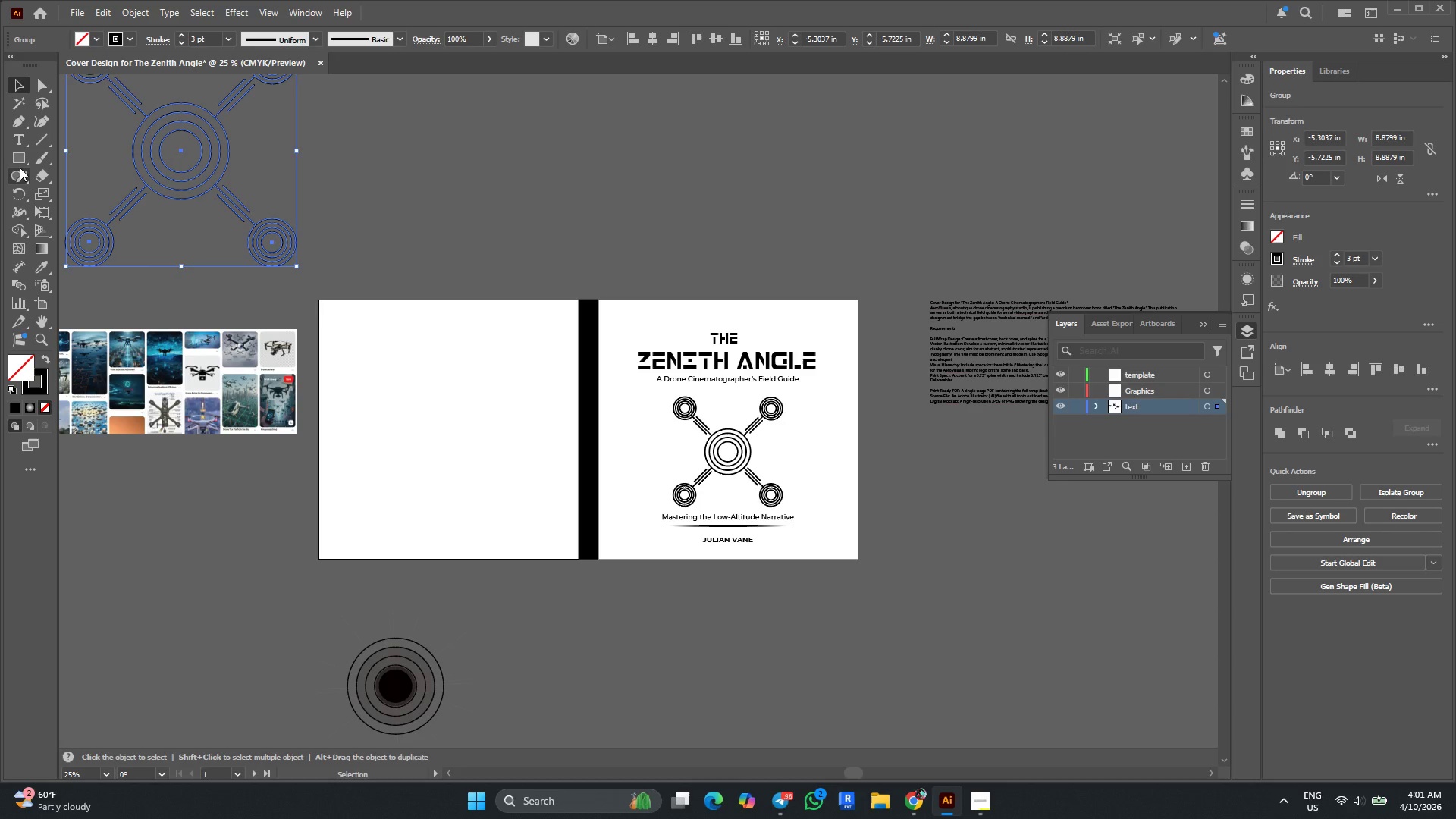 
left_click([22, 158])
 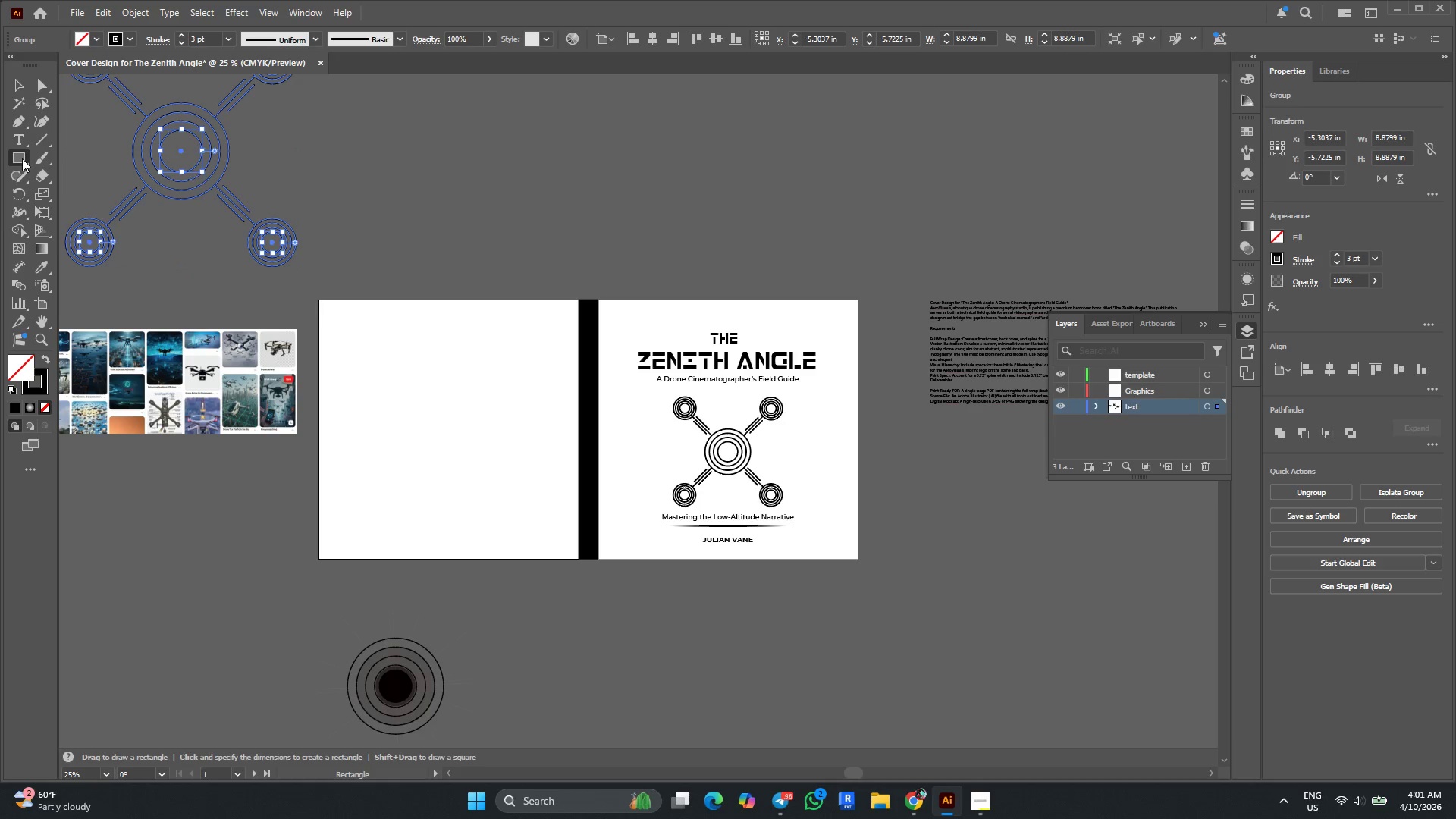 
right_click([22, 158])
 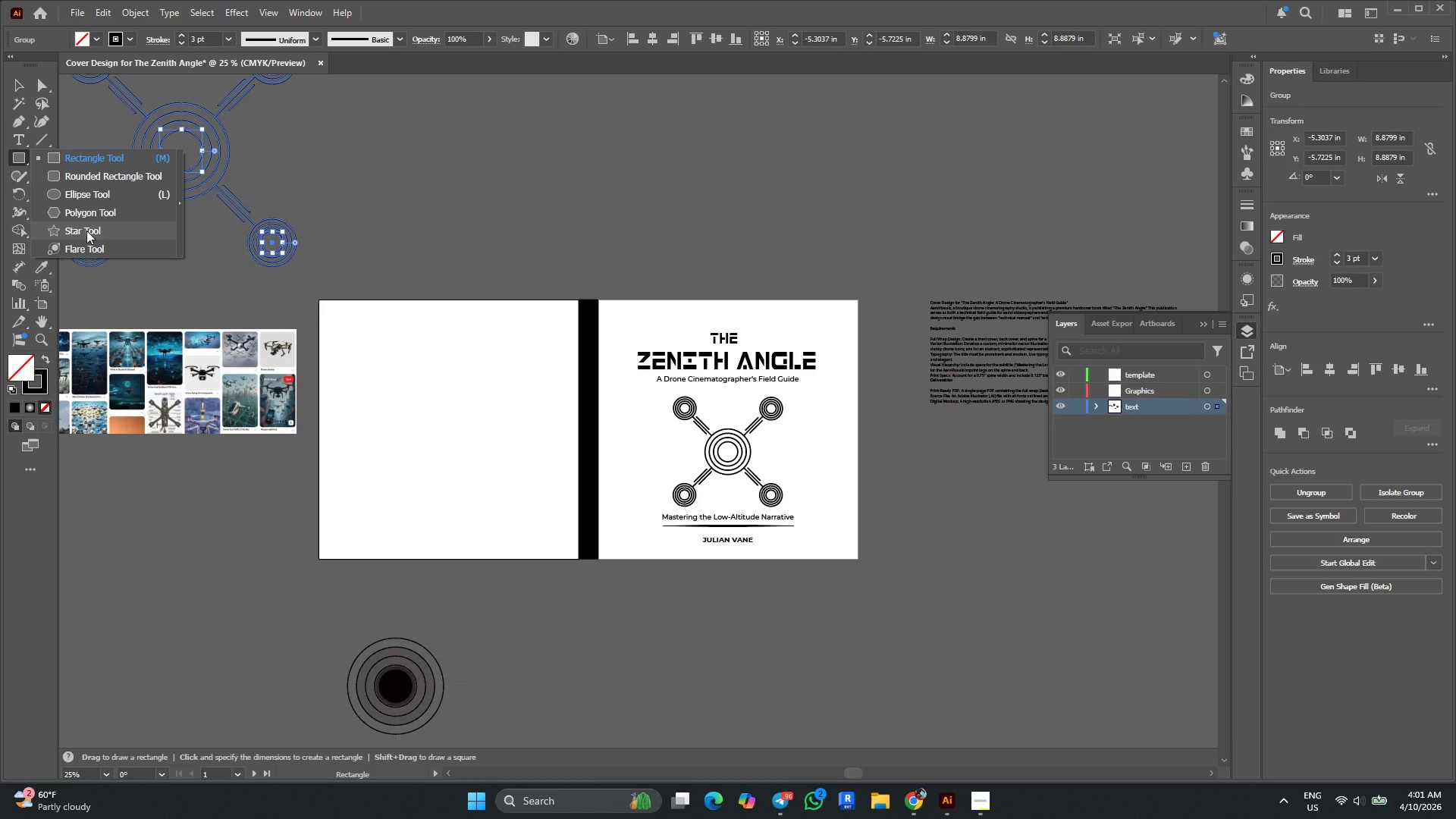 
left_click([87, 251])
 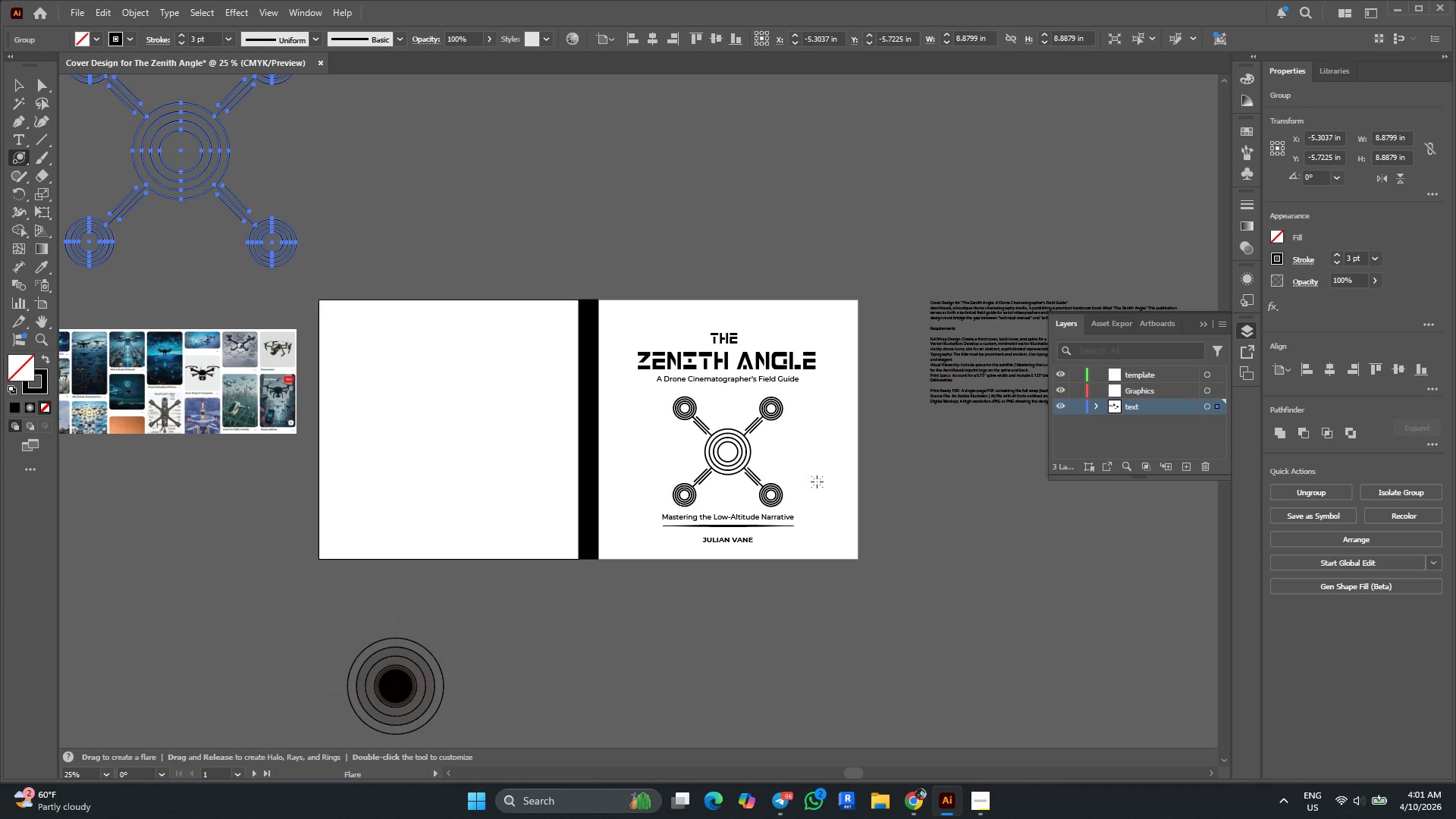 
hold_key(key=AltLeft, duration=0.5)
scroll: coordinate [738, 462], scroll_direction: up, amount: 2.0
 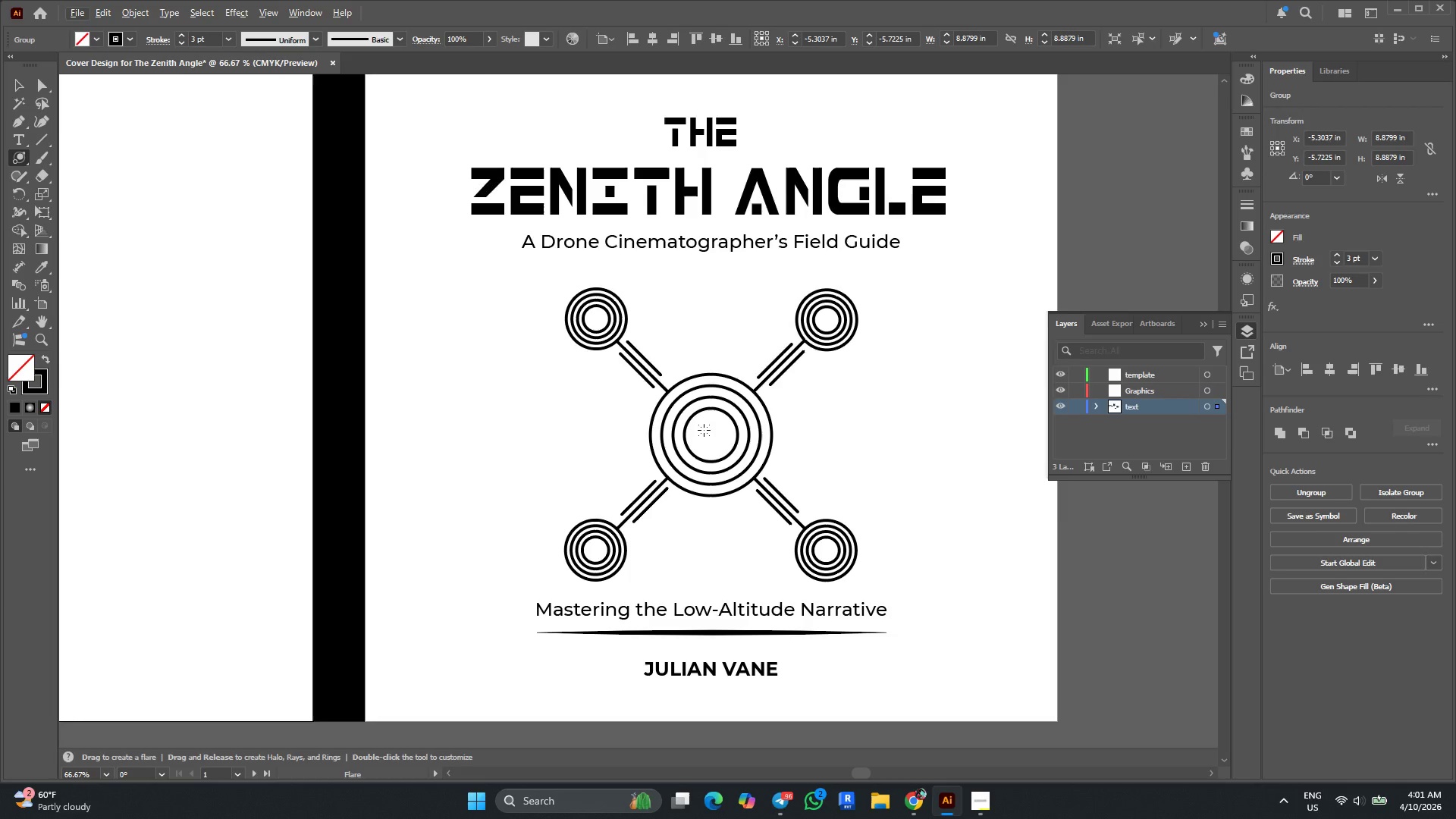 
hold_key(key=AltLeft, duration=0.42)
scroll: coordinate [707, 432], scroll_direction: up, amount: 4.0
 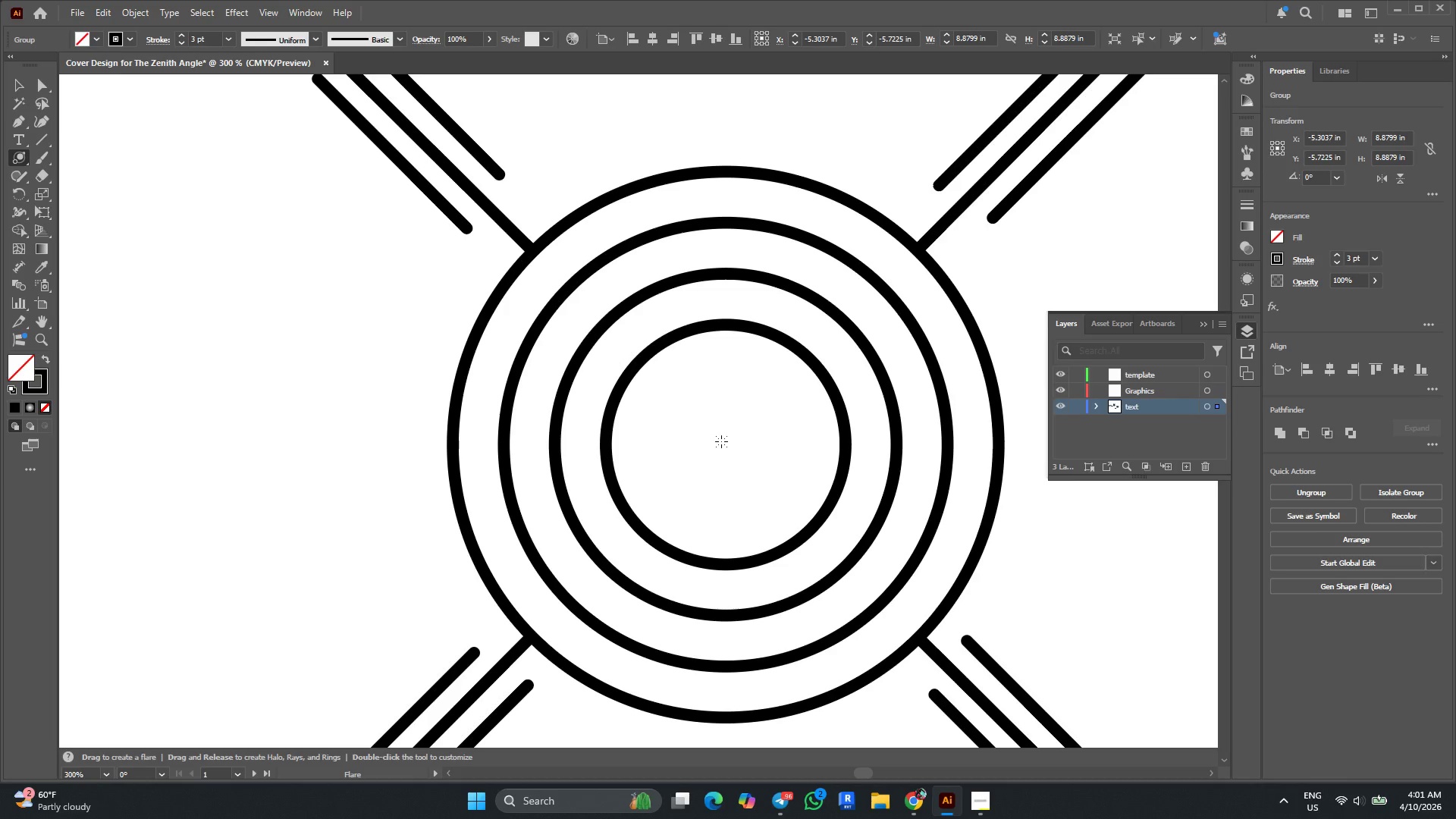 
left_click_drag(start_coordinate=[721, 441], to_coordinate=[740, 475])
 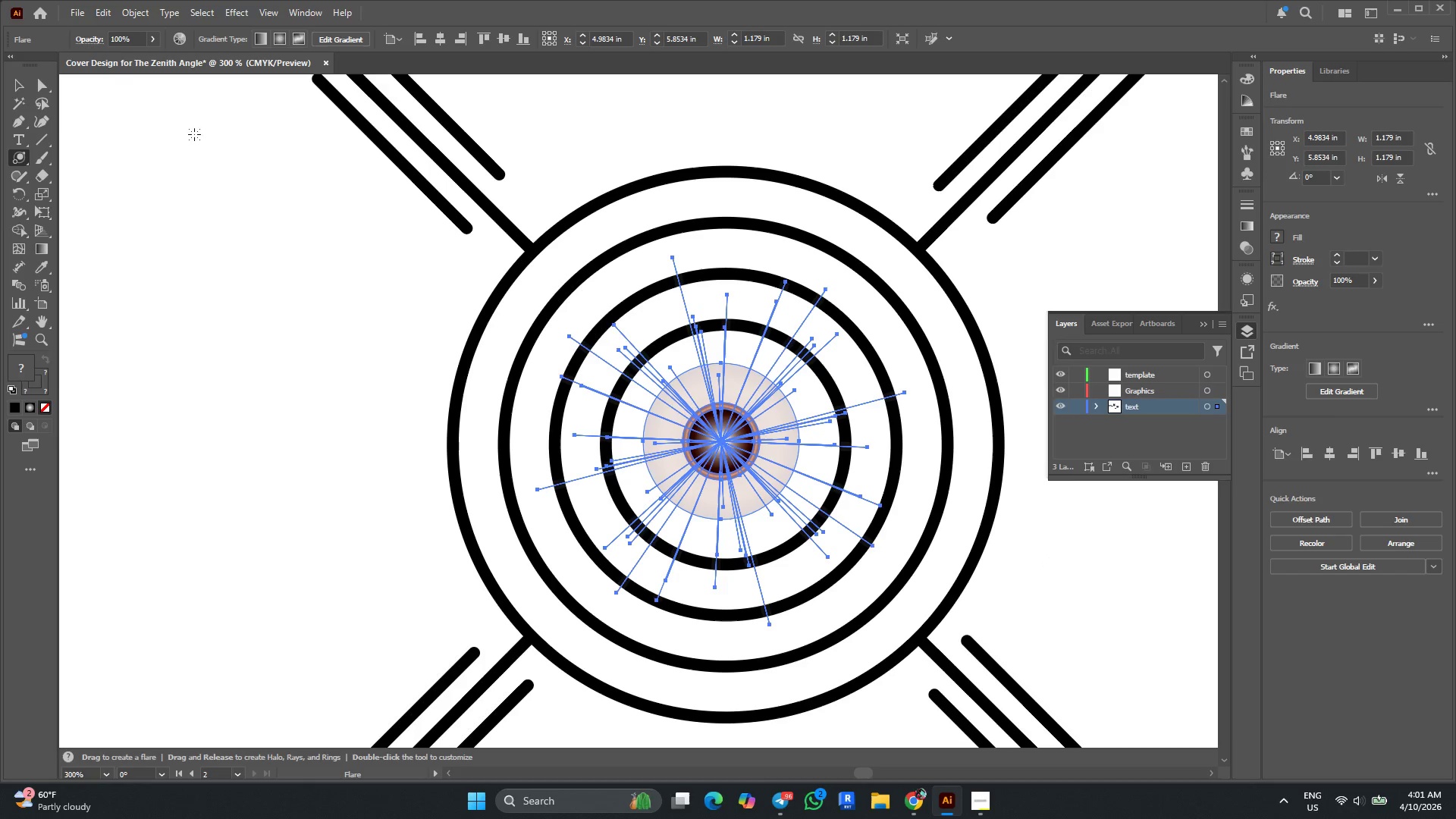 
wait(5.55)
 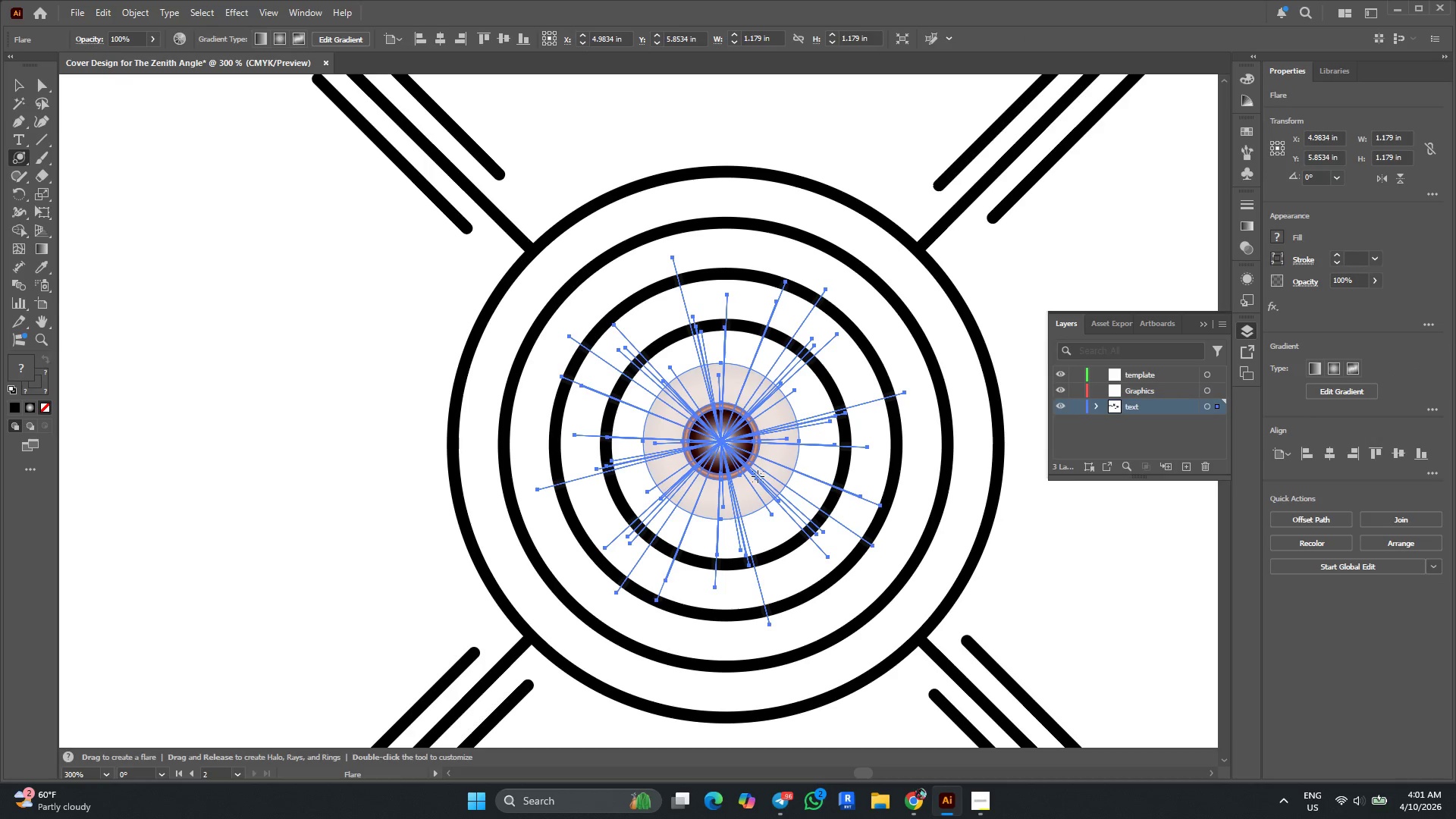 
left_click([14, 83])
 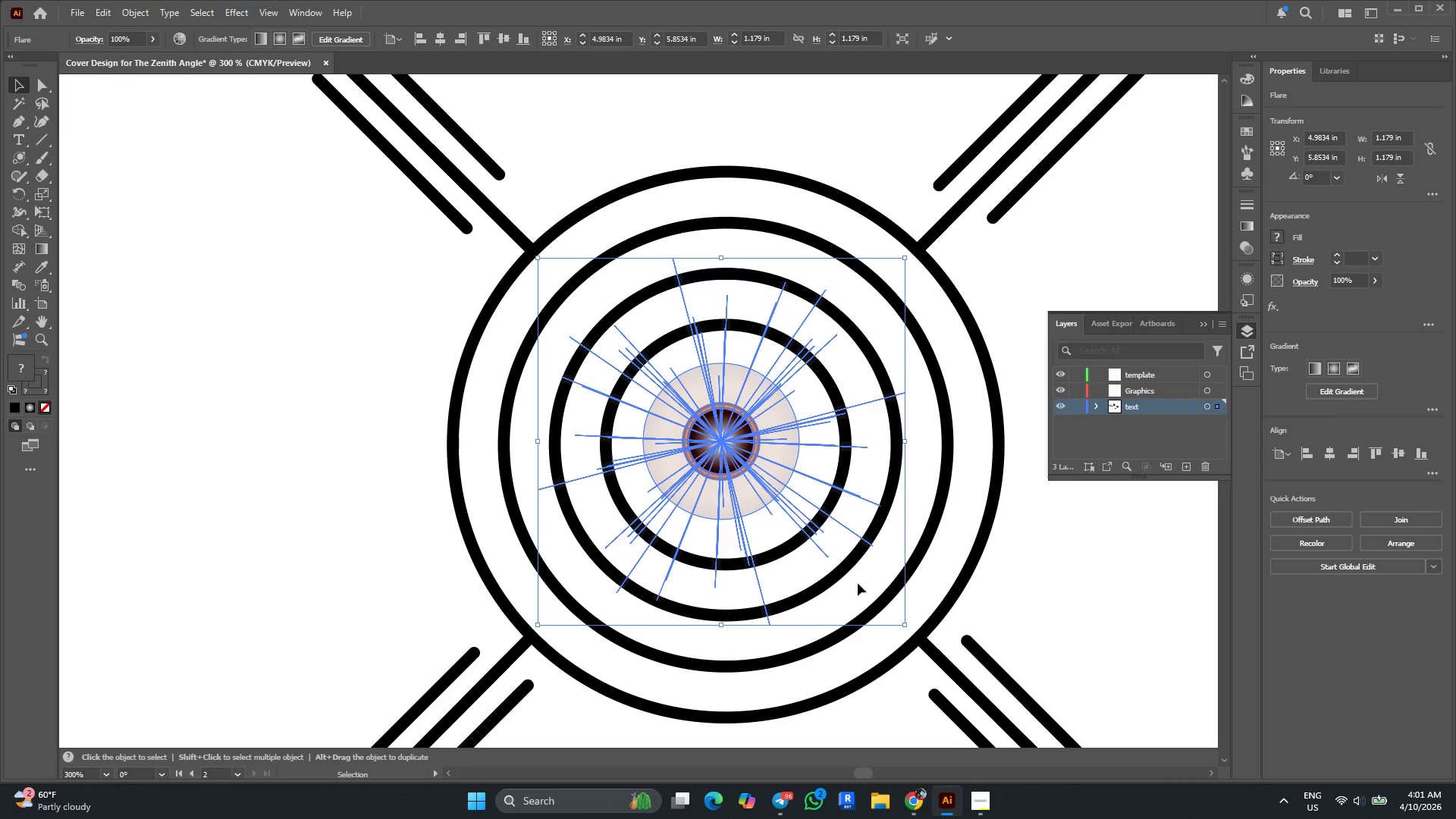 
hold_key(key=ShiftLeft, duration=2.39)
hold_key(key=AltLeft, duration=2.25)
left_click_drag(start_coordinate=[904, 625], to_coordinate=[999, 695])
 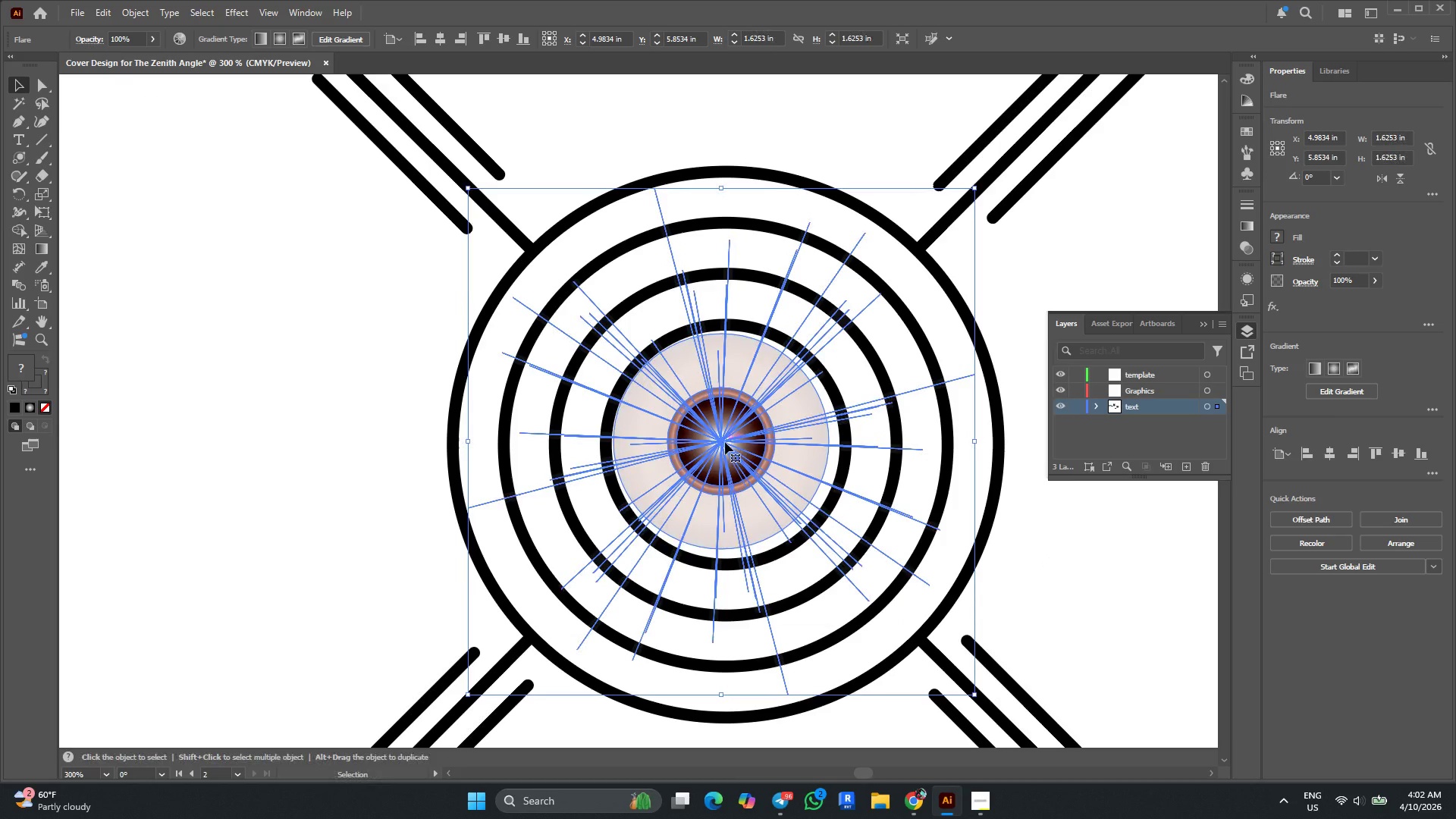 
left_click_drag(start_coordinate=[725, 442], to_coordinate=[733, 445])
 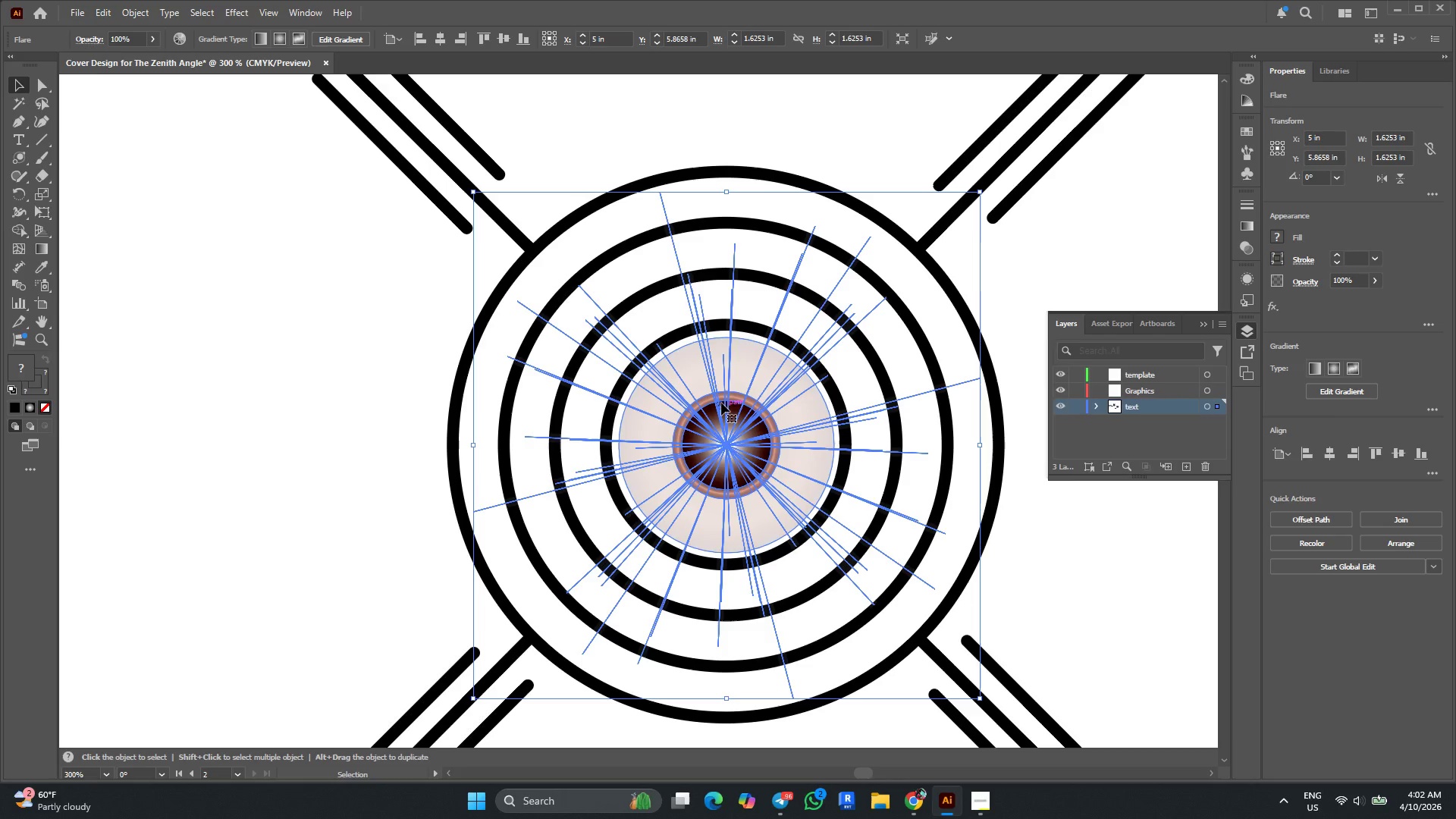 
key(Alt+AltLeft)
 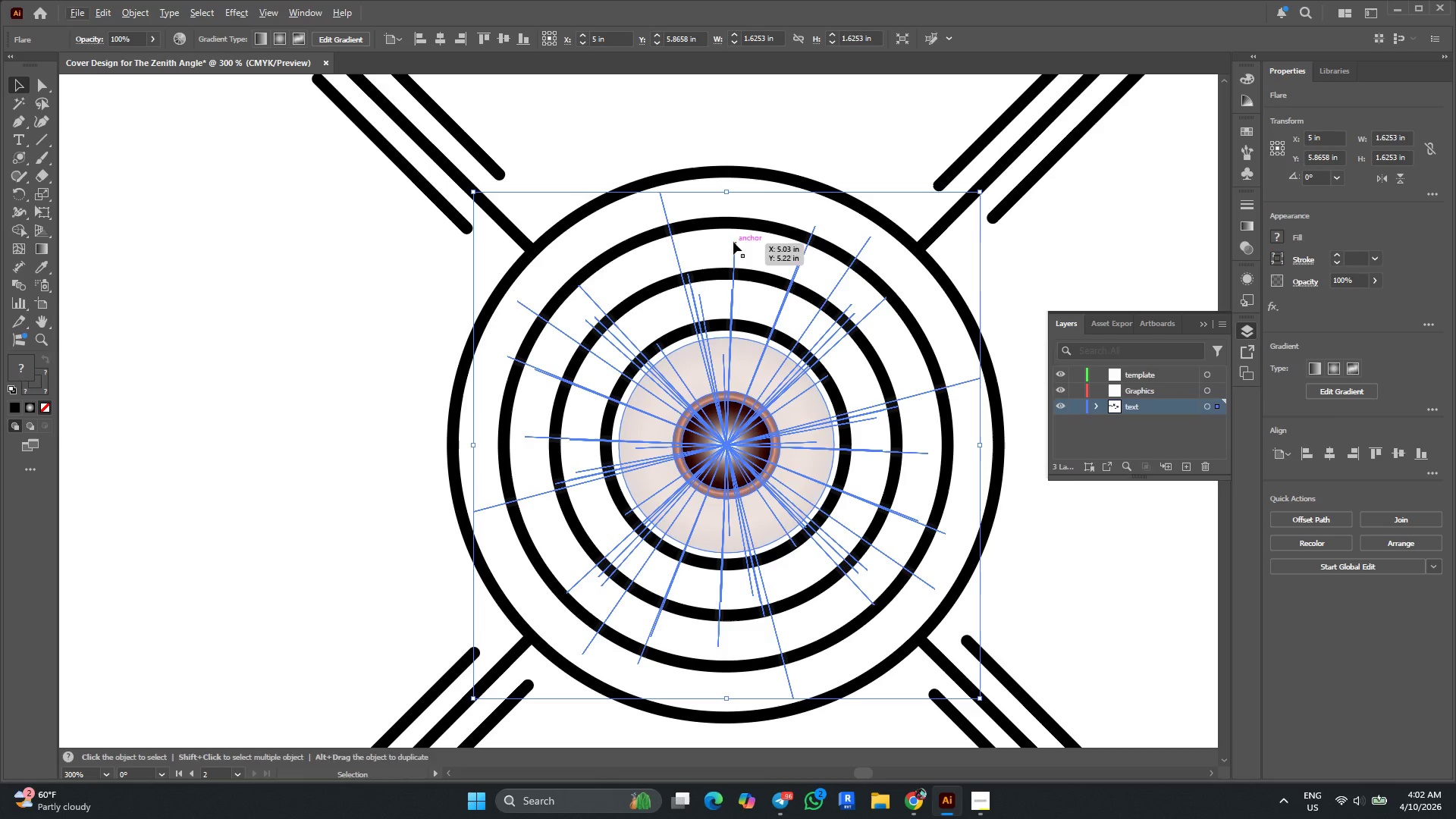 
hold_key(key=ShiftLeft, duration=3.55)
hold_key(key=AltLeft, duration=3.27)
left_click_drag(start_coordinate=[727, 193], to_coordinate=[727, 172])
 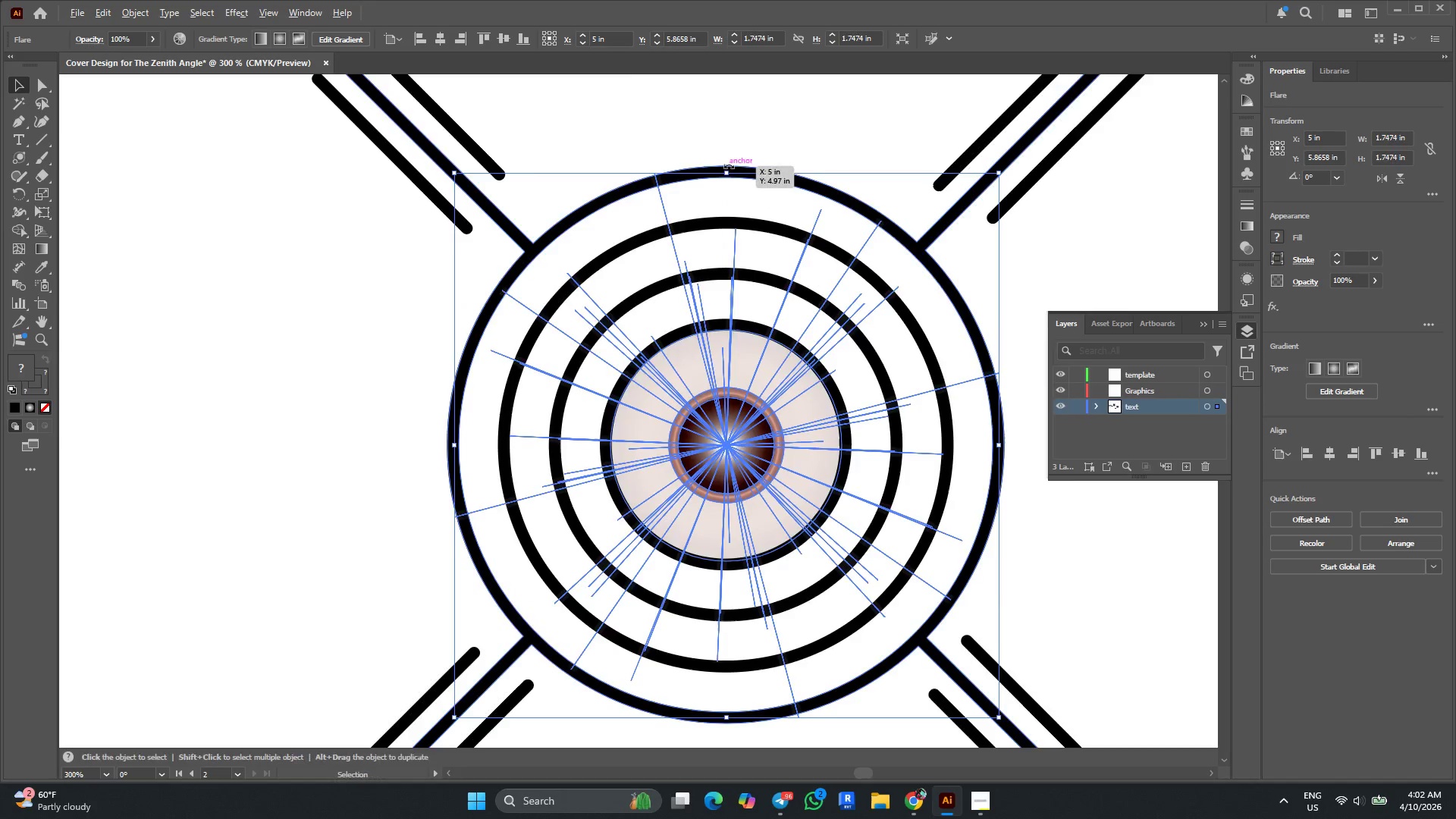 
key(Alt+AltLeft)
 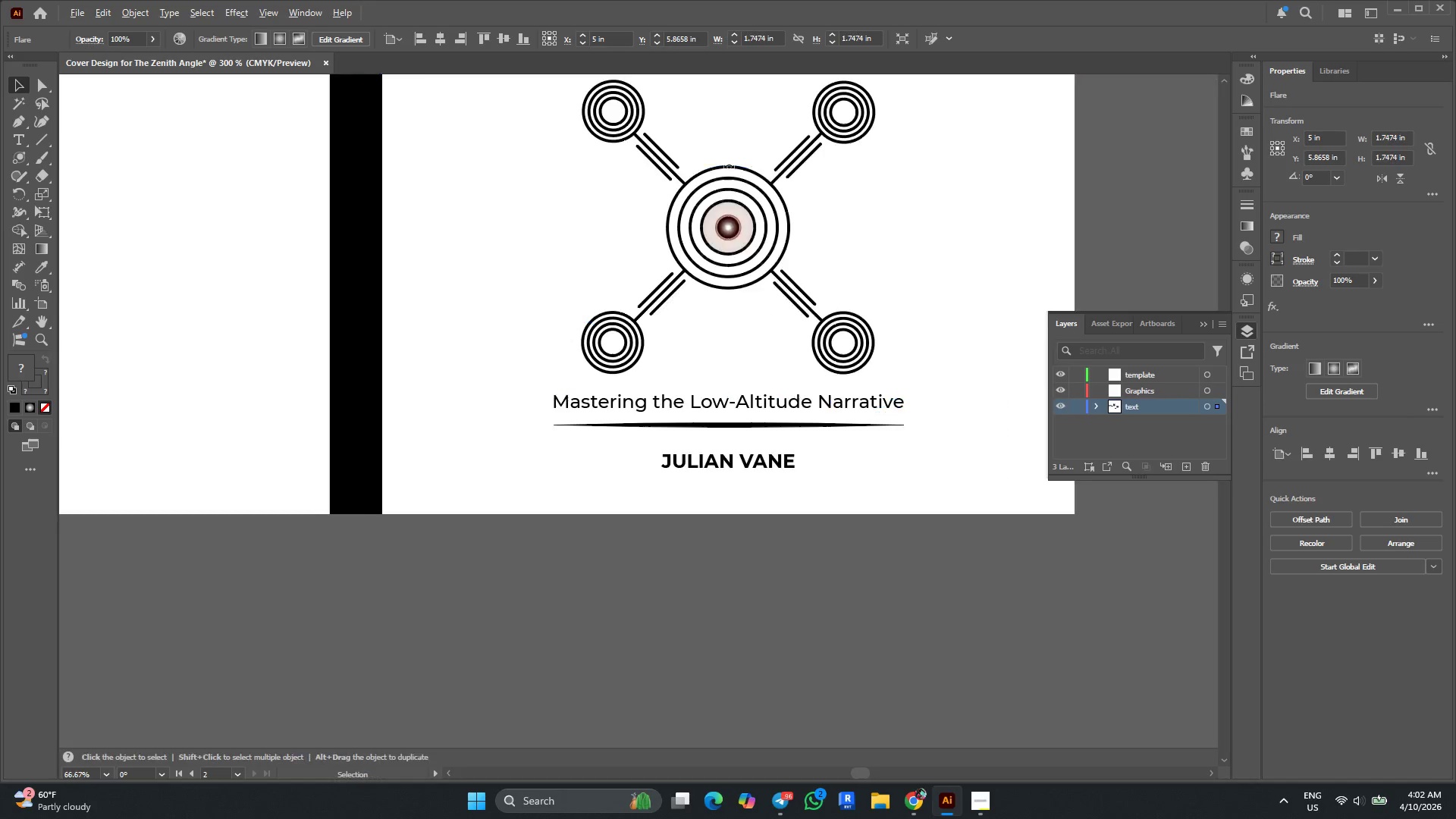 
scroll: coordinate [729, 165], scroll_direction: down, amount: 3.0
 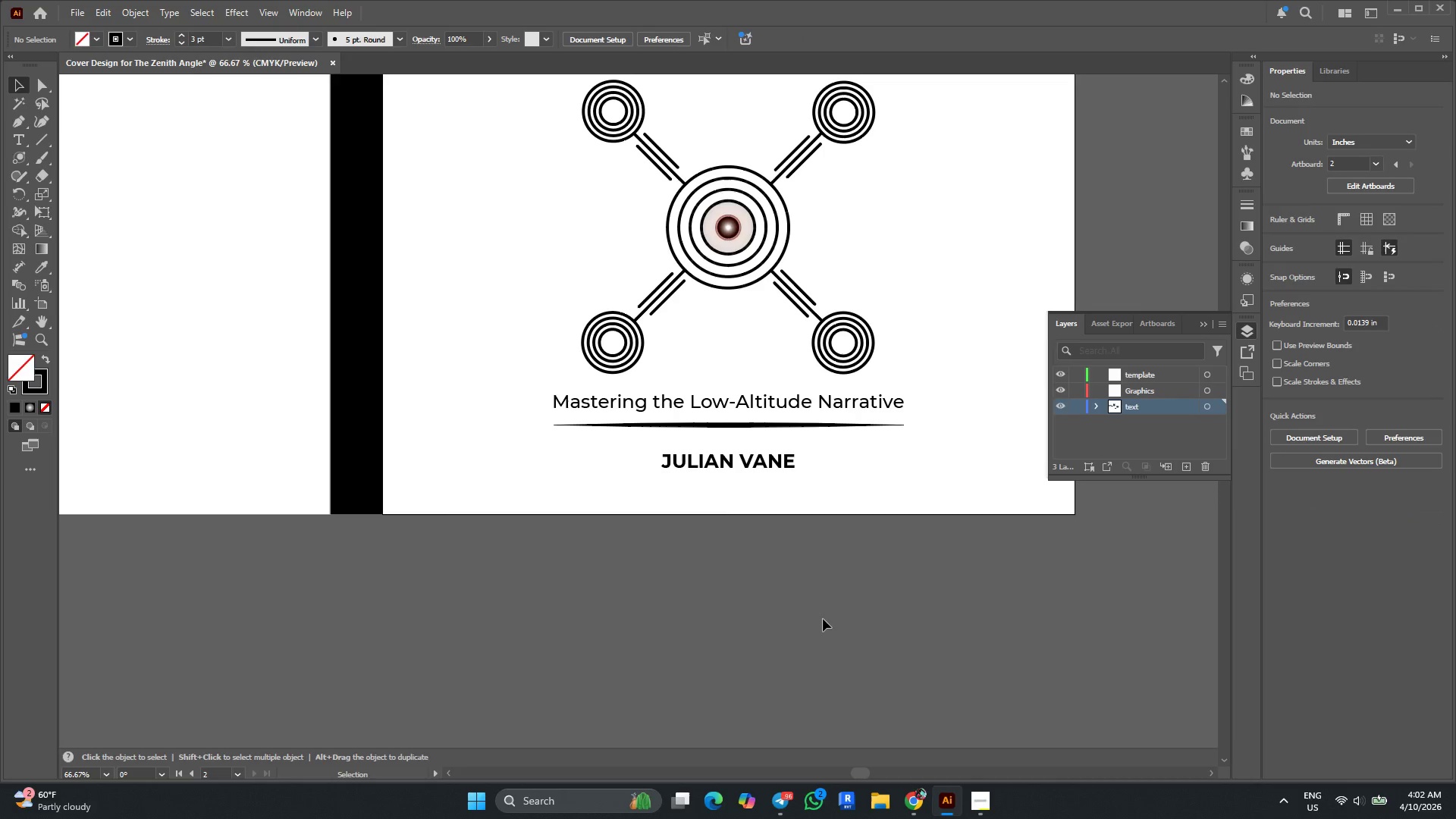 
key(Alt+AltLeft)
 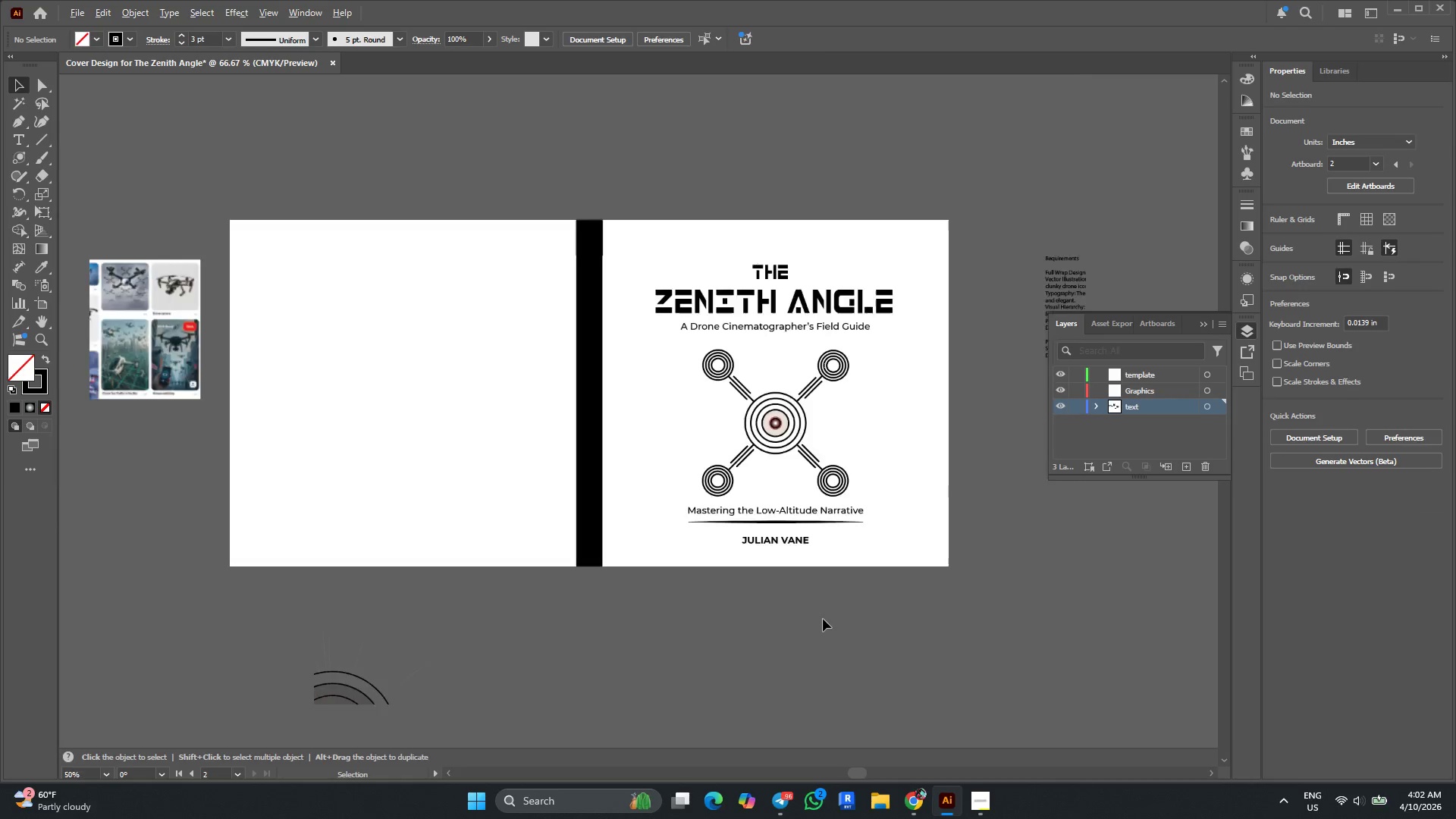 
scroll: coordinate [823, 619], scroll_direction: down, amount: 2.0
 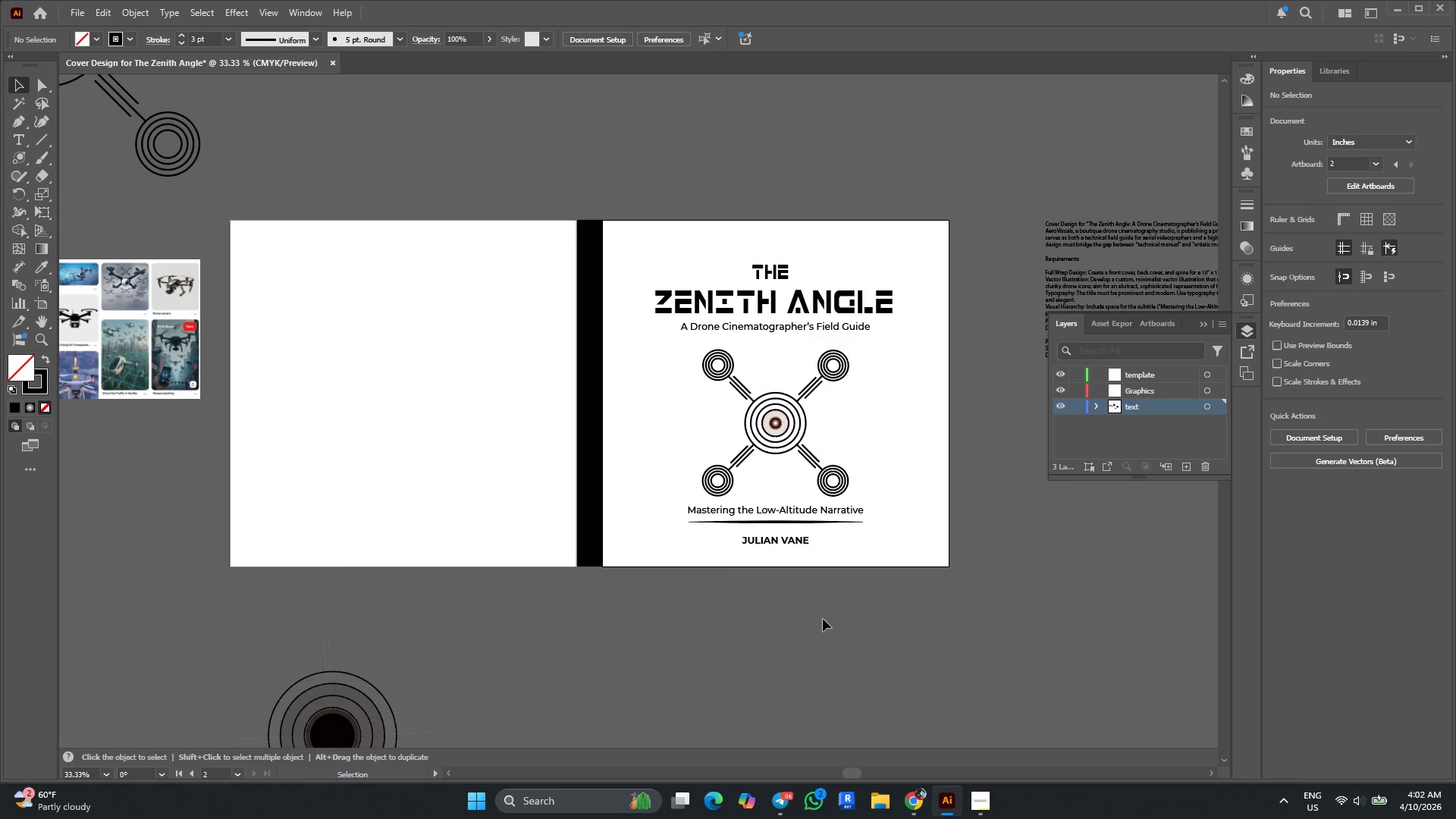 
wait(9.59)
 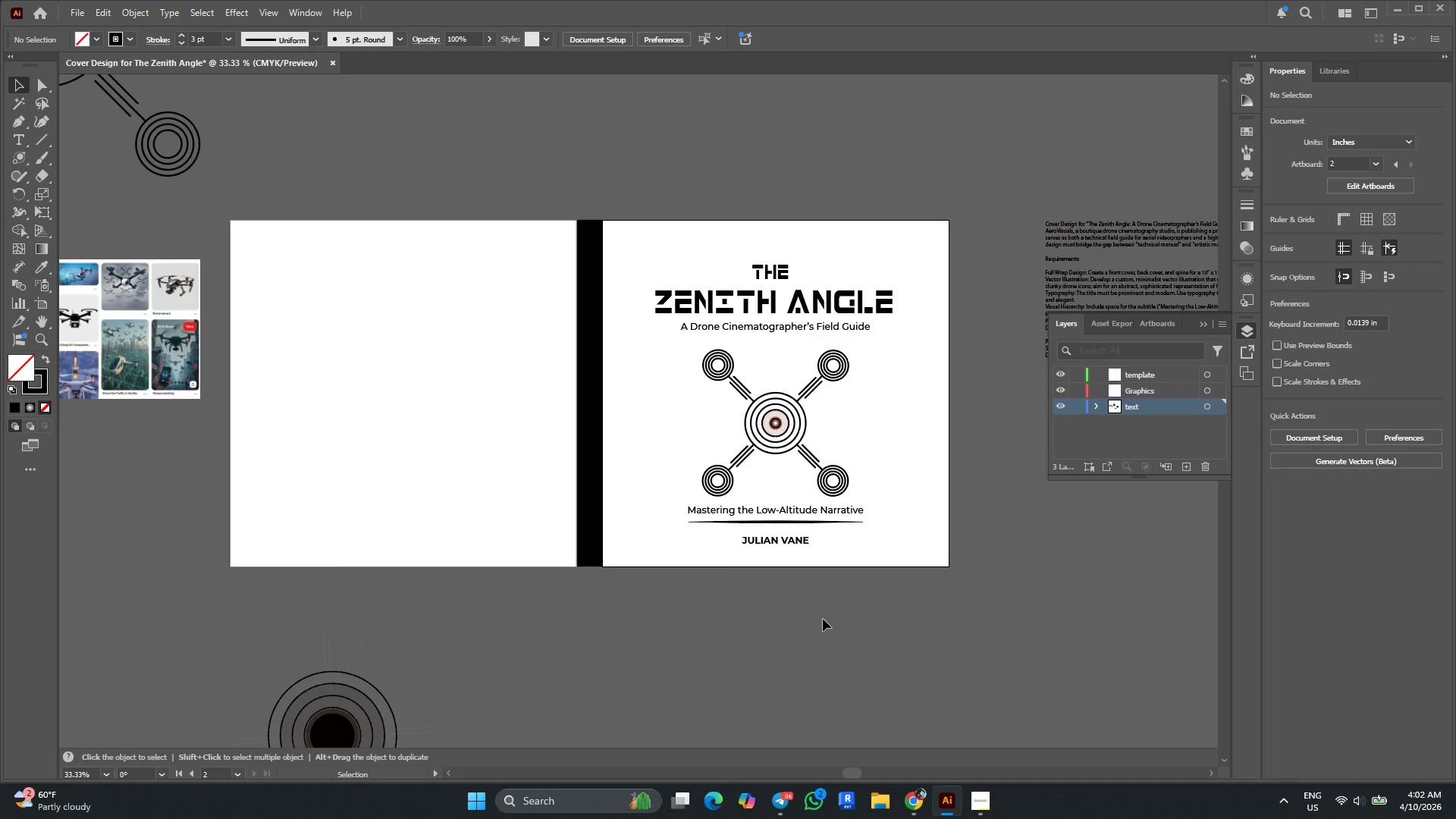 
key(Alt+AltLeft)
 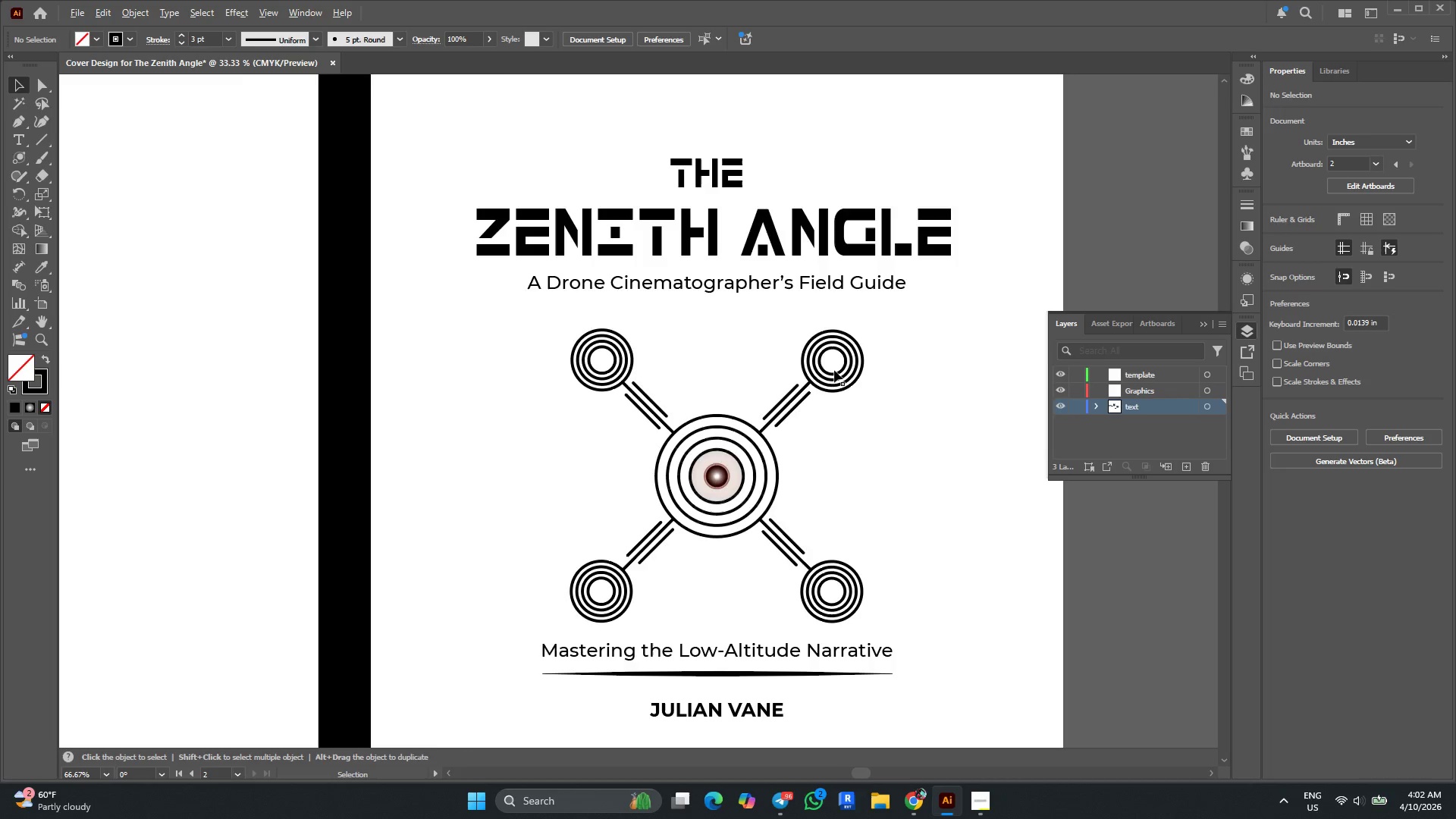 
scroll: coordinate [834, 370], scroll_direction: up, amount: 2.0
 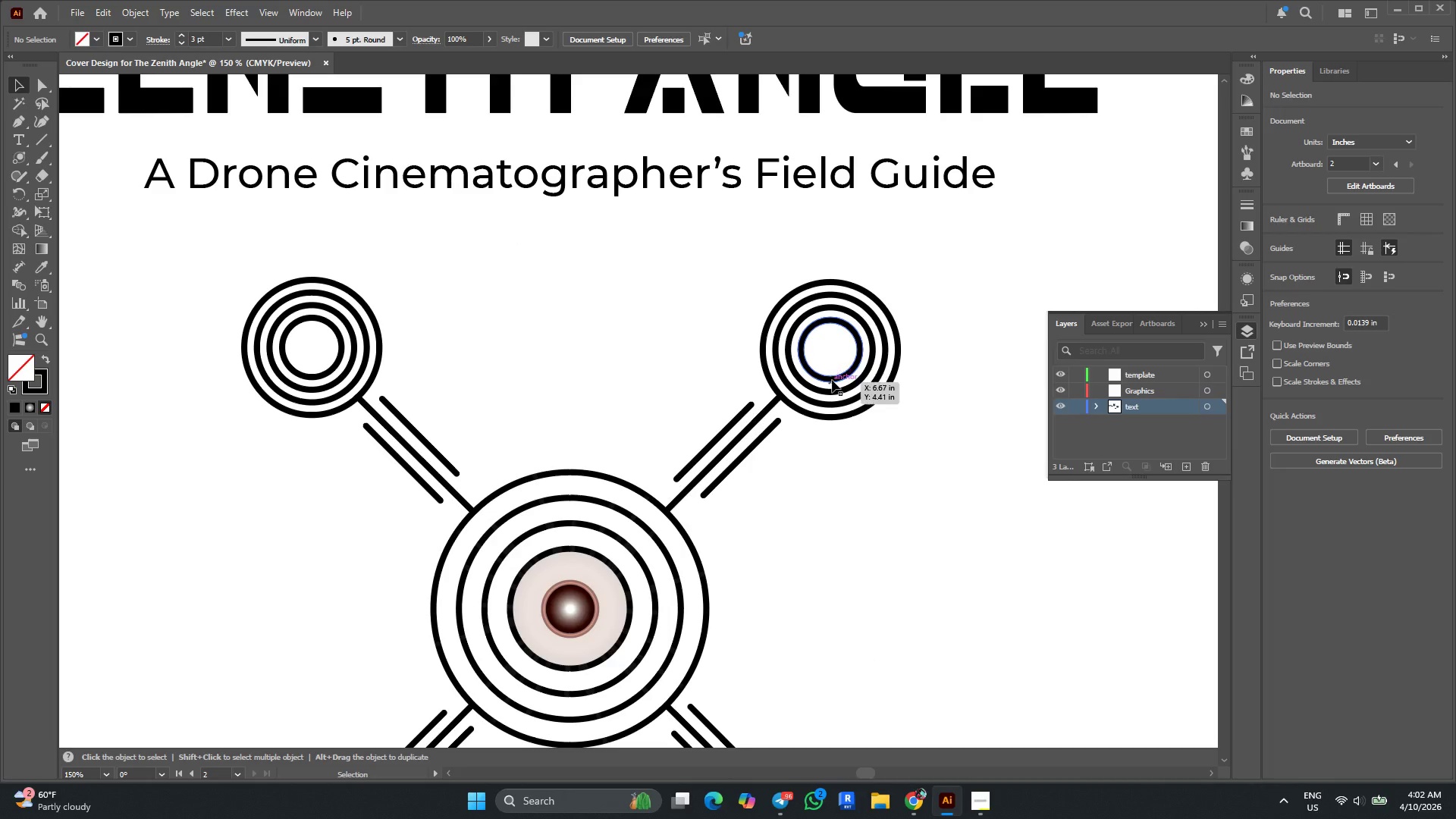 
left_click([832, 380])
 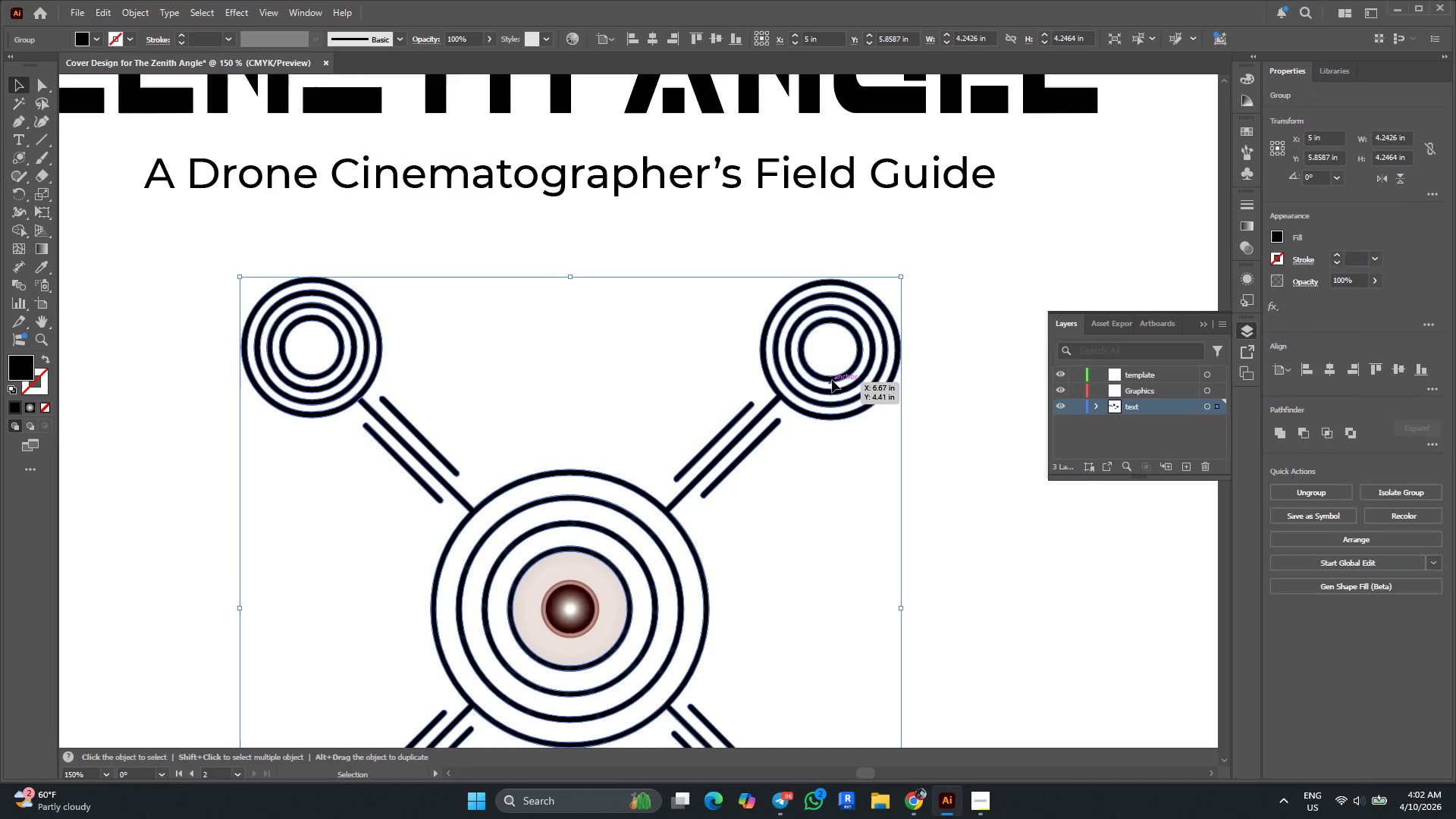 
double_click([832, 380])
 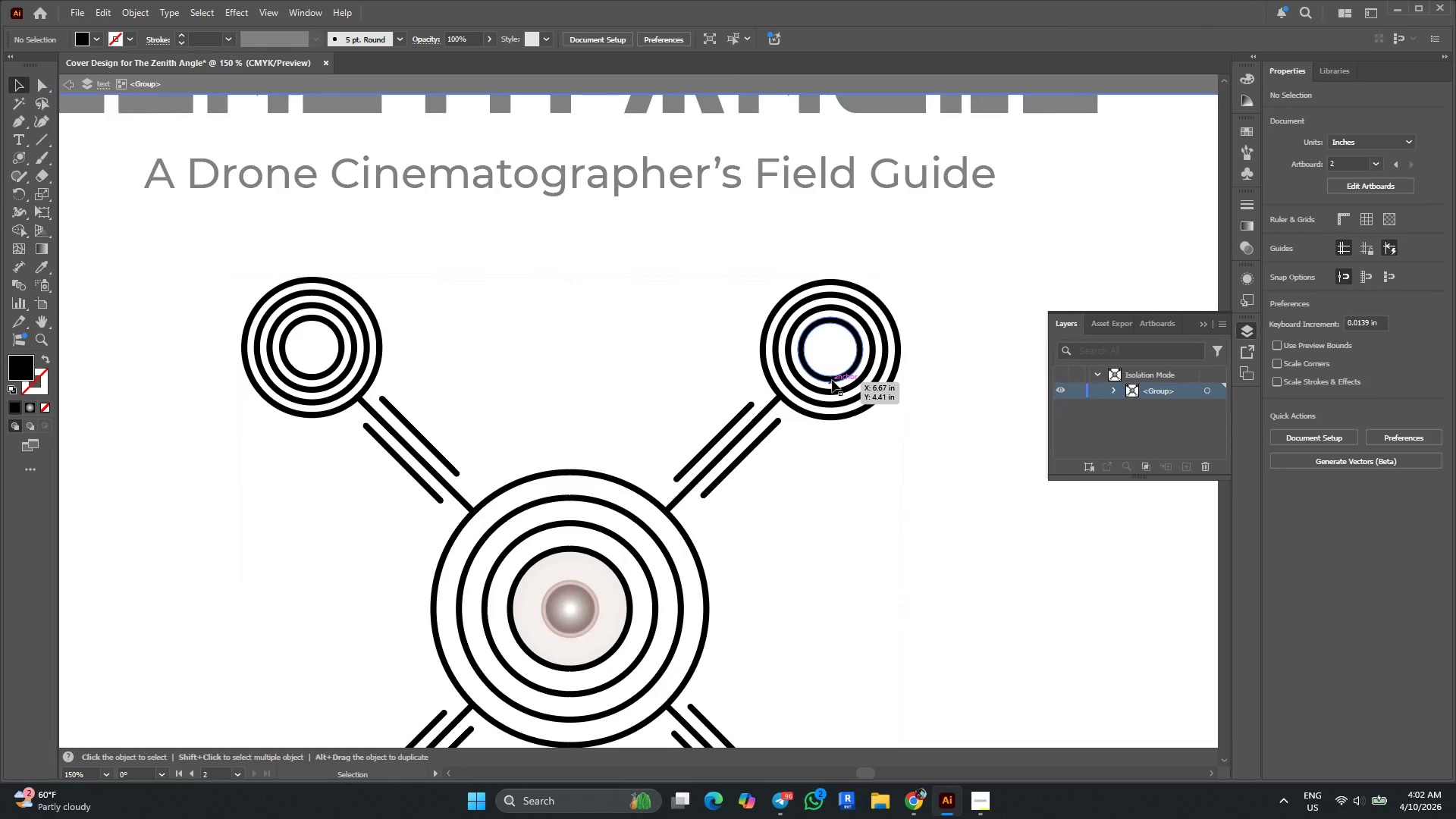 
left_click([832, 380])
 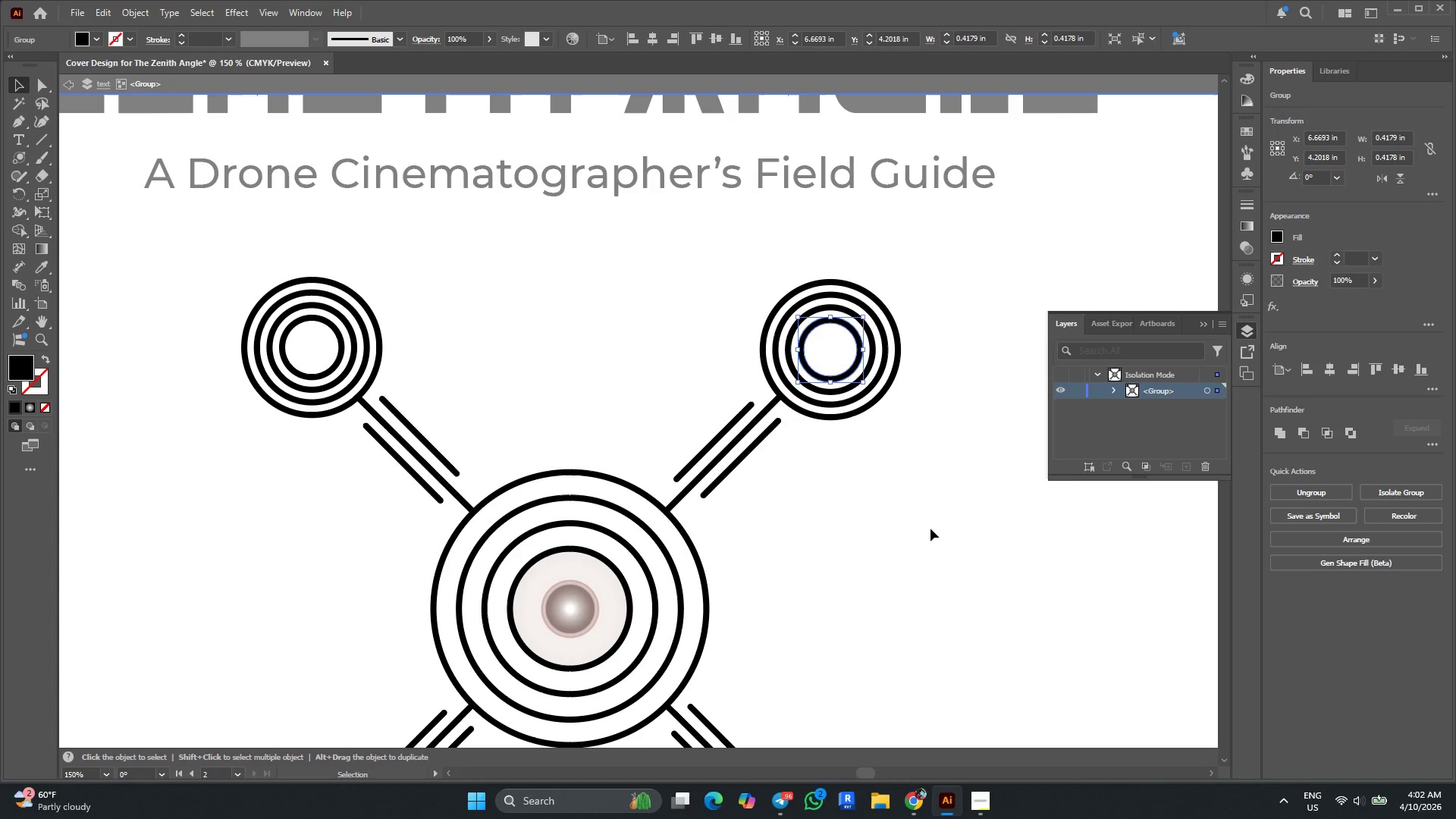 
double_click([930, 526])
 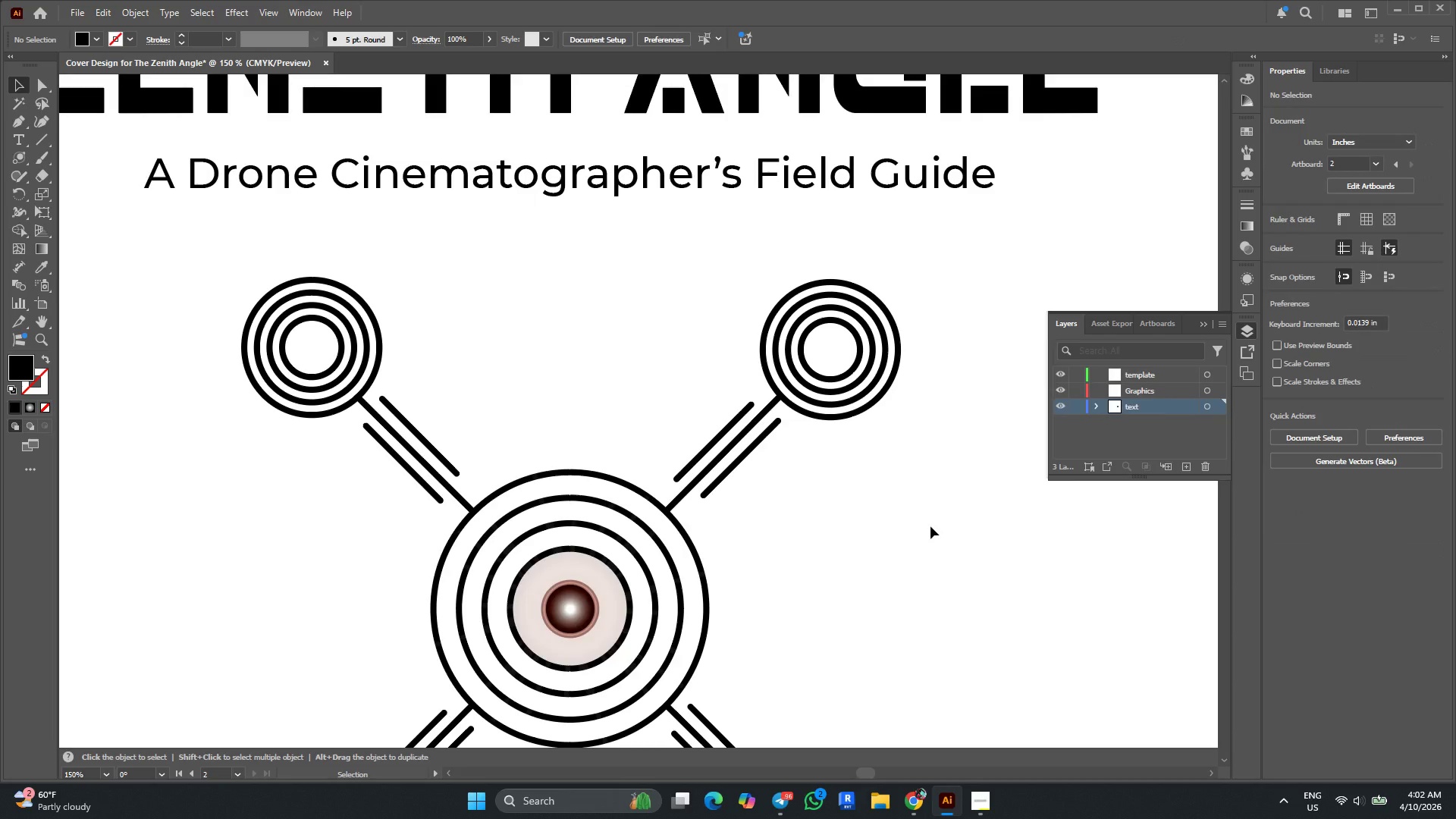 
triple_click([930, 526])
 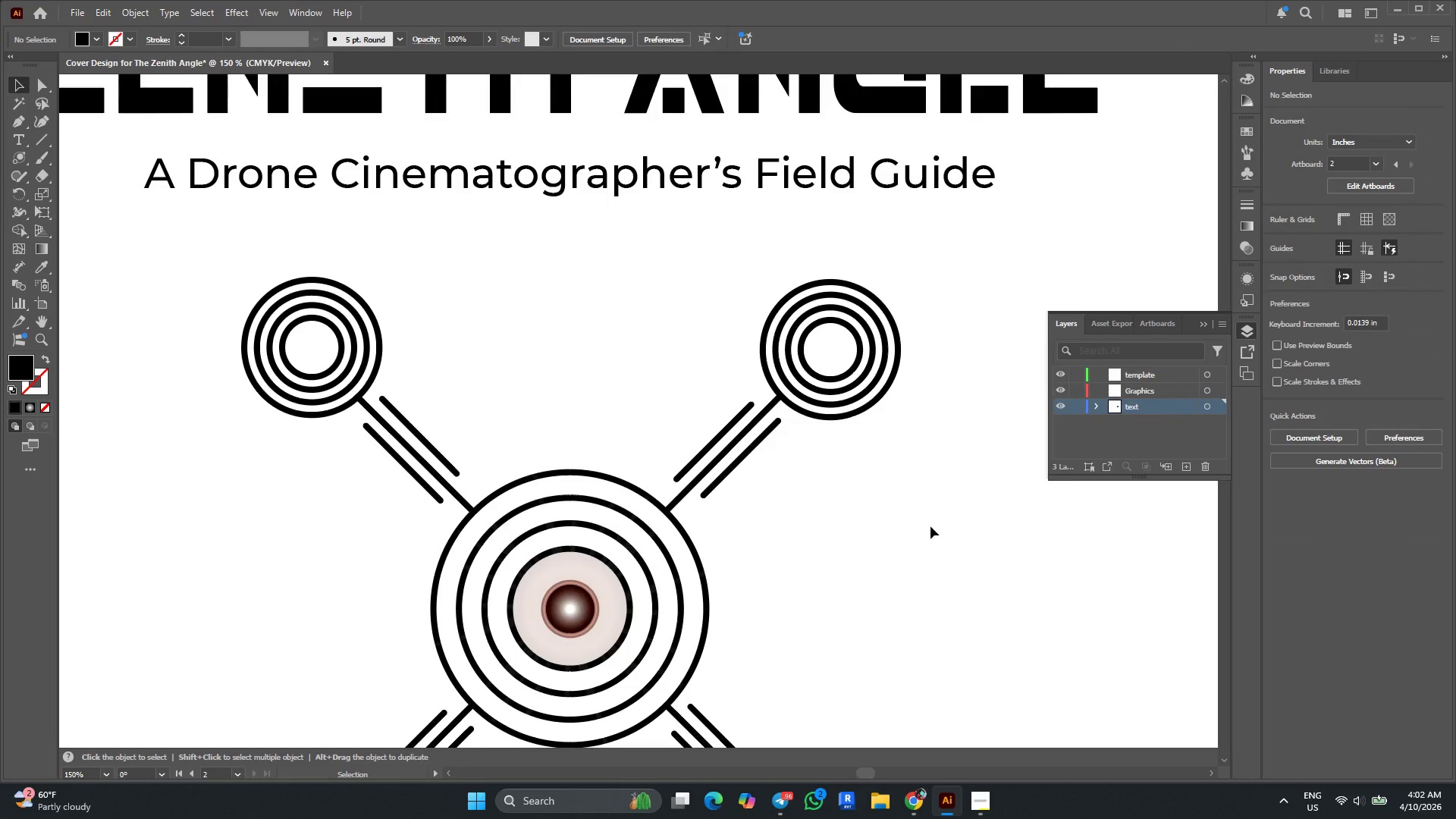 
key(Alt+AltLeft)
 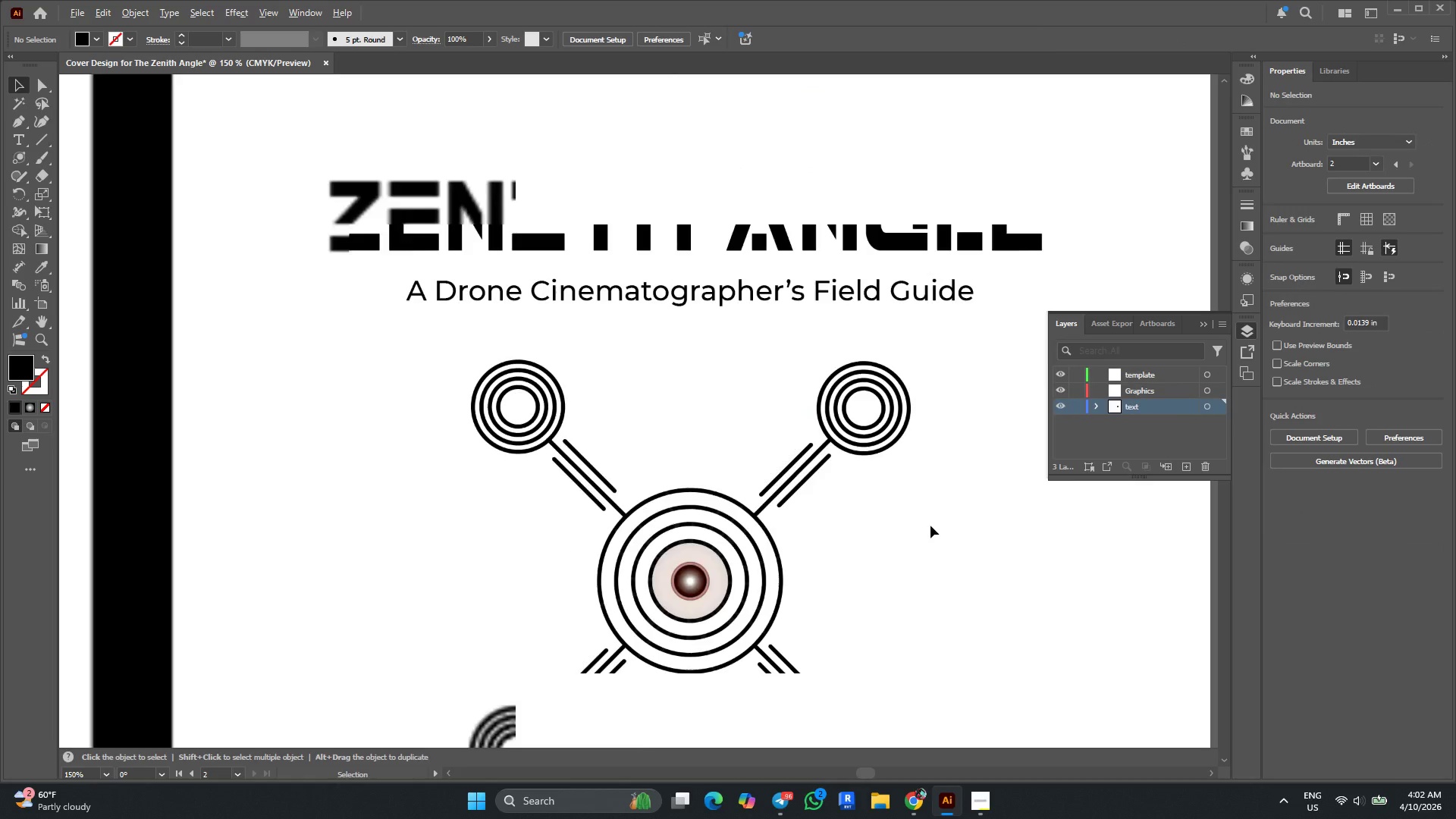 
scroll: coordinate [930, 526], scroll_direction: down, amount: 1.0
 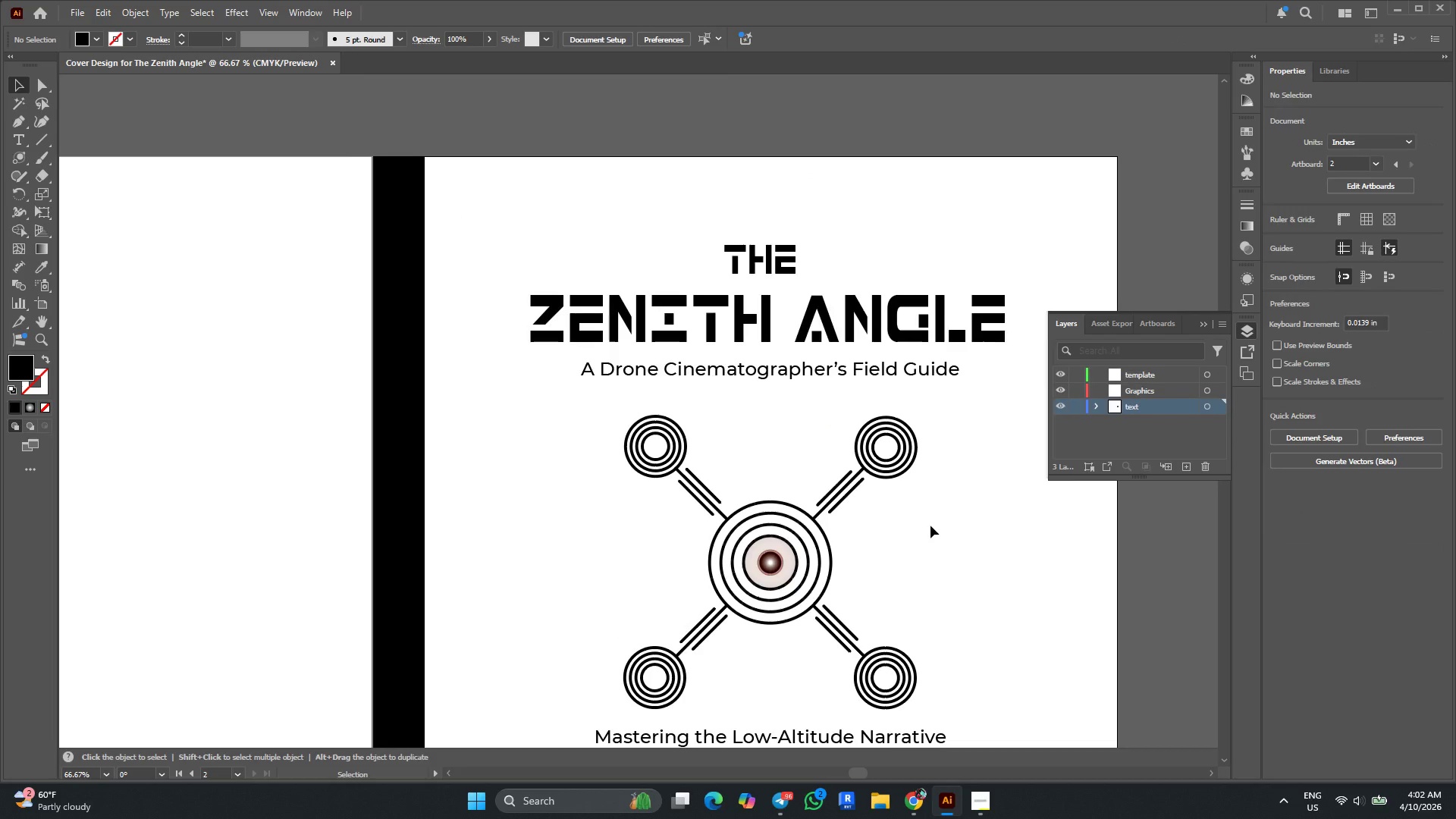 
key(Alt+AltLeft)
 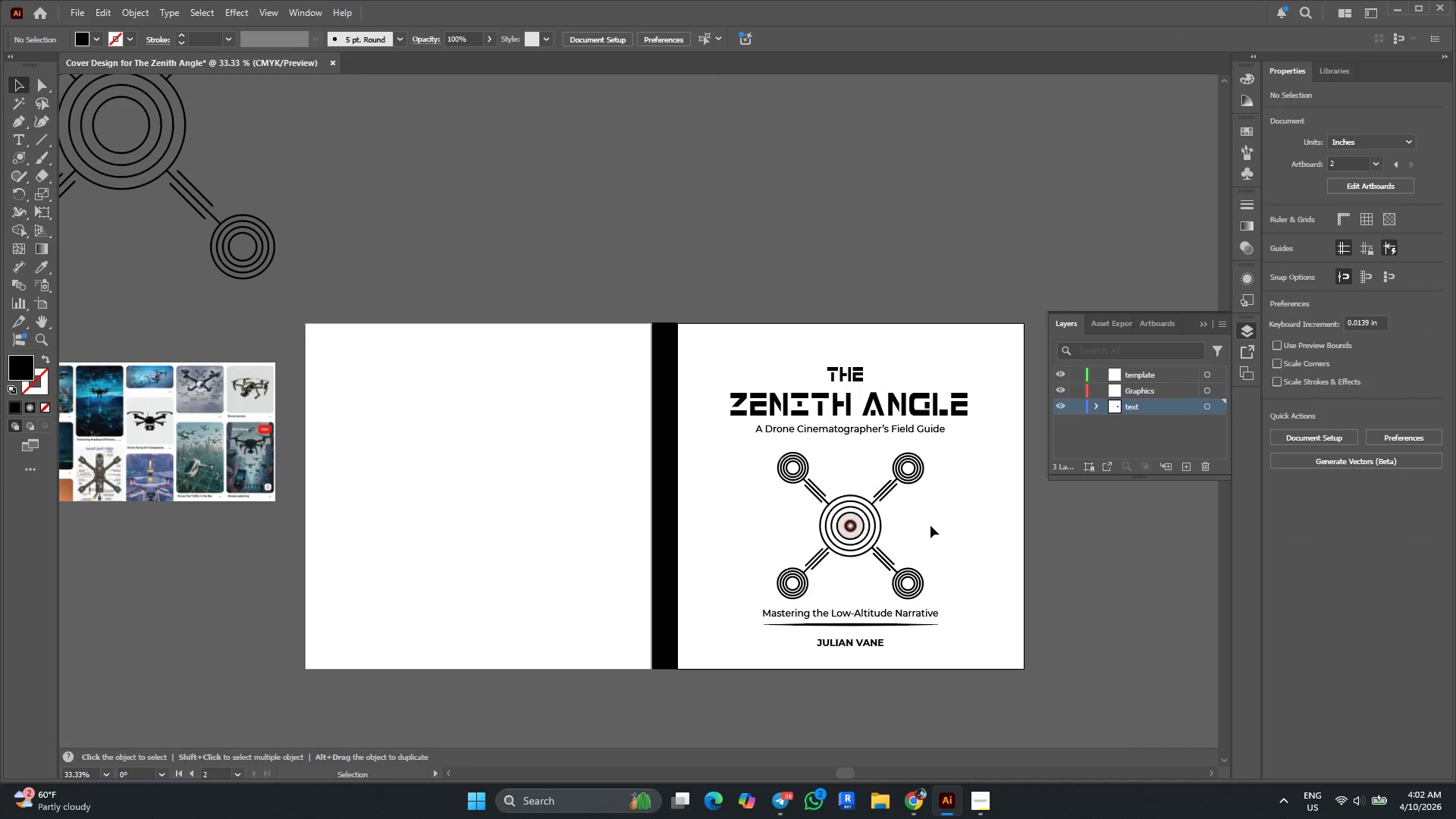 
key(Alt+AltLeft)
 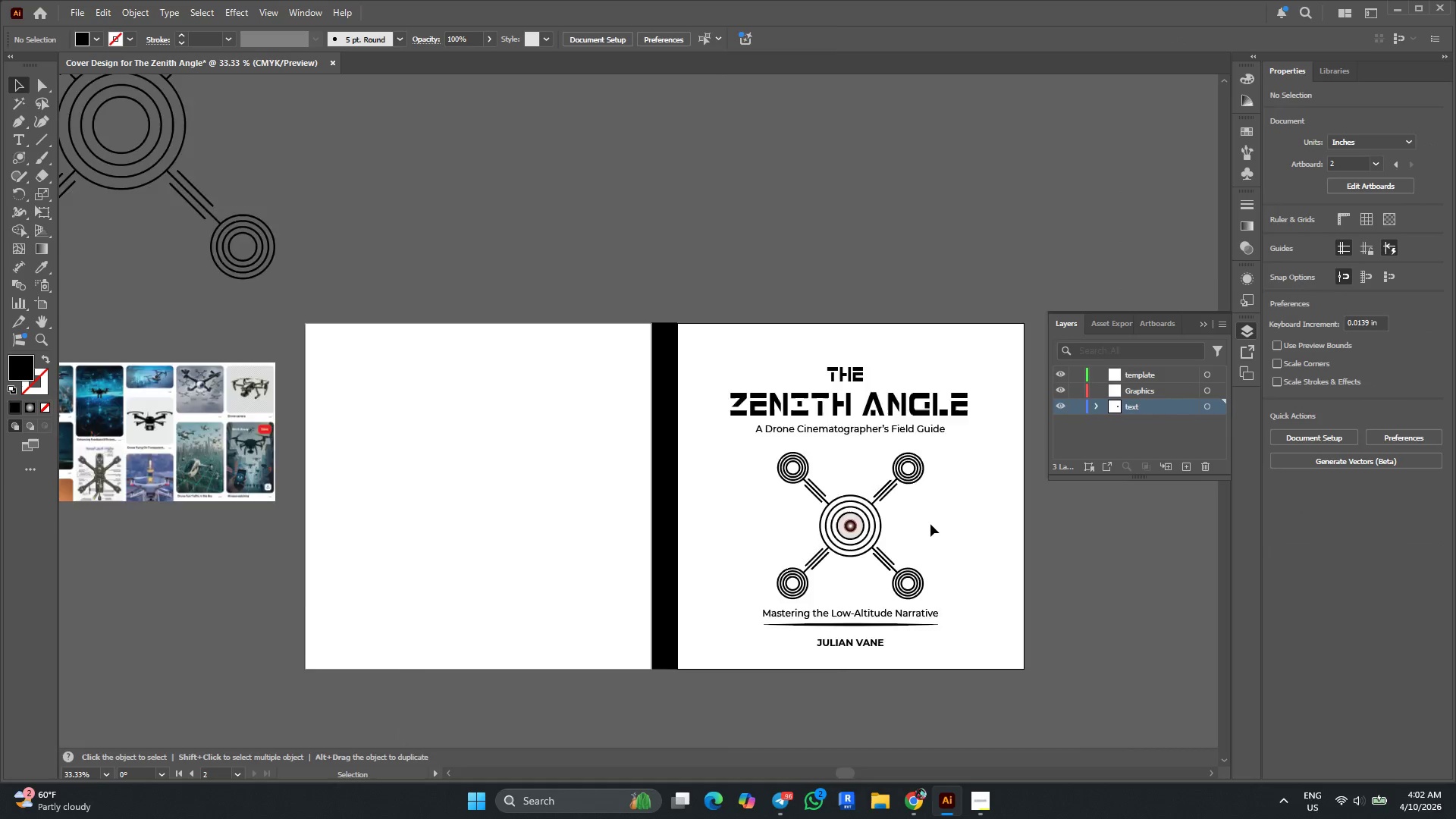 
scroll: coordinate [930, 524], scroll_direction: down, amount: 3.0
 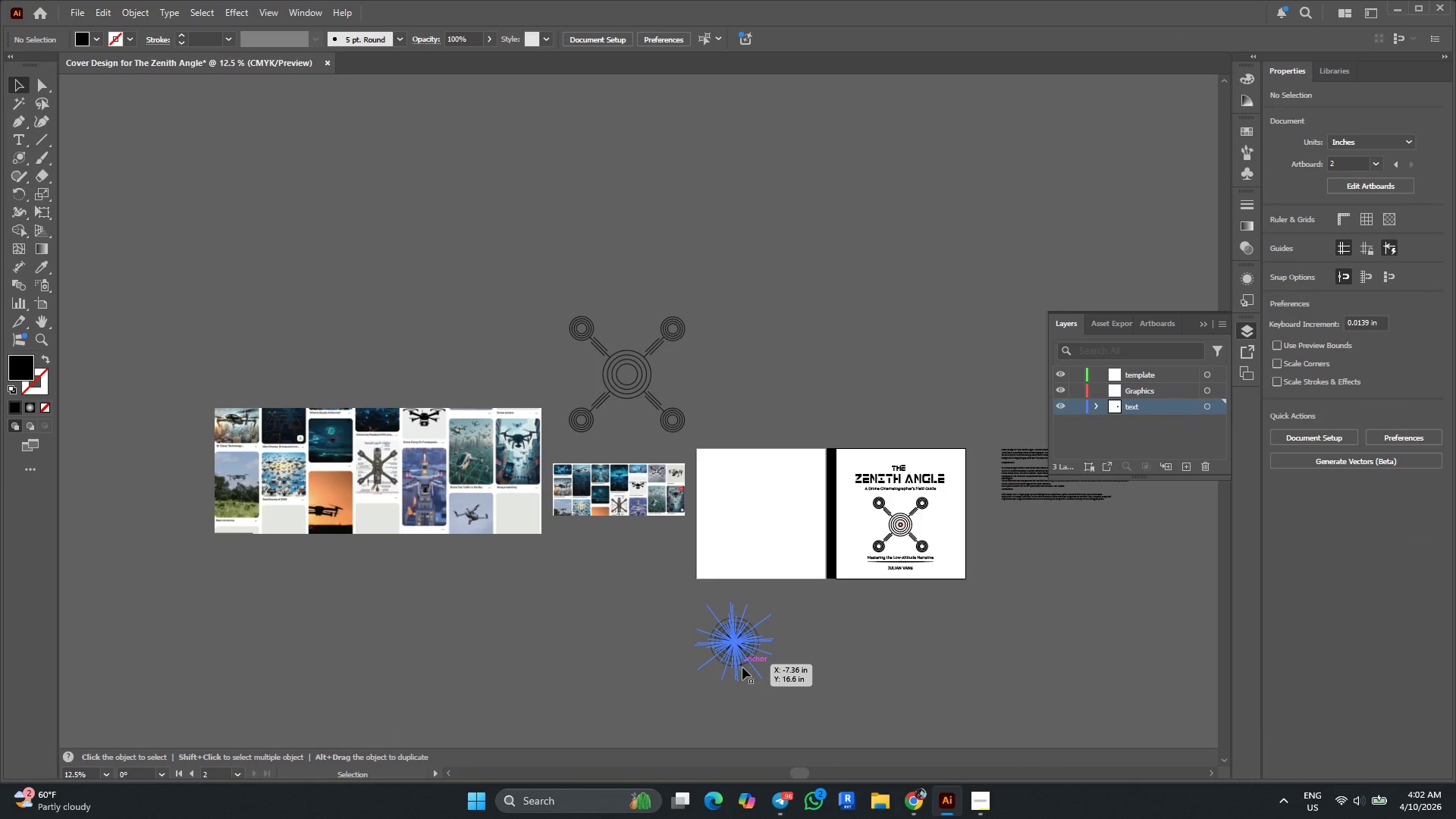 
left_click_drag(start_coordinate=[773, 689], to_coordinate=[701, 614])
 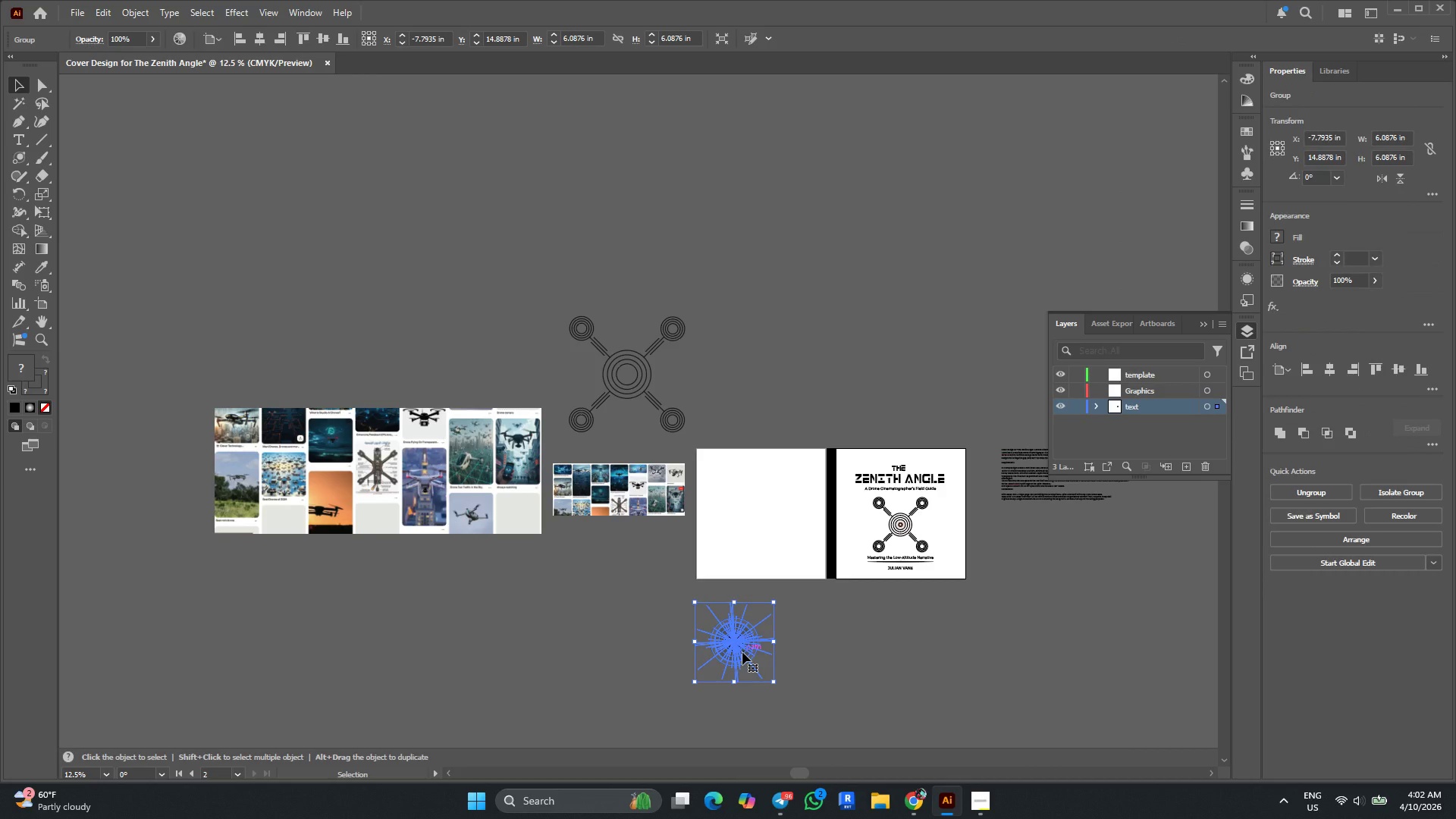 
left_click_drag(start_coordinate=[742, 652], to_coordinate=[604, 576])
 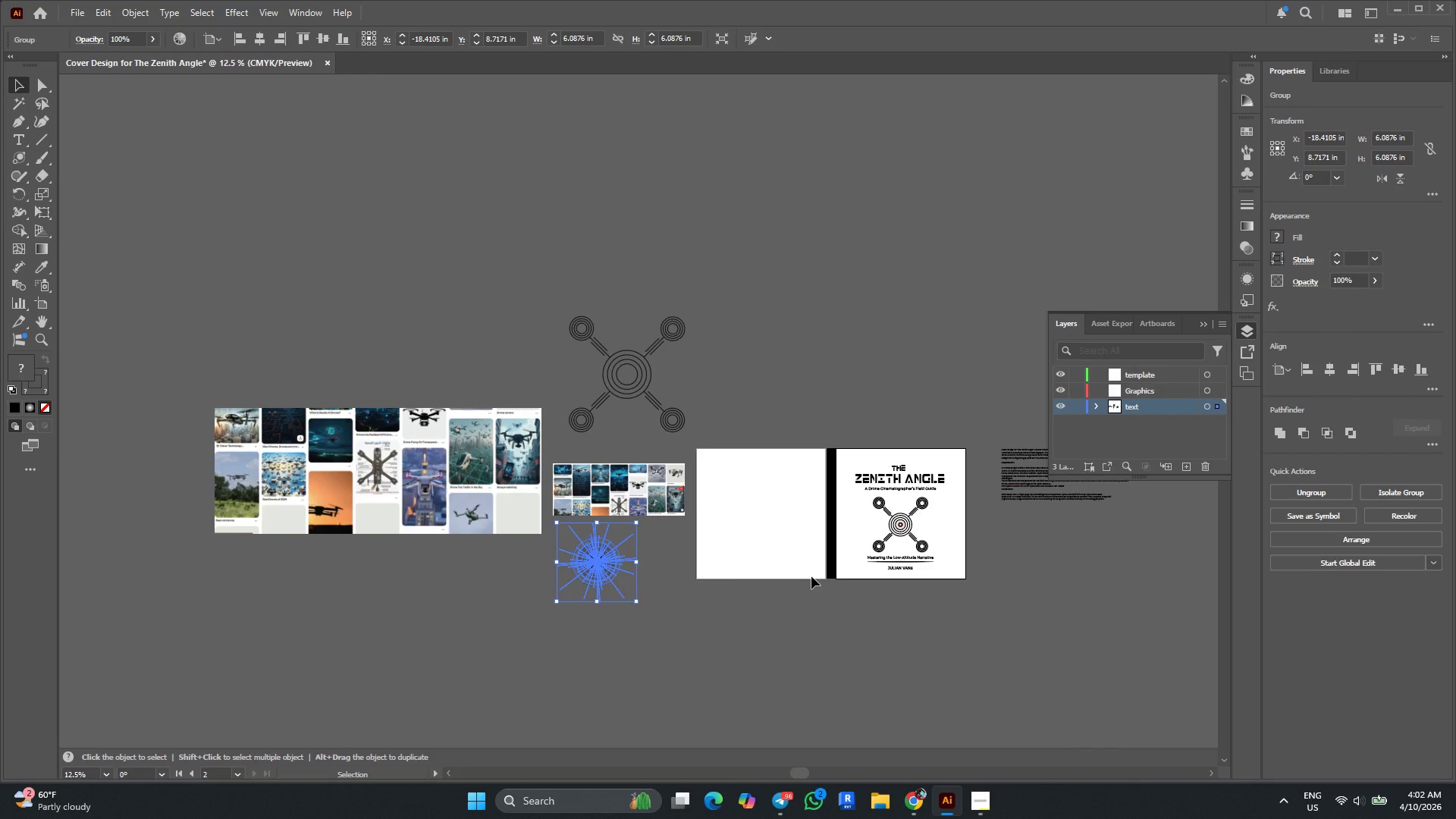 
scroll: coordinate [696, 486], scroll_direction: down, amount: 5.0
 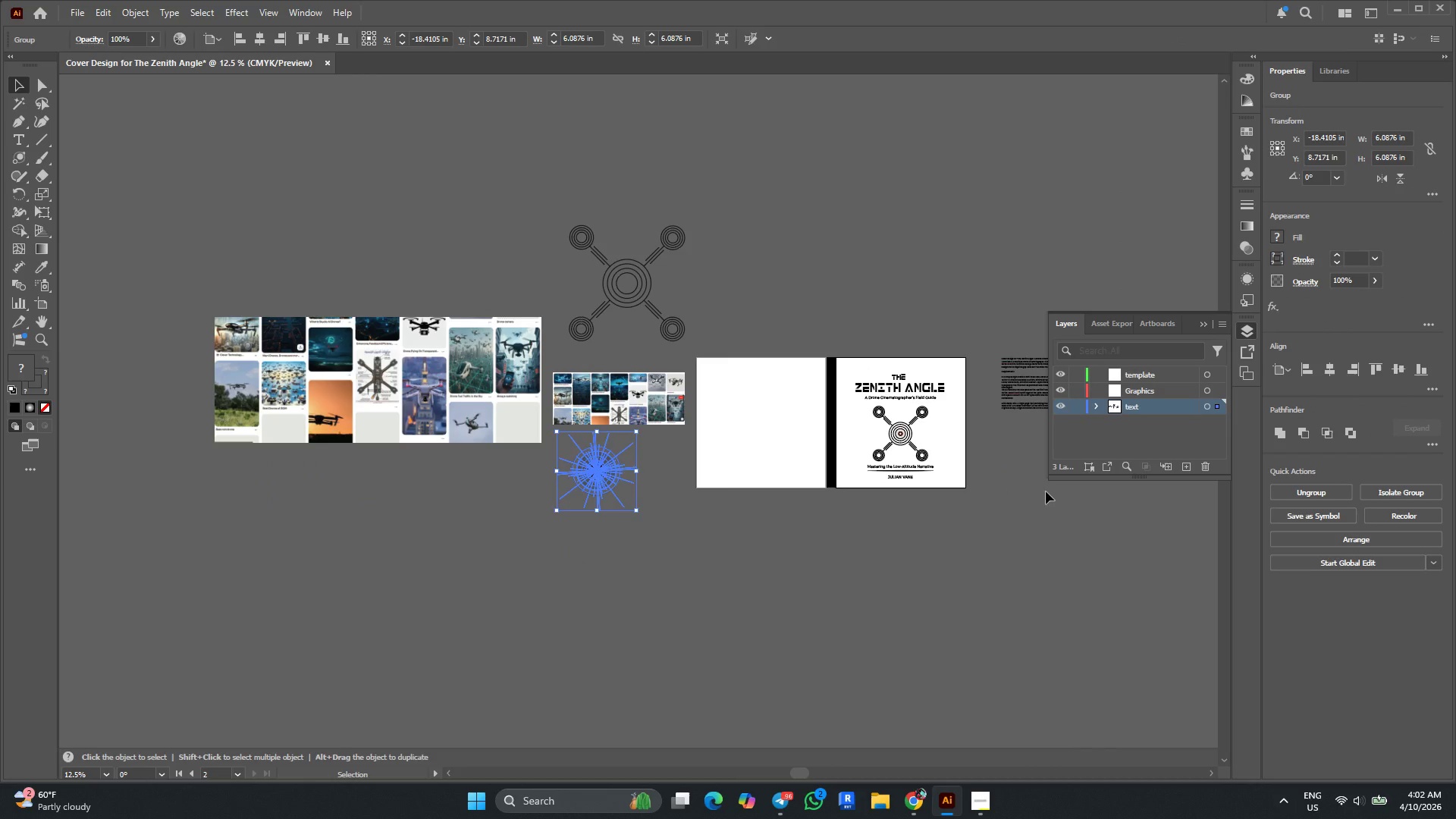 
left_click_drag(start_coordinate=[1046, 487], to_coordinate=[419, 657])
 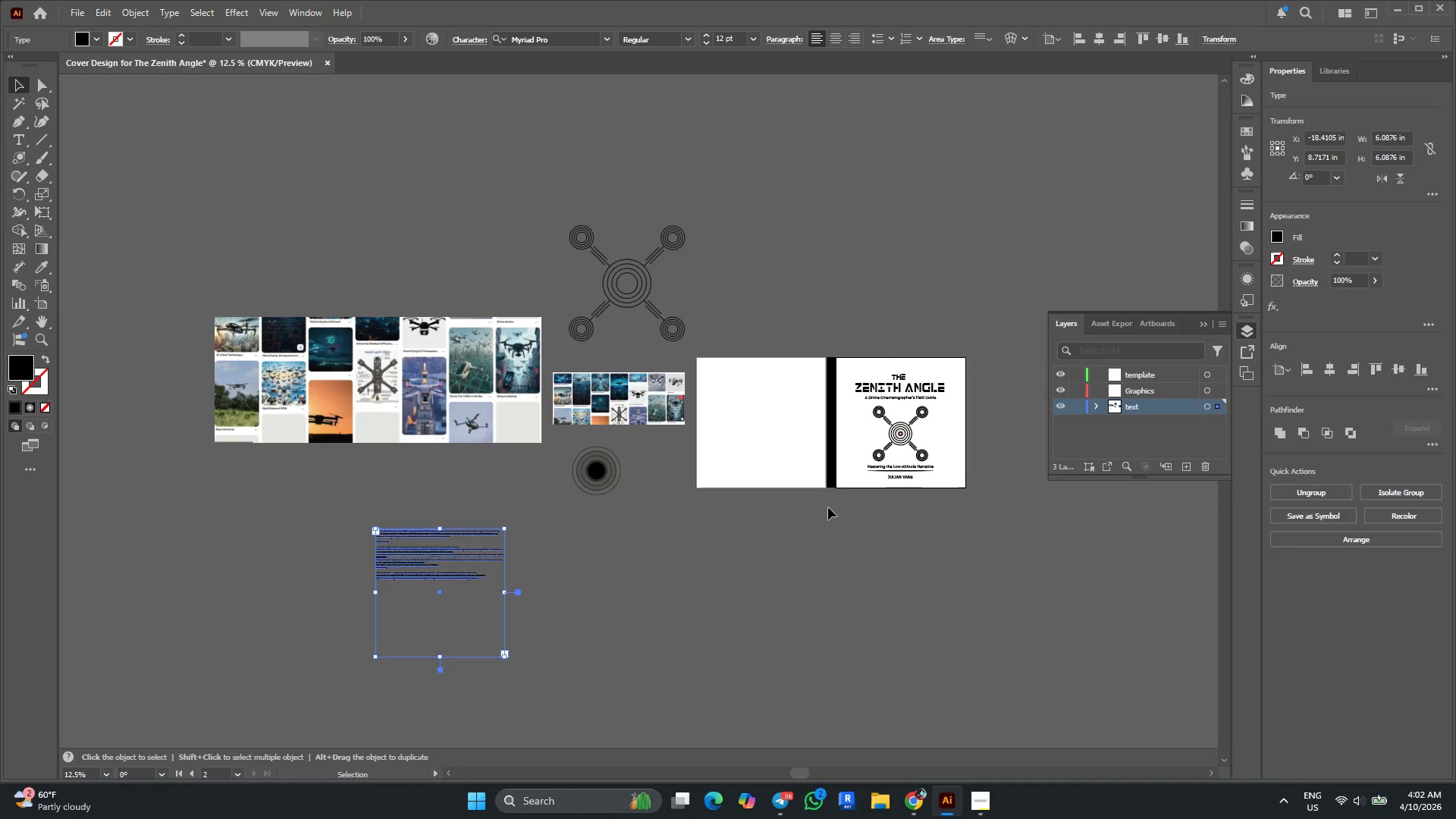 
scroll: coordinate [827, 506], scroll_direction: down, amount: 7.0
 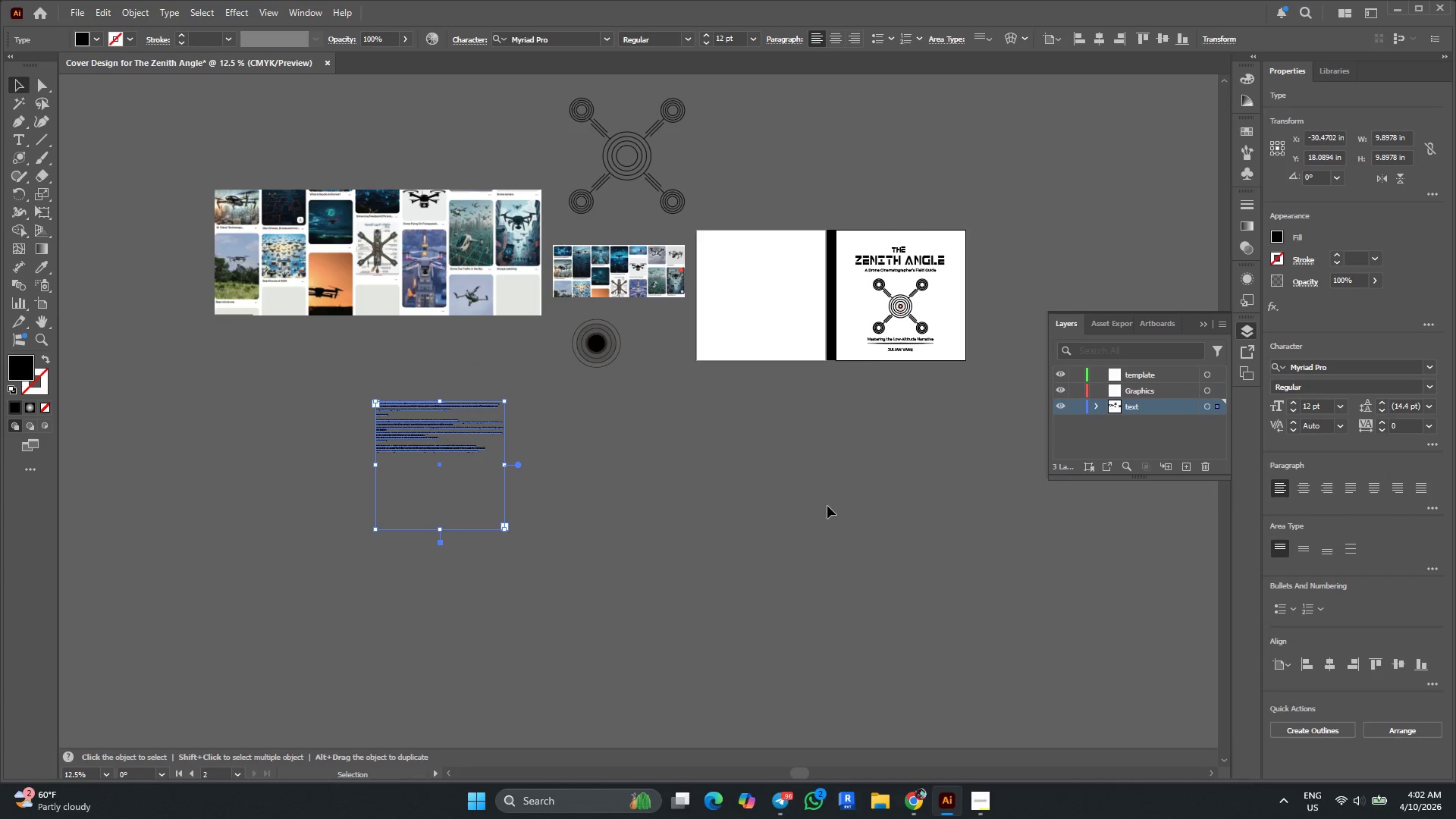 
wait(7.48)
 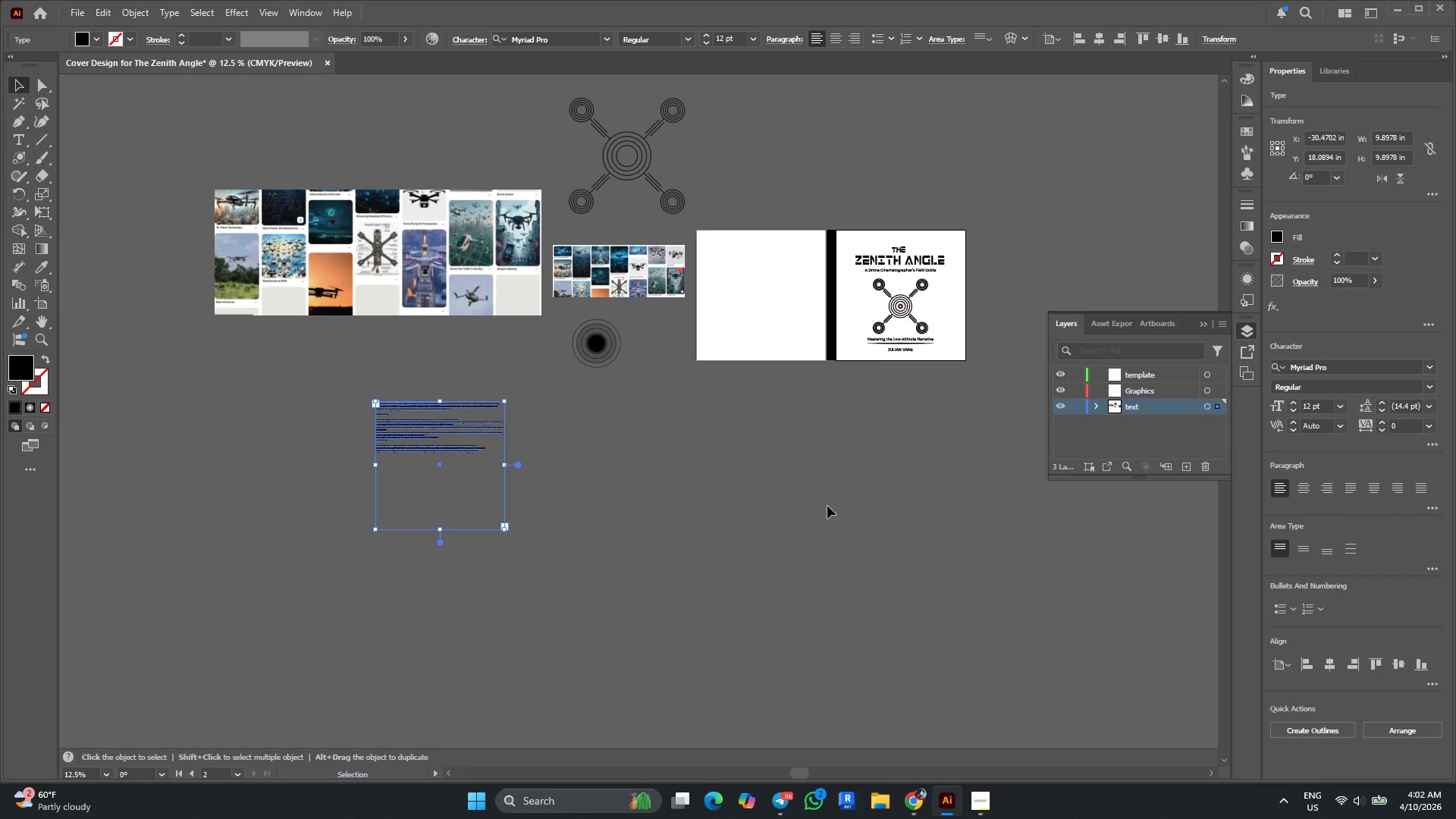 
left_click([880, 805])
 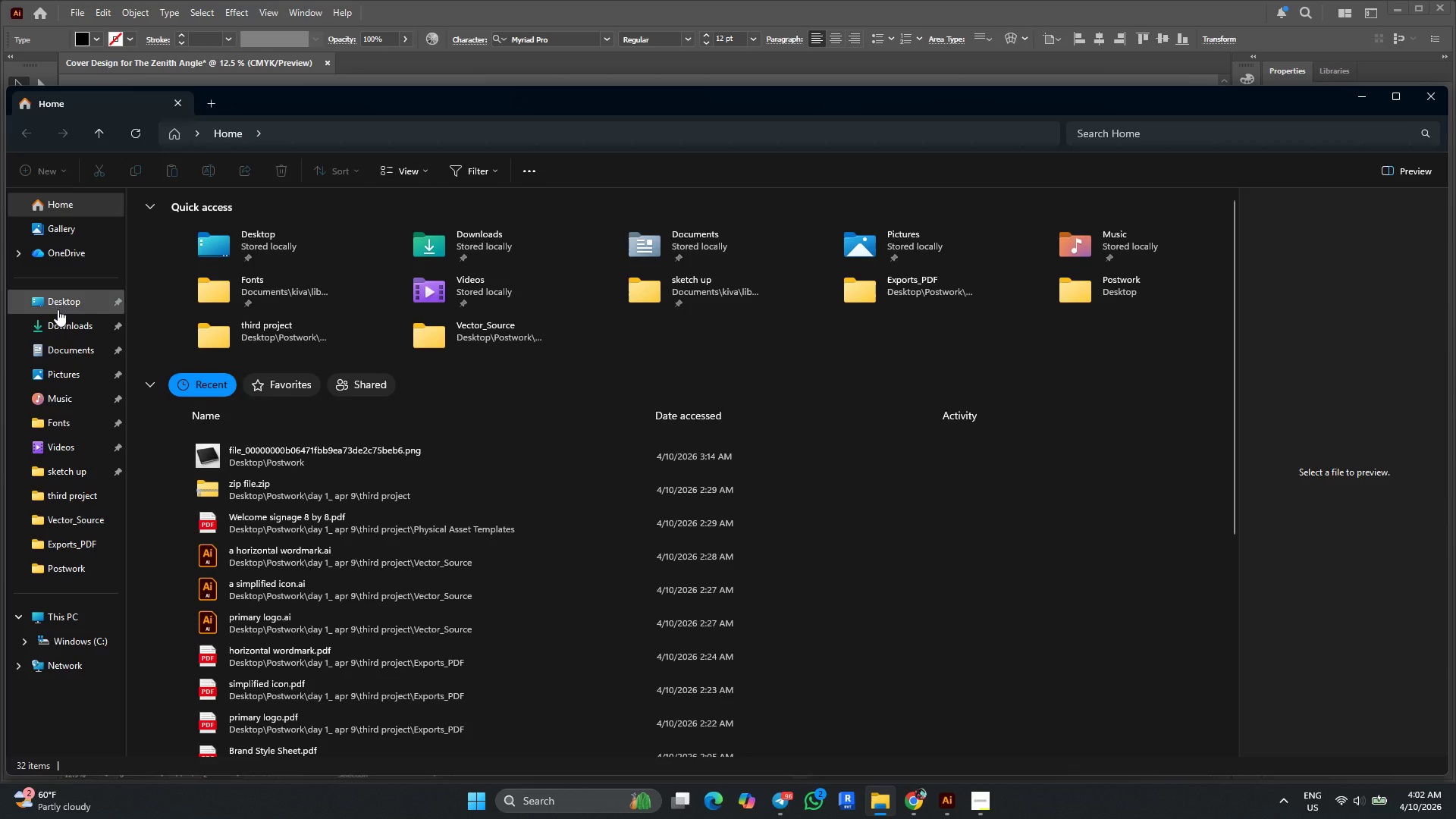 
left_click([58, 306])
 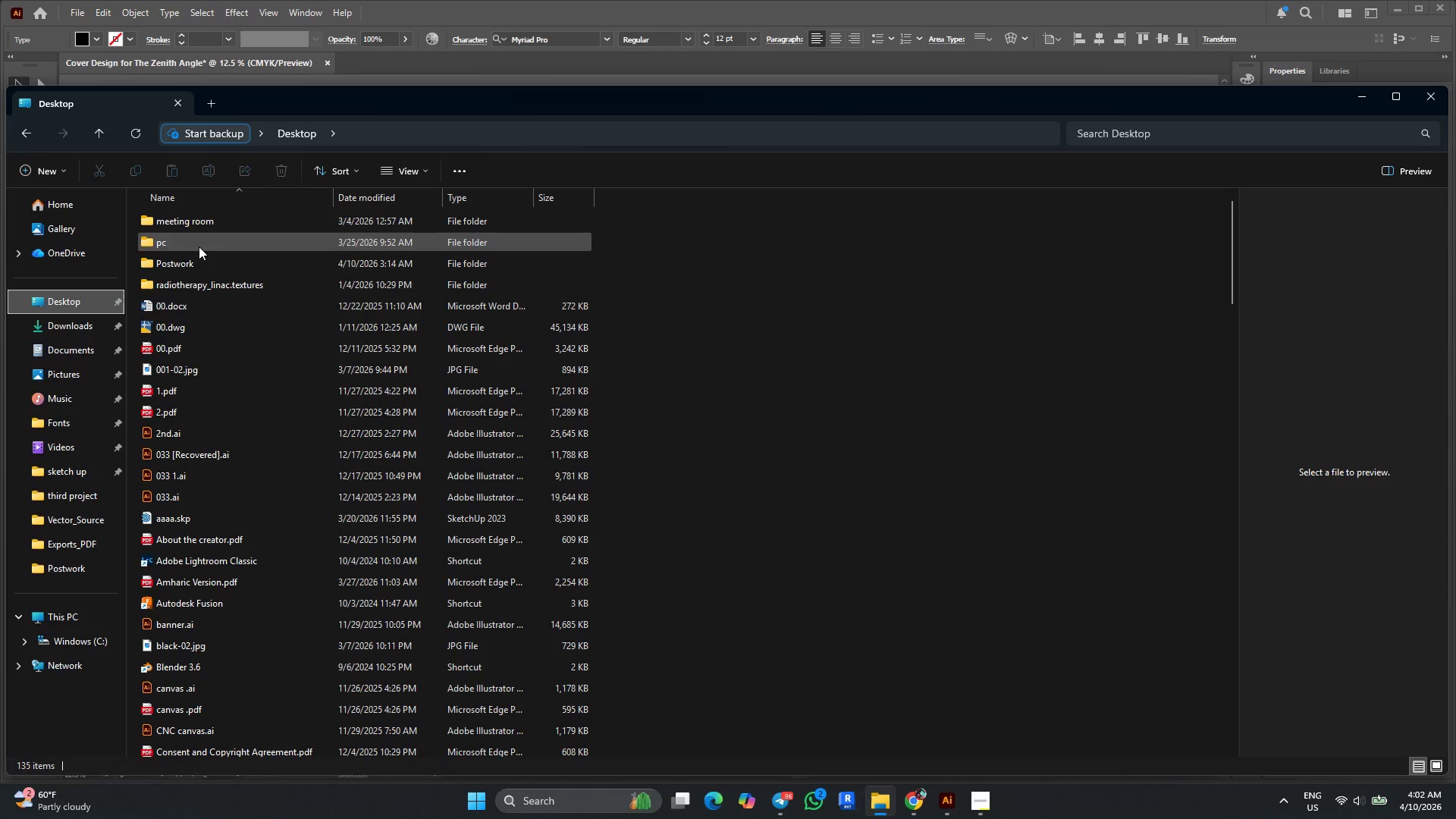 
double_click([199, 261])
 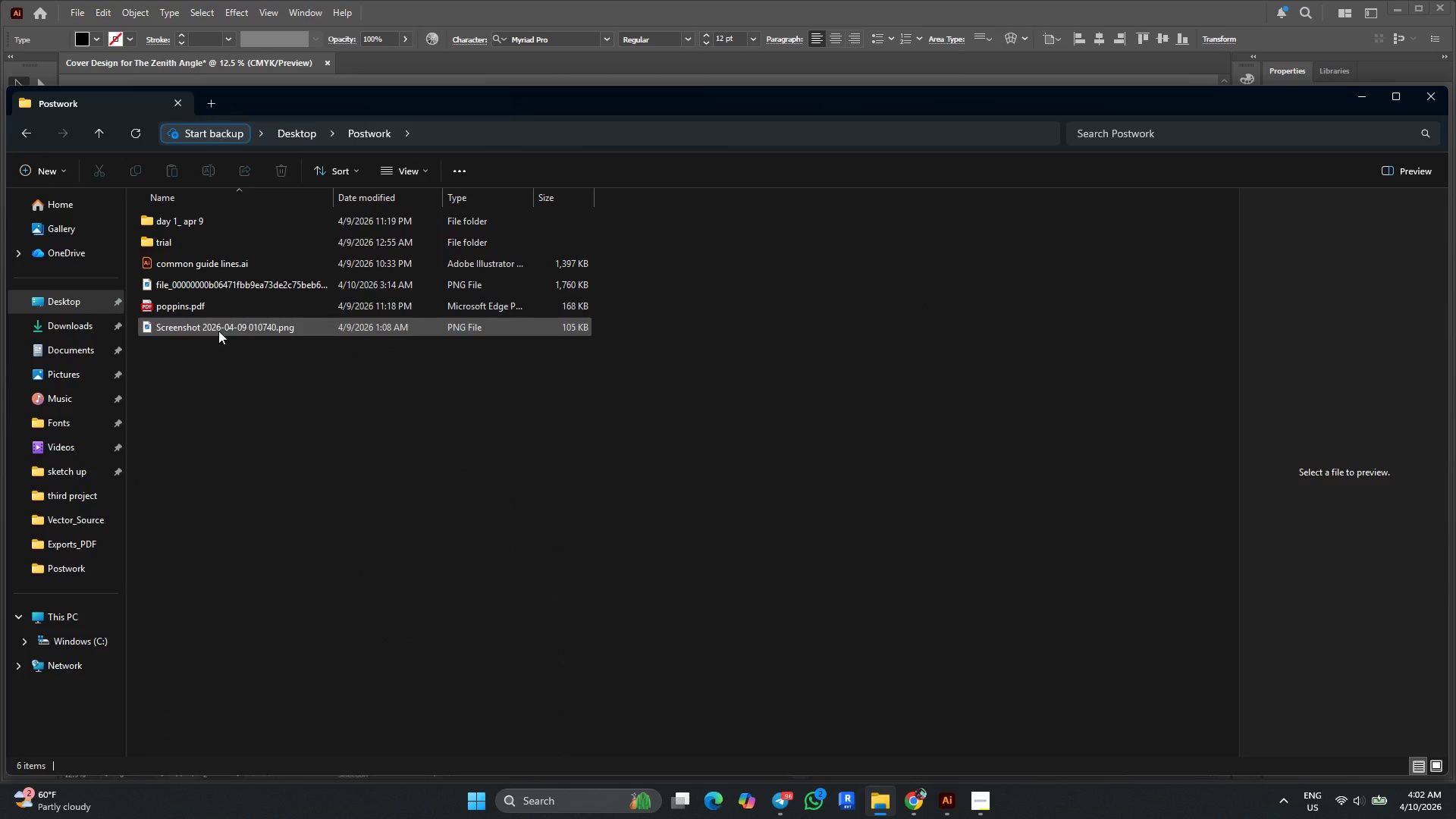 
left_click([215, 287])
 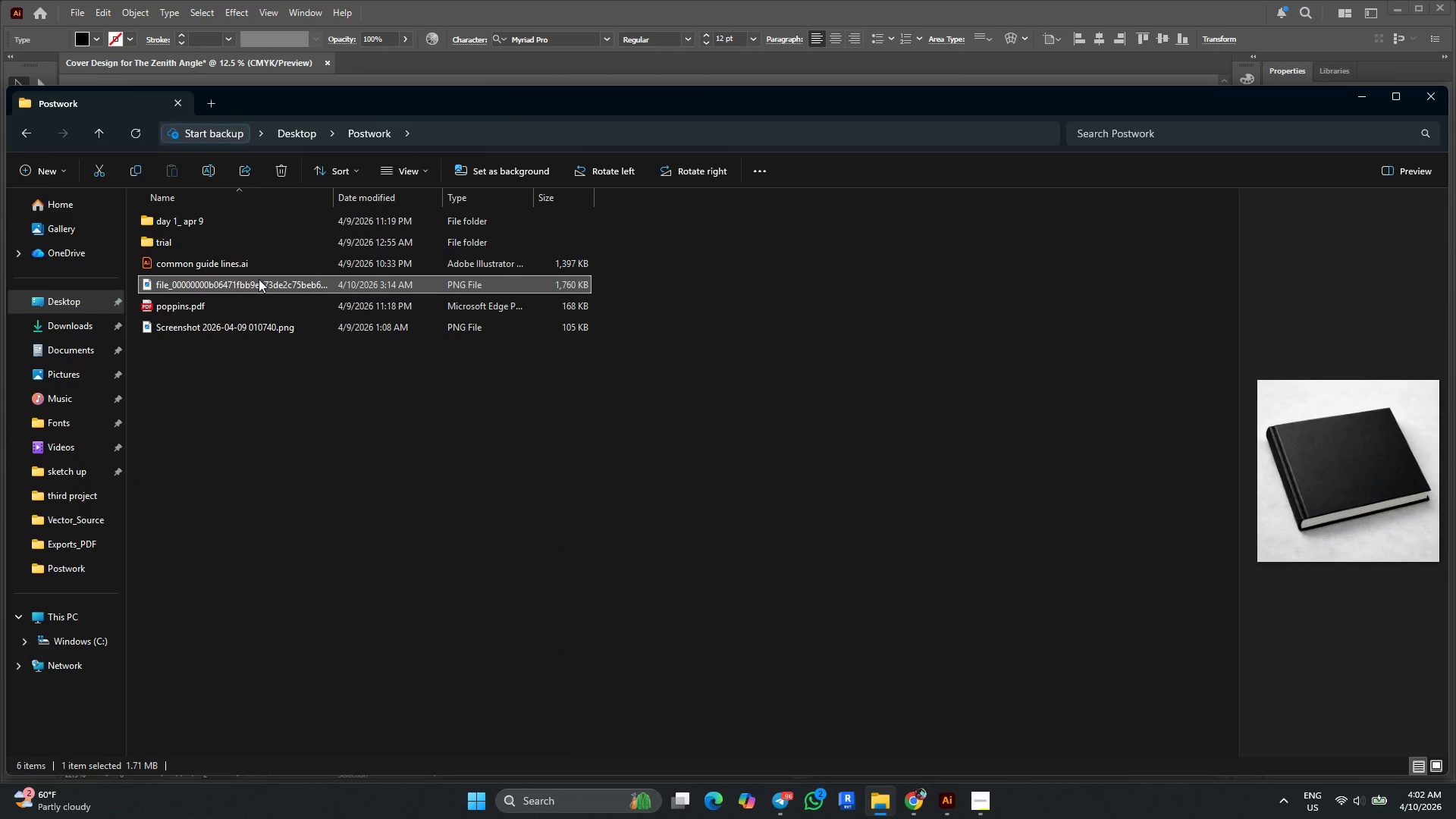 
left_click_drag(start_coordinate=[259, 279], to_coordinate=[780, 447])
 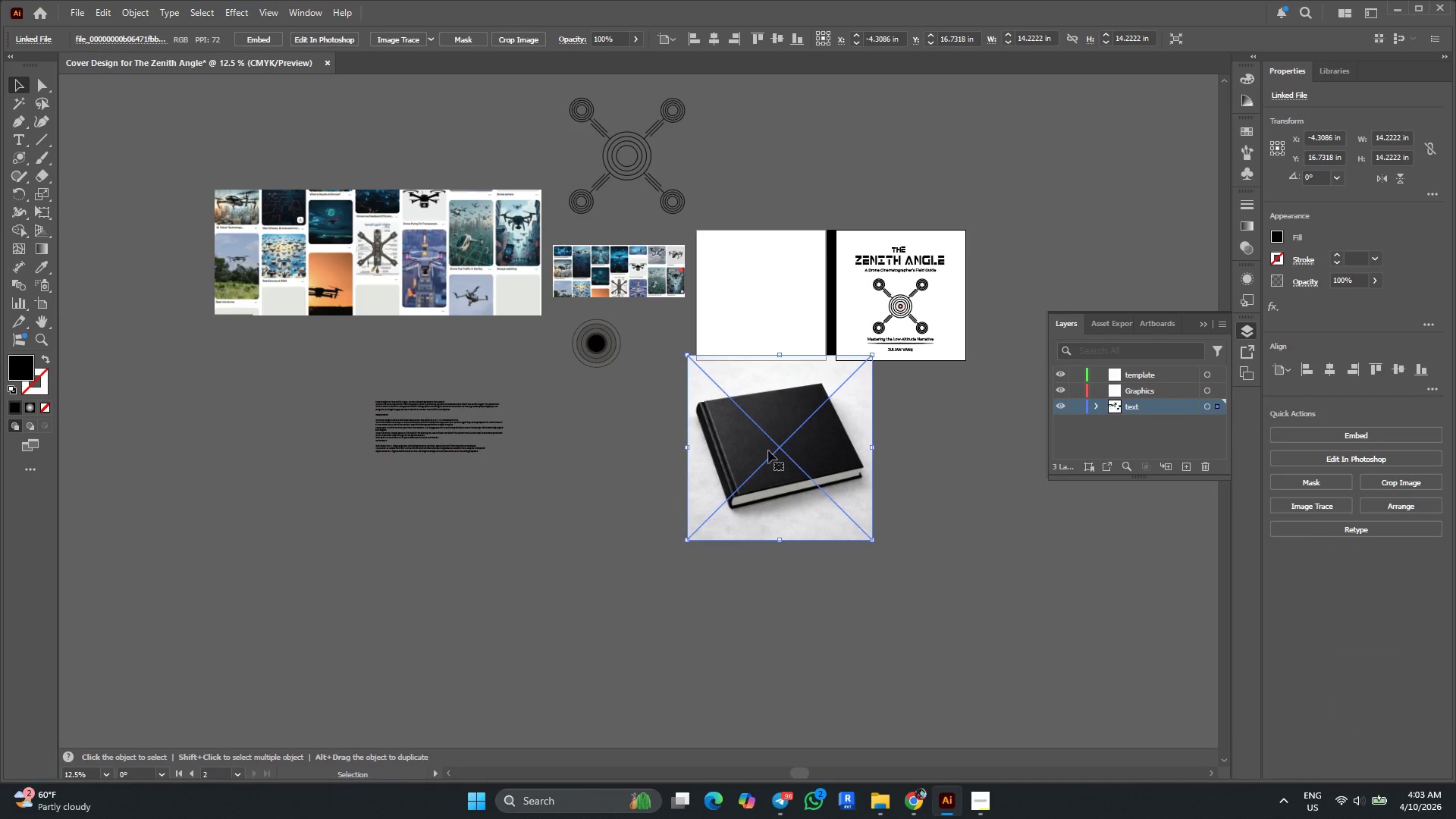 
left_click_drag(start_coordinate=[755, 435], to_coordinate=[784, 490])
 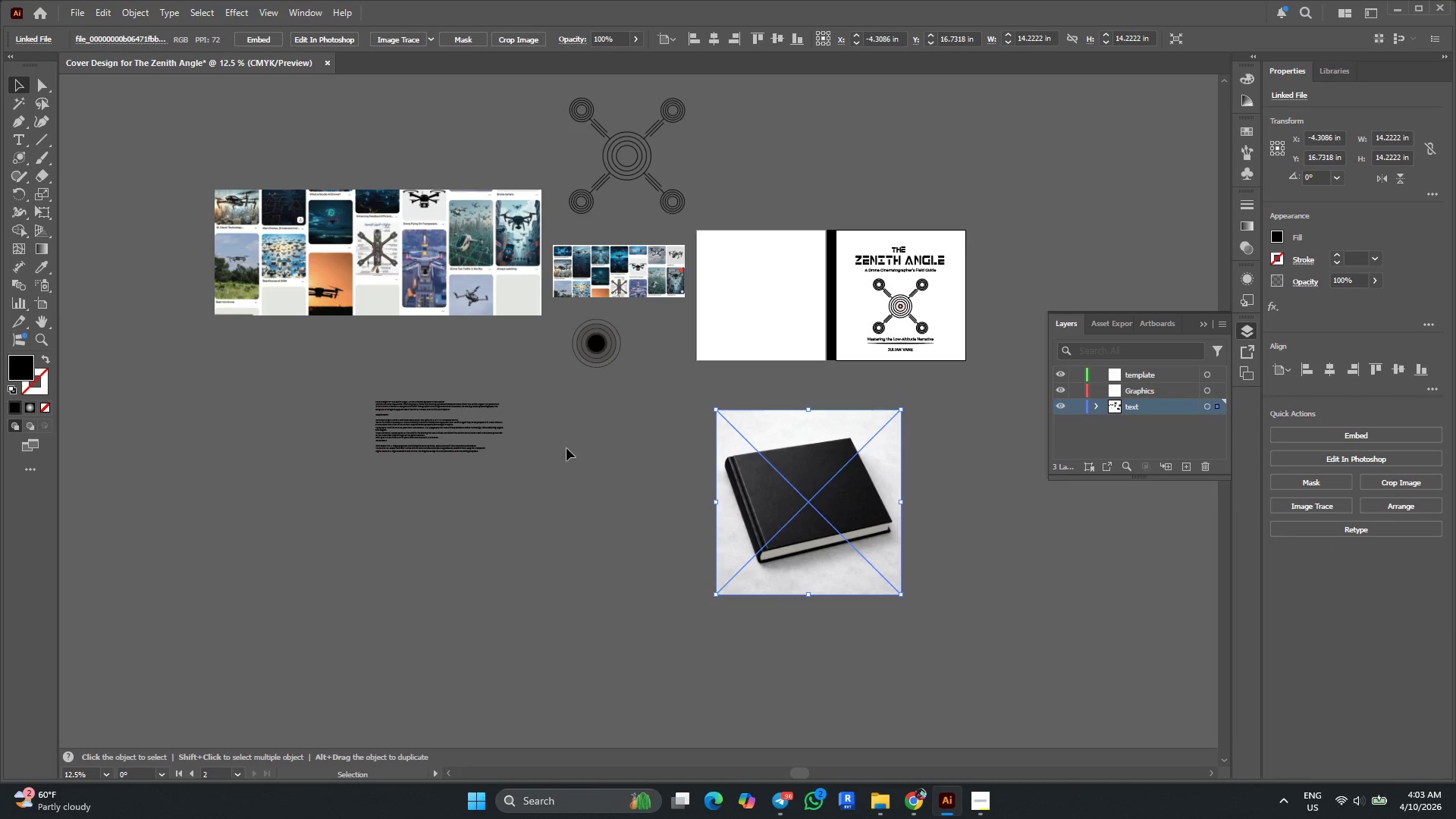 
key(Alt+AltLeft)
 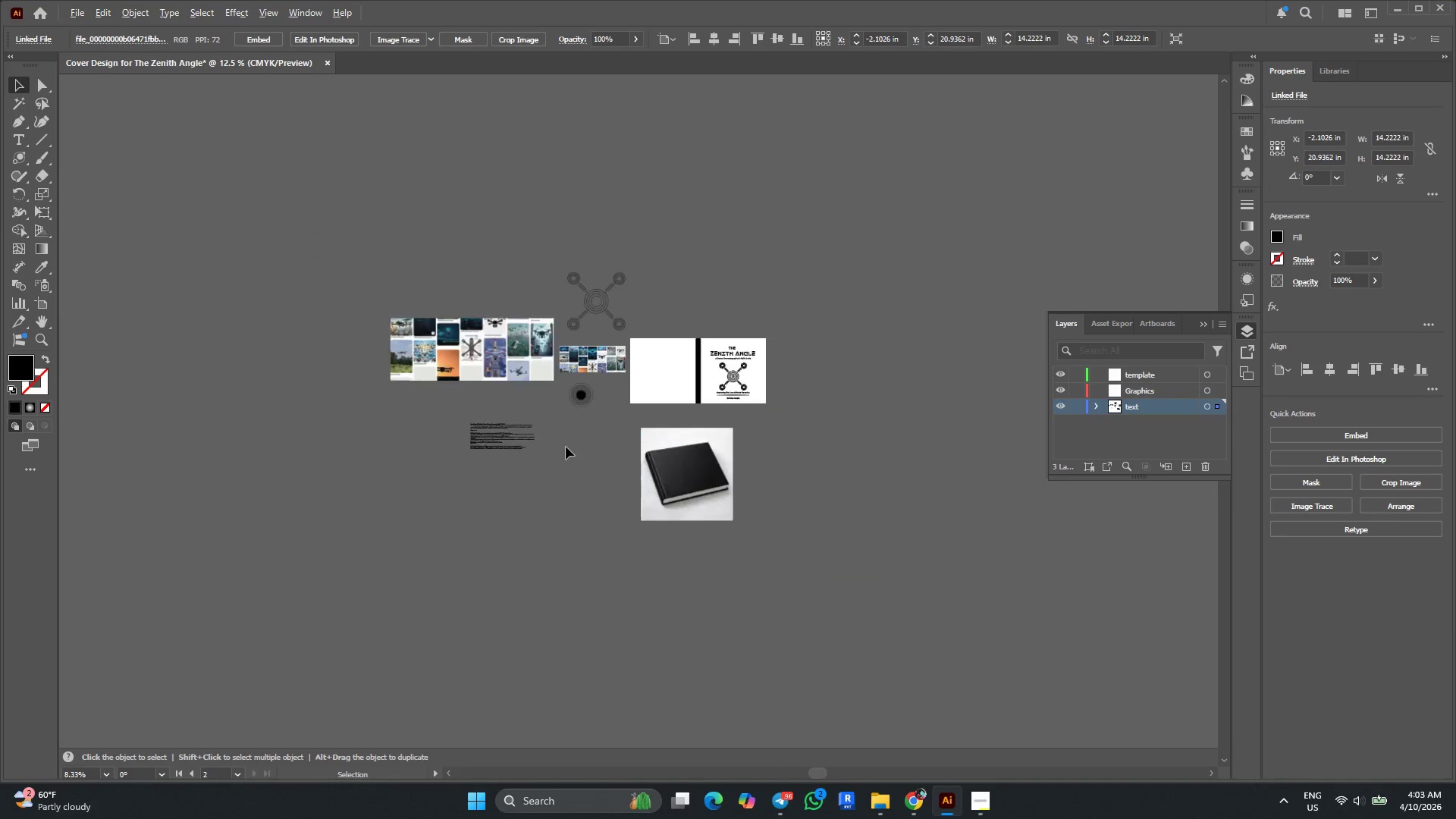 
scroll: coordinate [566, 447], scroll_direction: down, amount: 2.0
 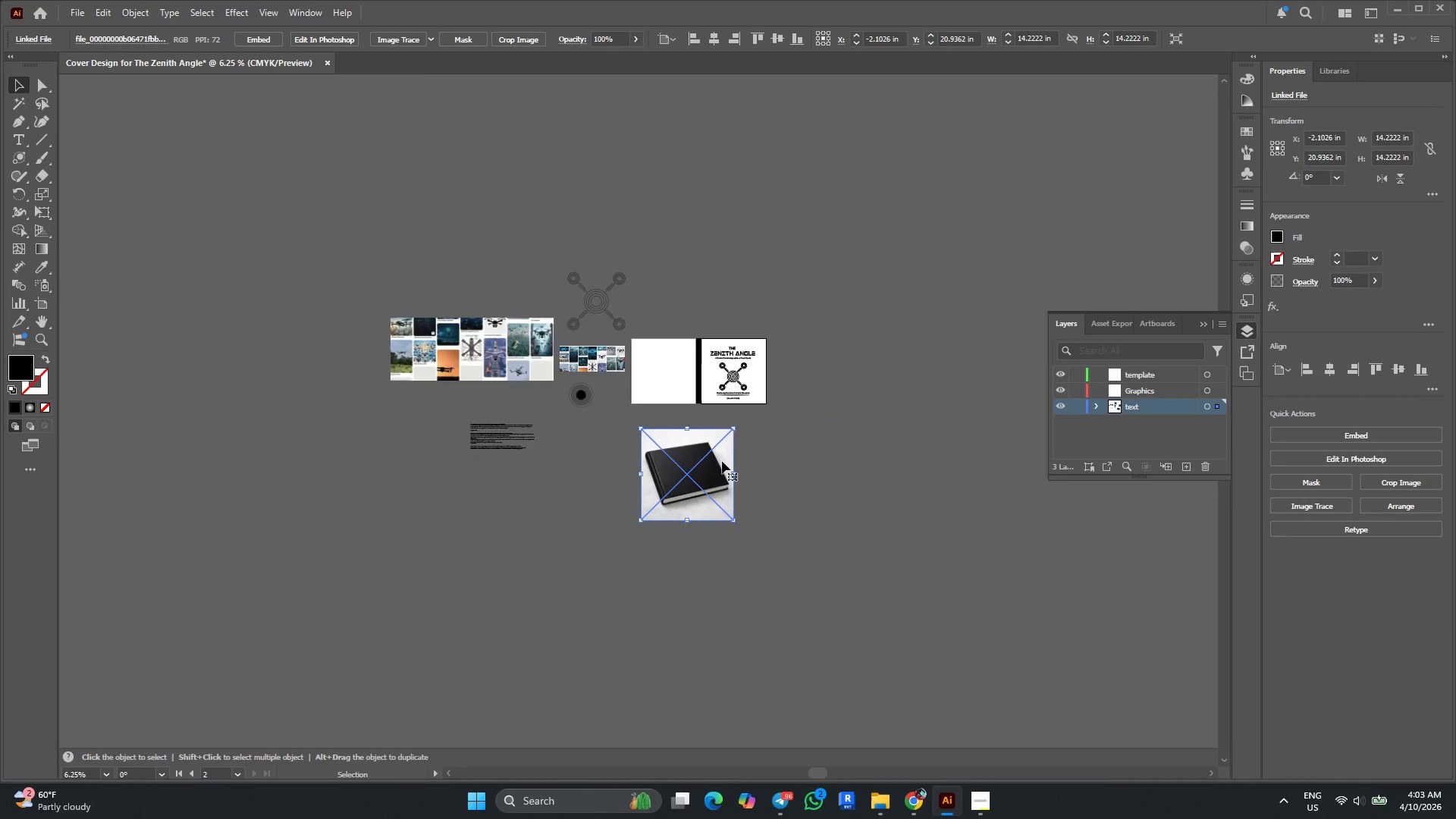 
hold_key(key=AltLeft, duration=0.36)
scroll: coordinate [726, 461], scroll_direction: up, amount: 2.0
 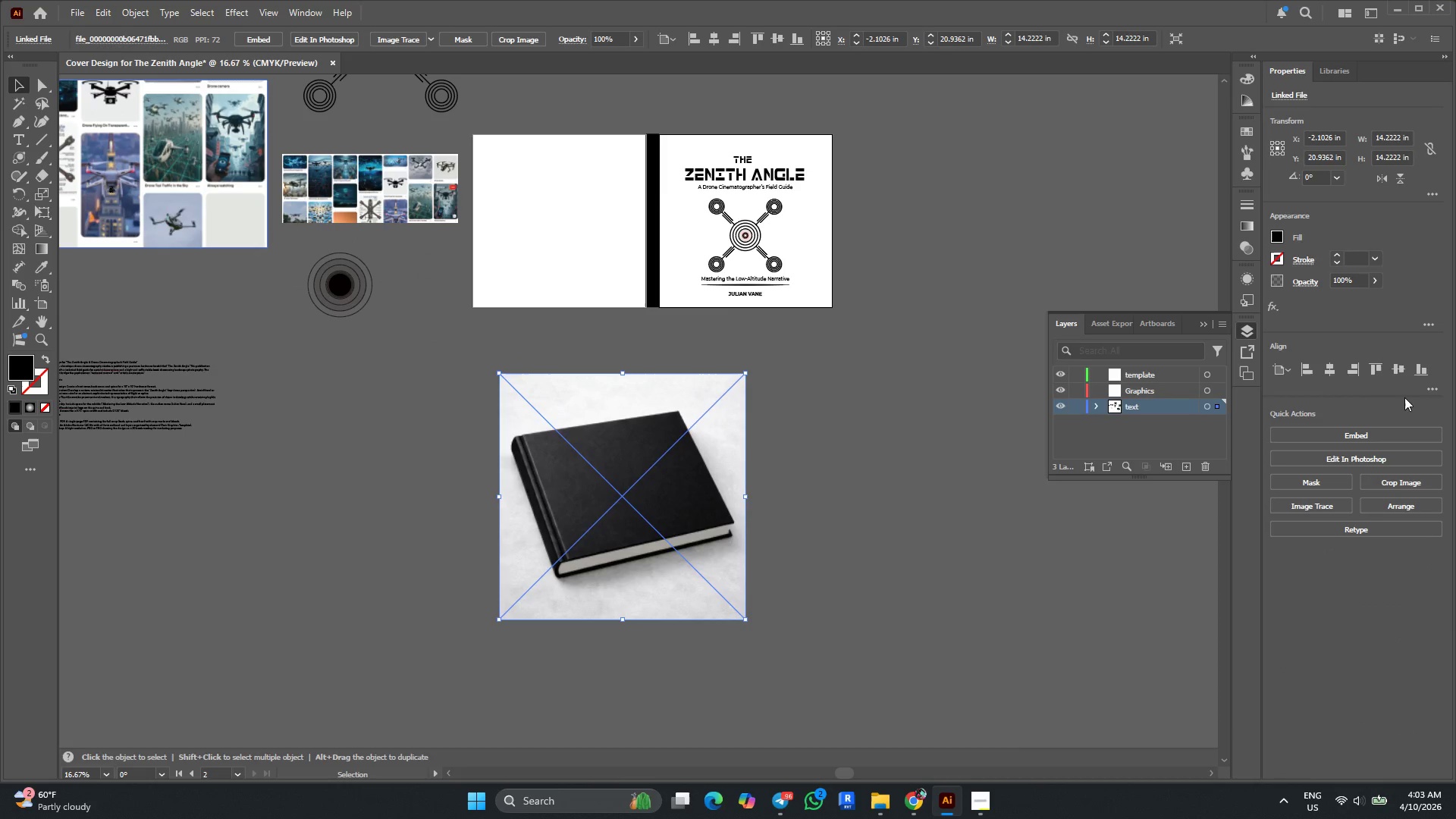 
left_click([1374, 434])
 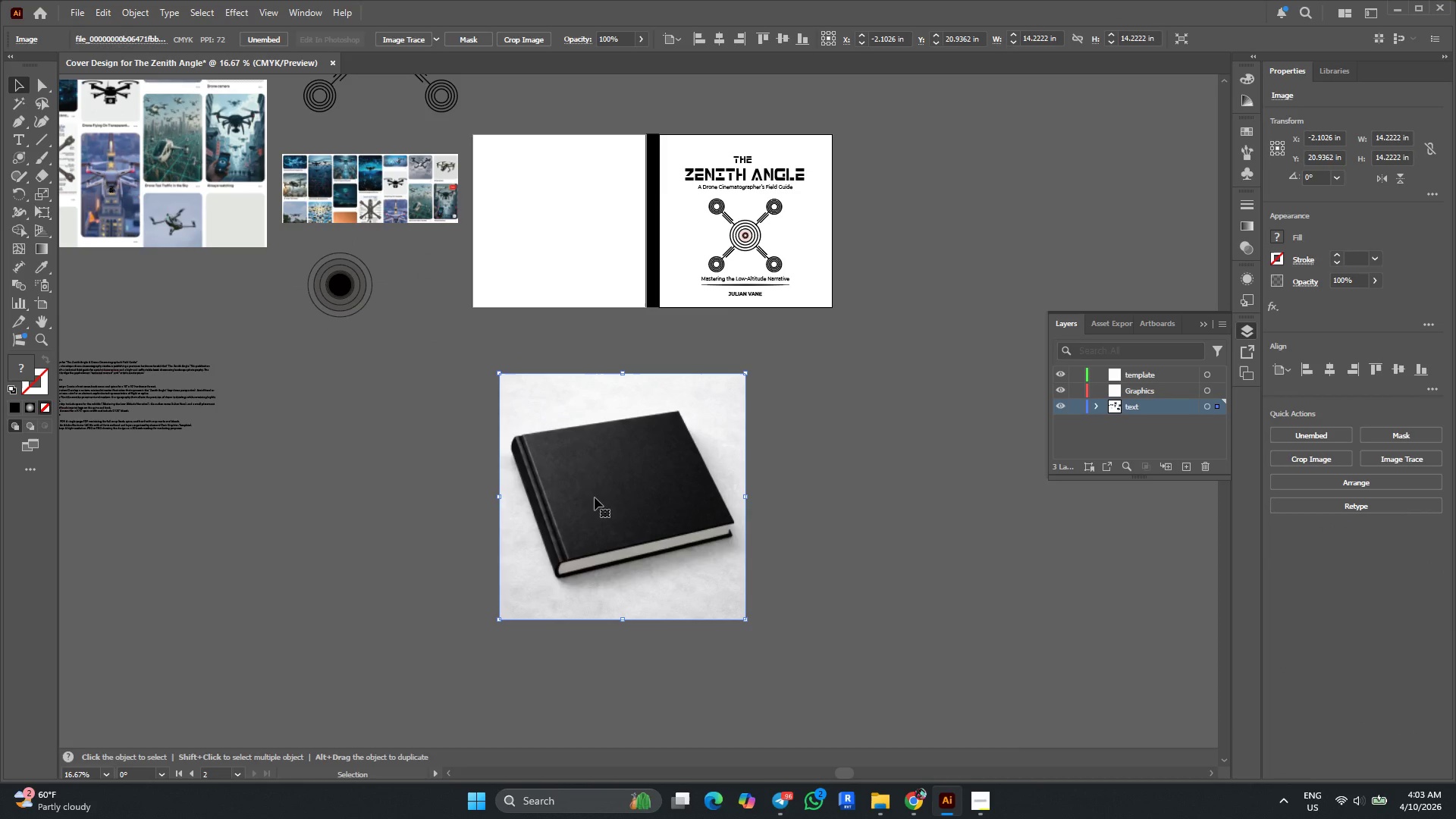 
left_click_drag(start_coordinate=[585, 496], to_coordinate=[934, 259])
 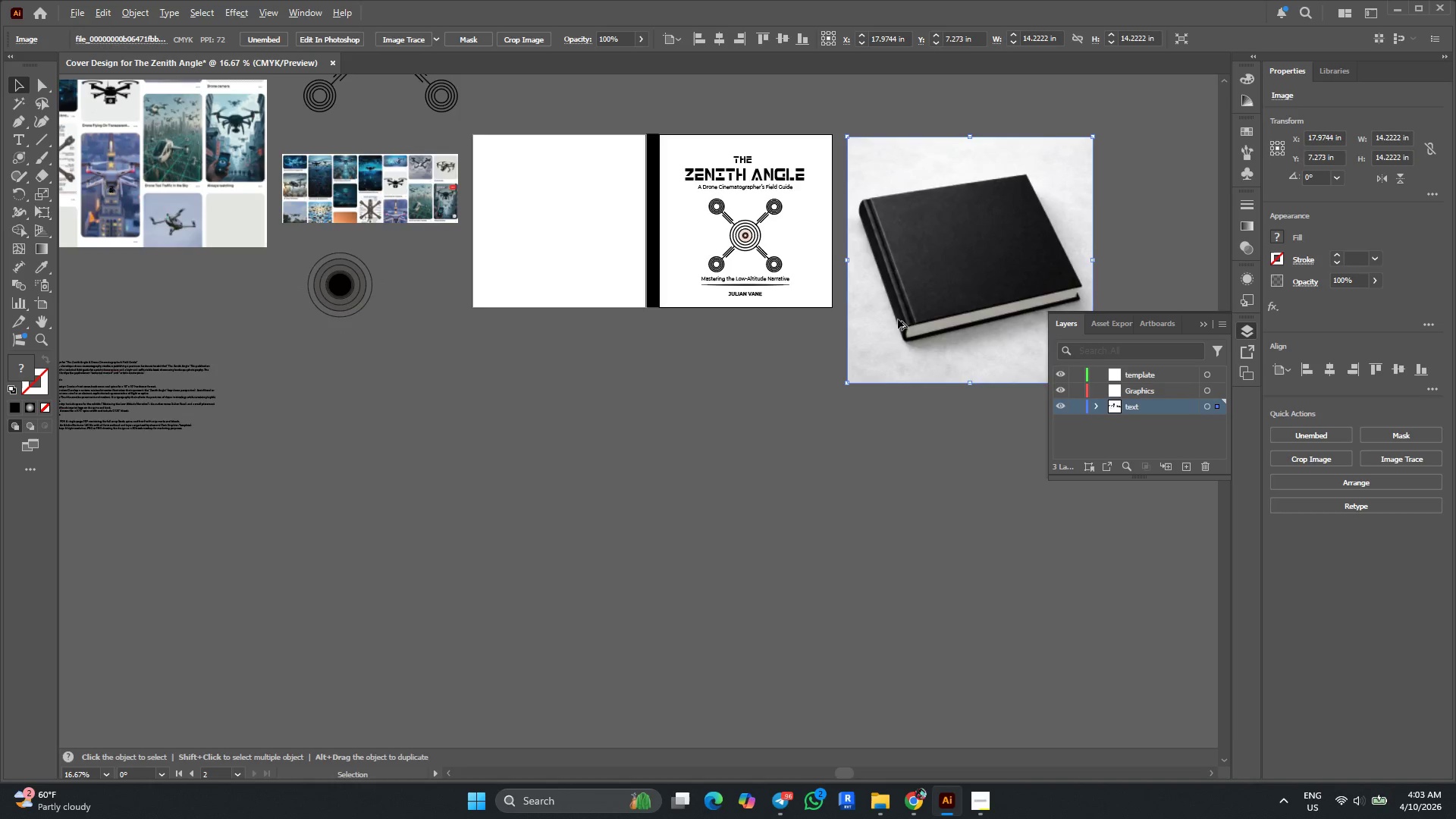 
key(Alt+AltLeft)
 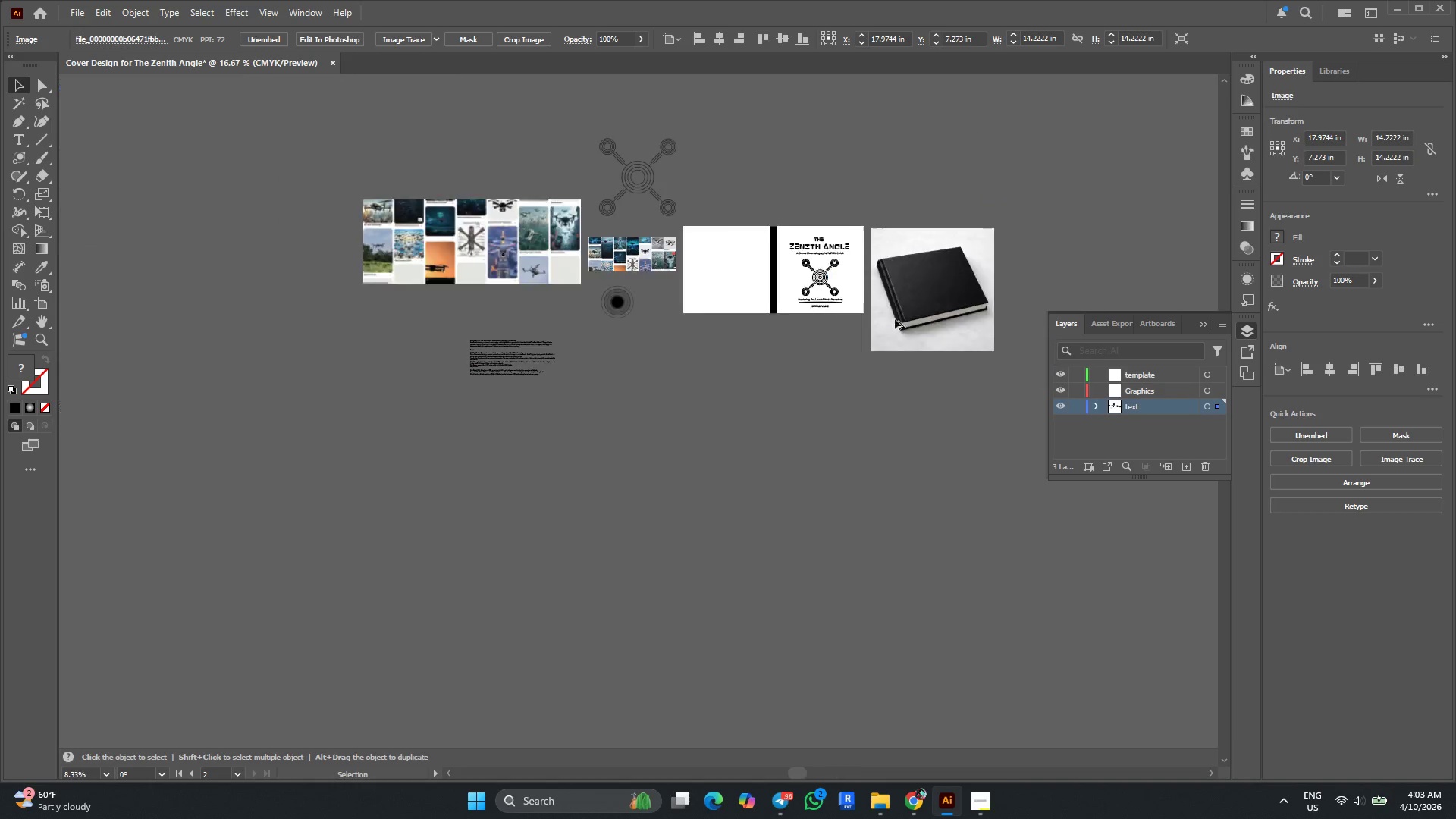 
hold_key(key=AltLeft, duration=0.33)
 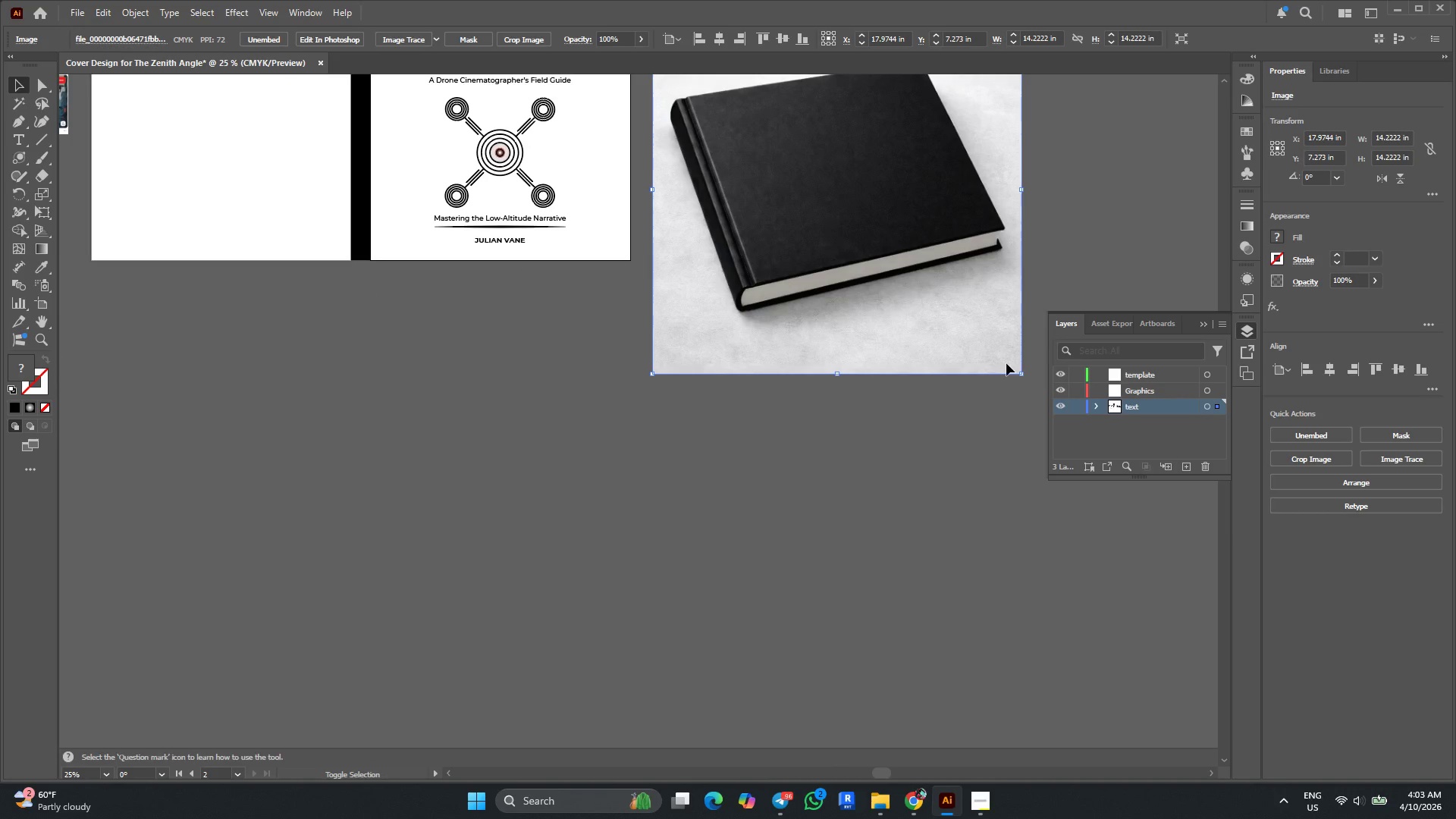 
hold_key(key=ShiftLeft, duration=3.0)
 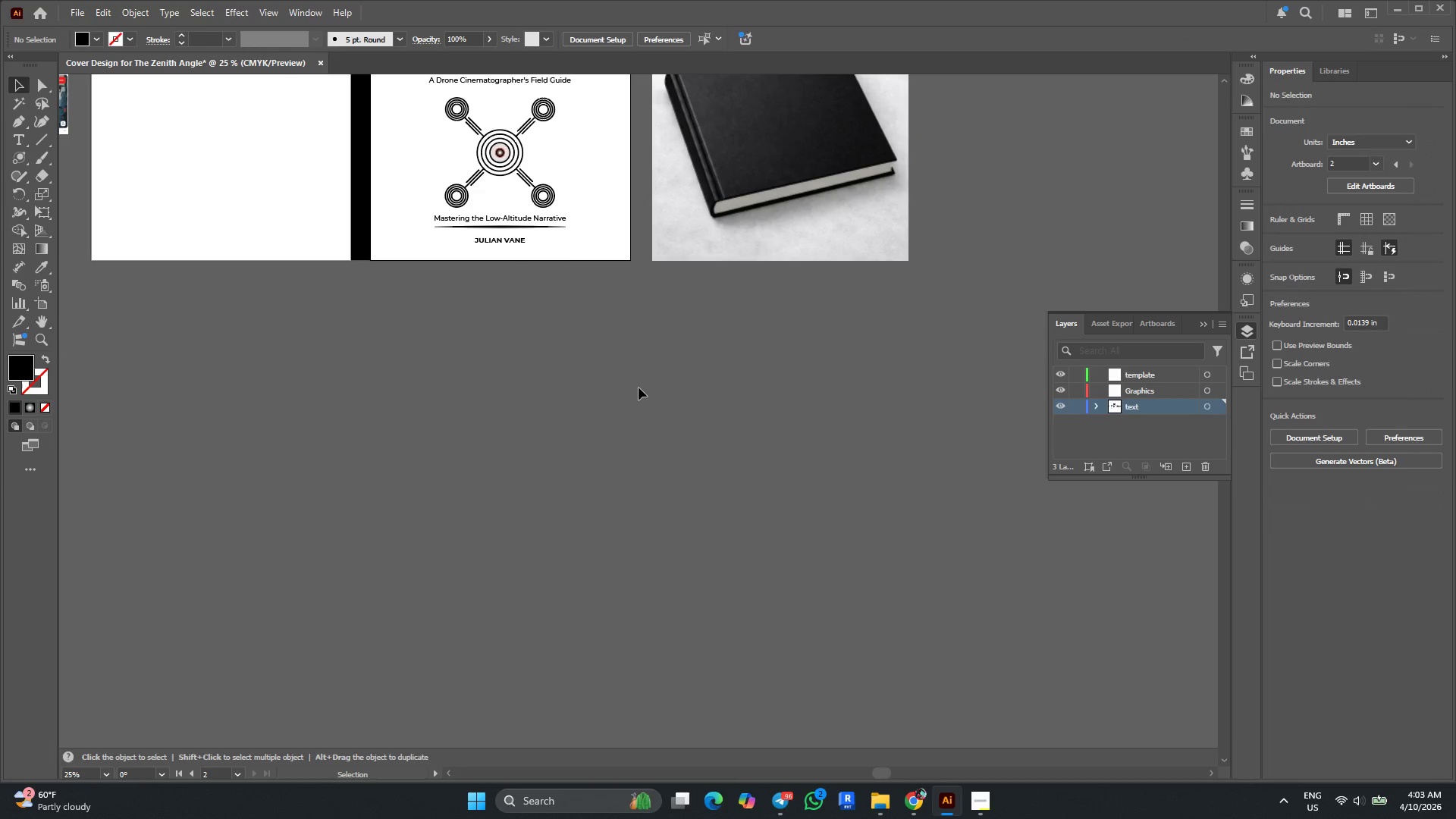 
scroll: coordinate [952, 333], scroll_direction: up, amount: 1.0
 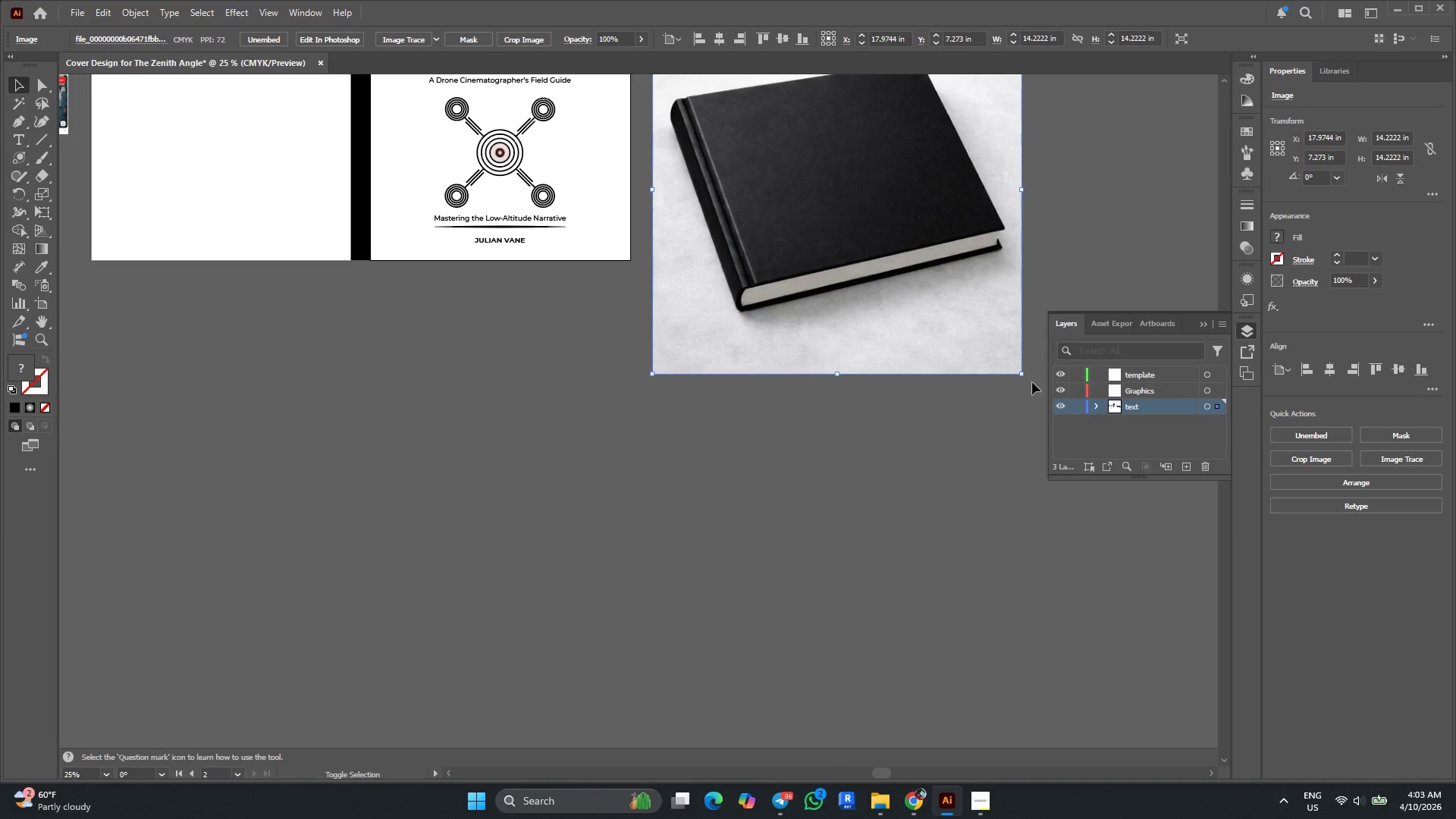 
left_click_drag(start_coordinate=[1022, 373], to_coordinate=[961, 260])
 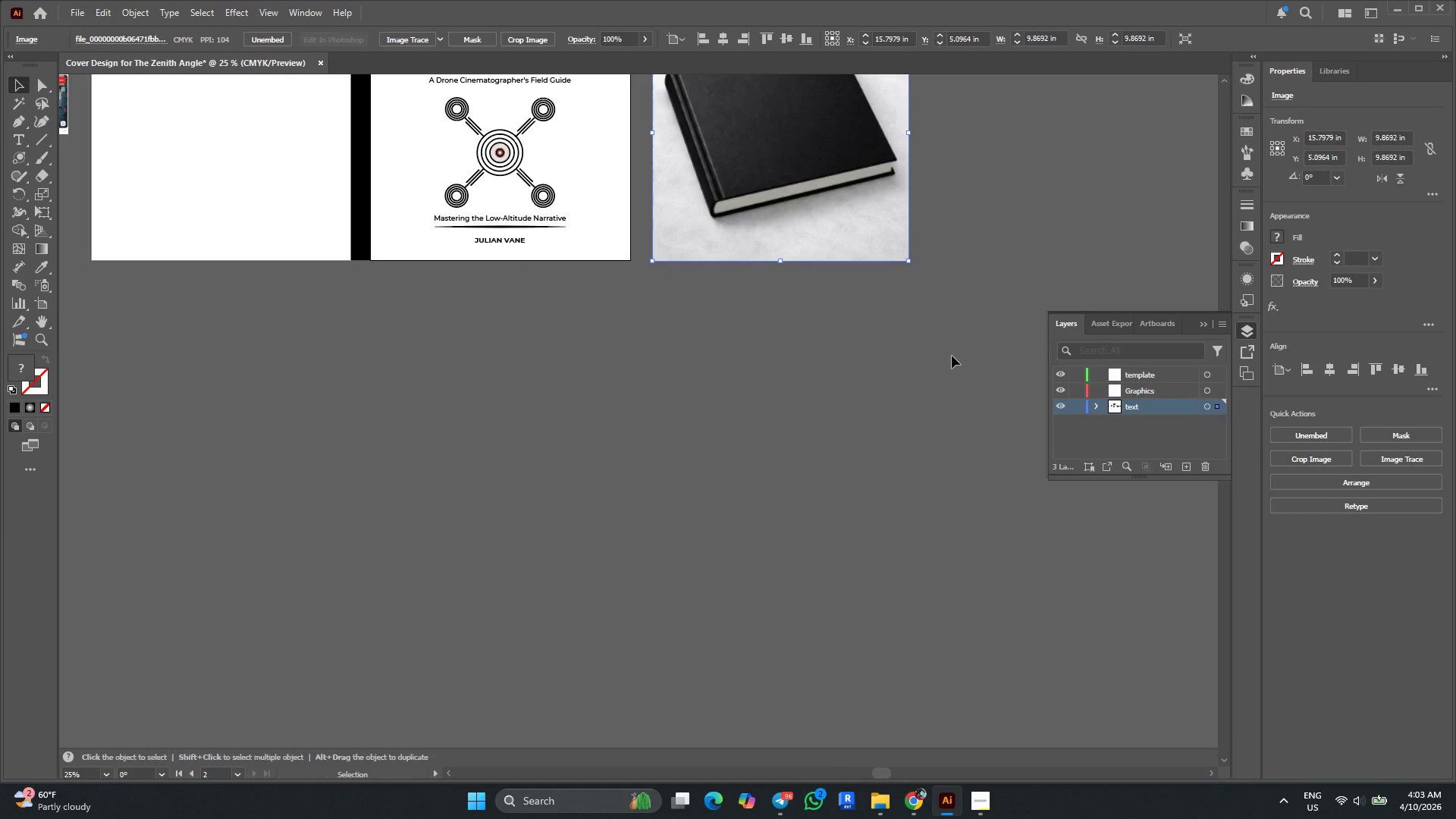 
left_click([952, 356])
 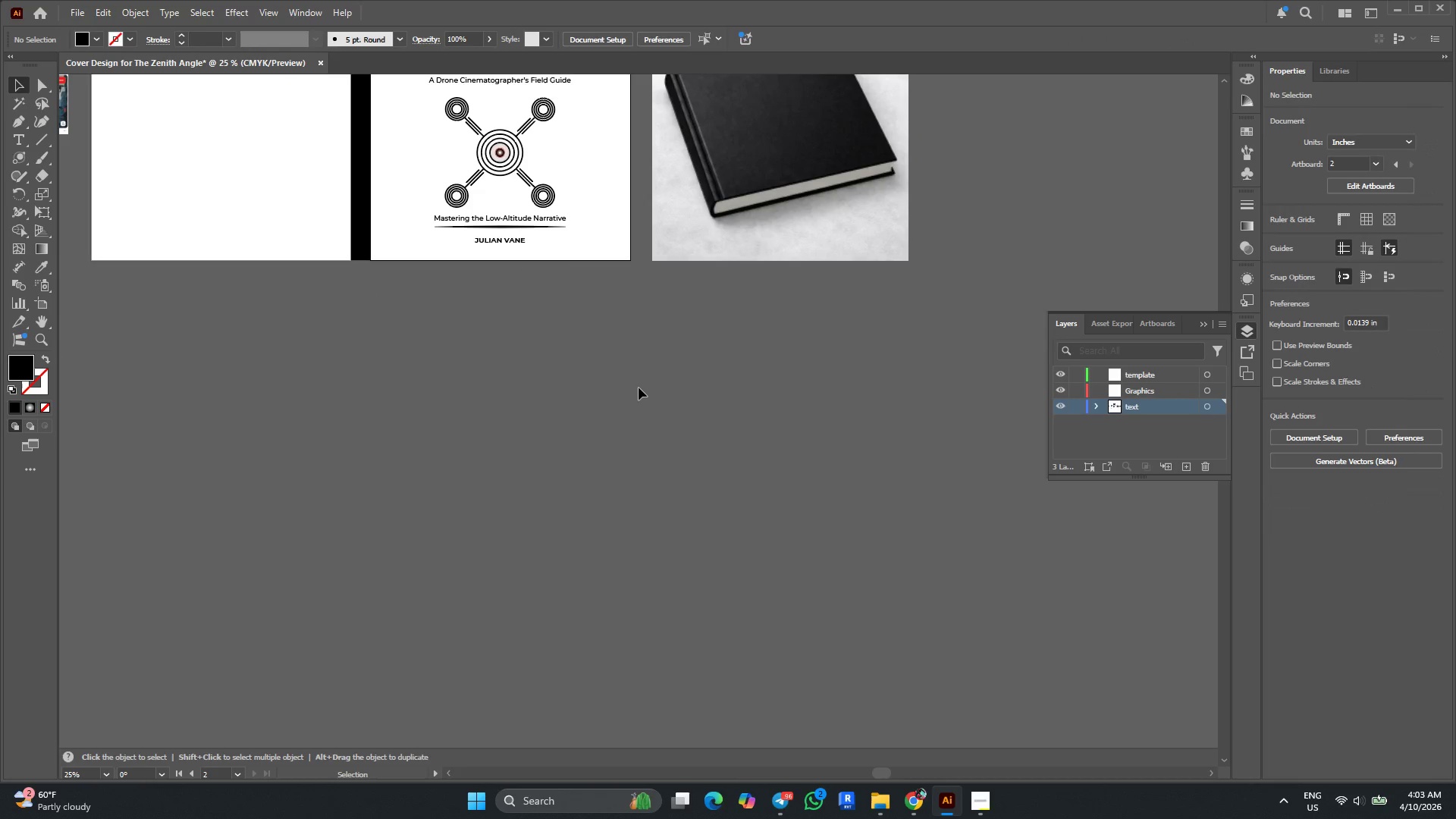 
hold_key(key=AltLeft, duration=0.45)
scroll: coordinate [639, 384], scroll_direction: down, amount: 1.0
 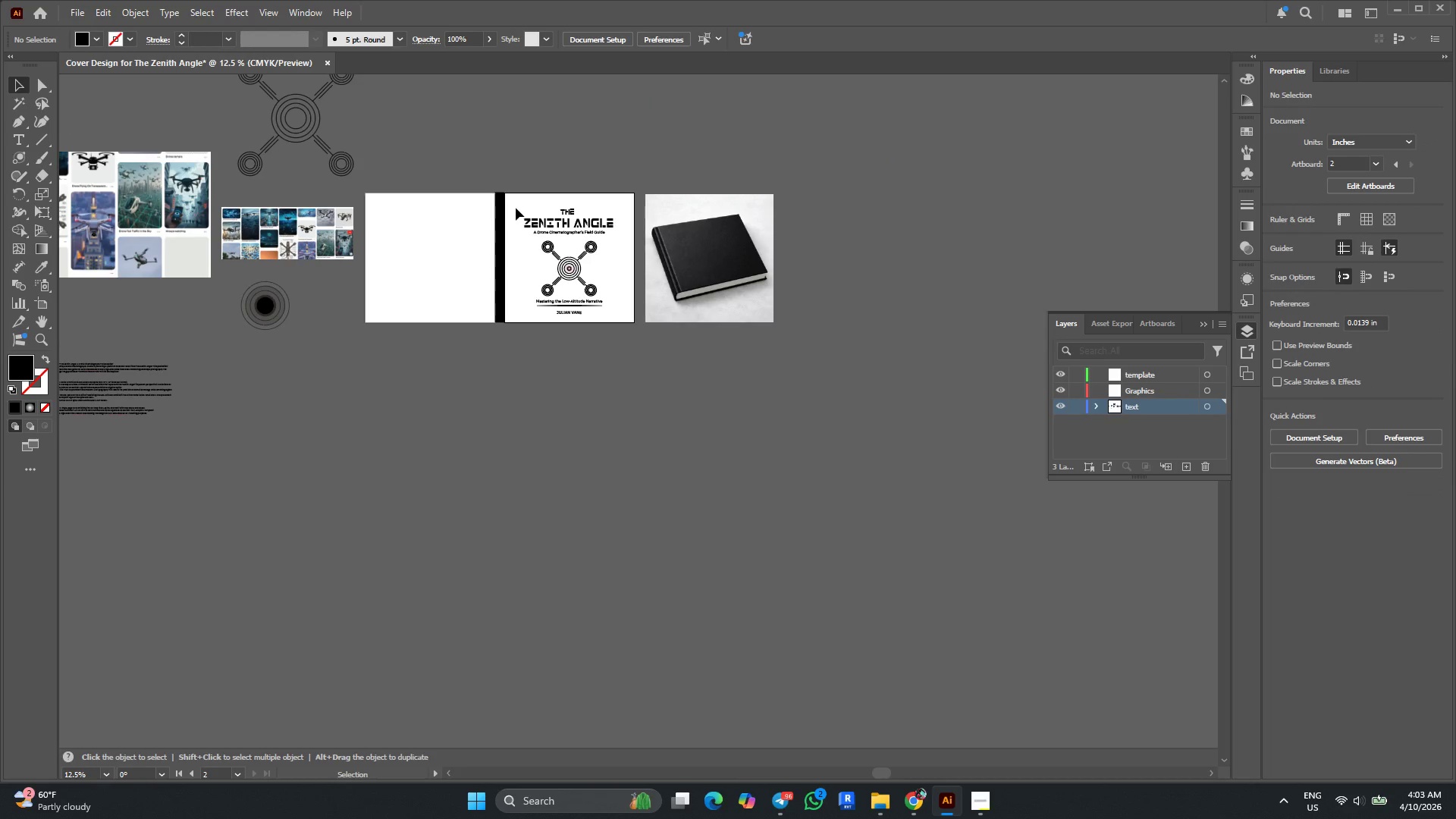 
hold_key(key=AltLeft, duration=1.3)
scroll: coordinate [507, 205], scroll_direction: up, amount: 4.0
 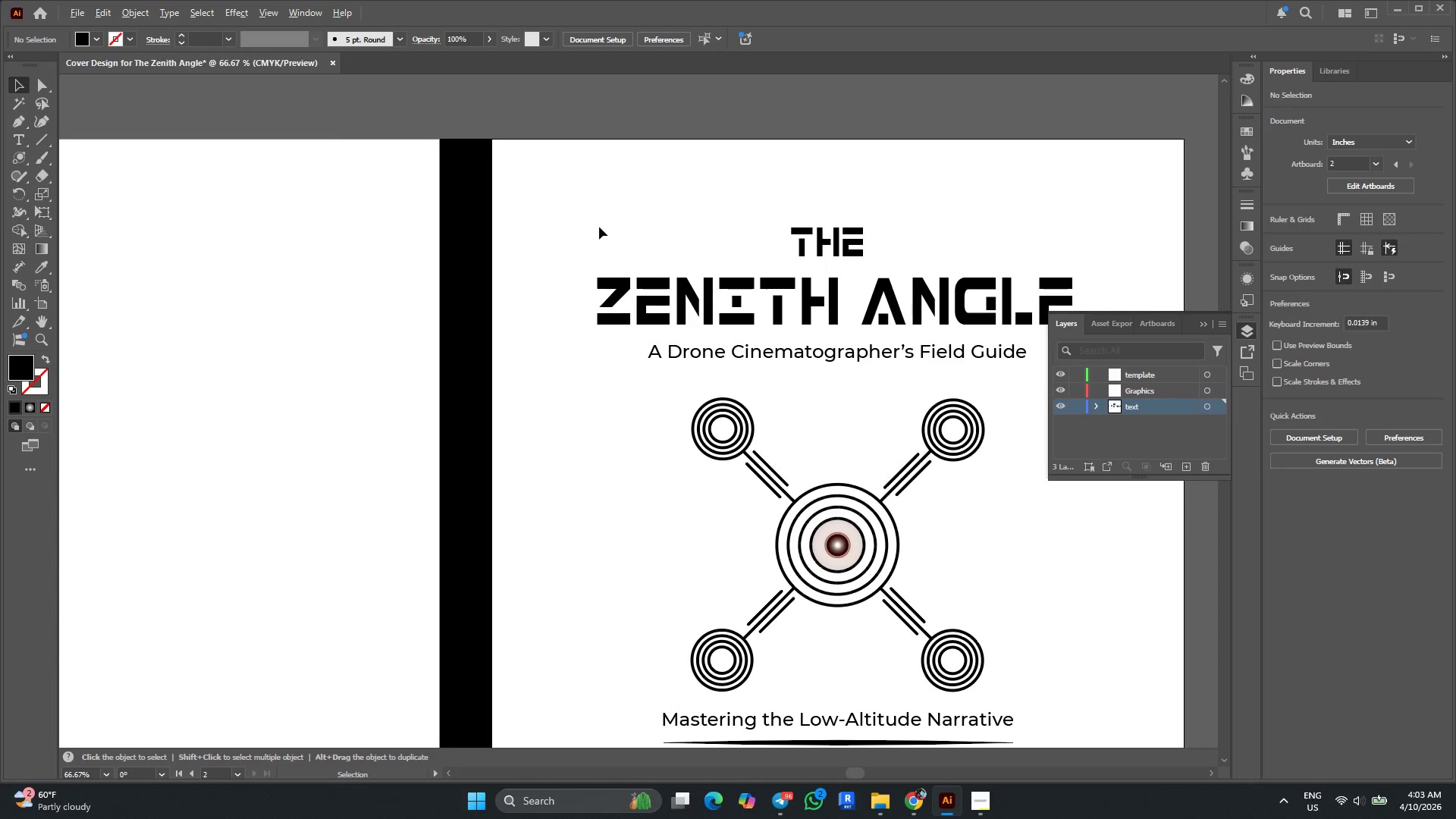 
scroll: coordinate [599, 227], scroll_direction: down, amount: 1.0
 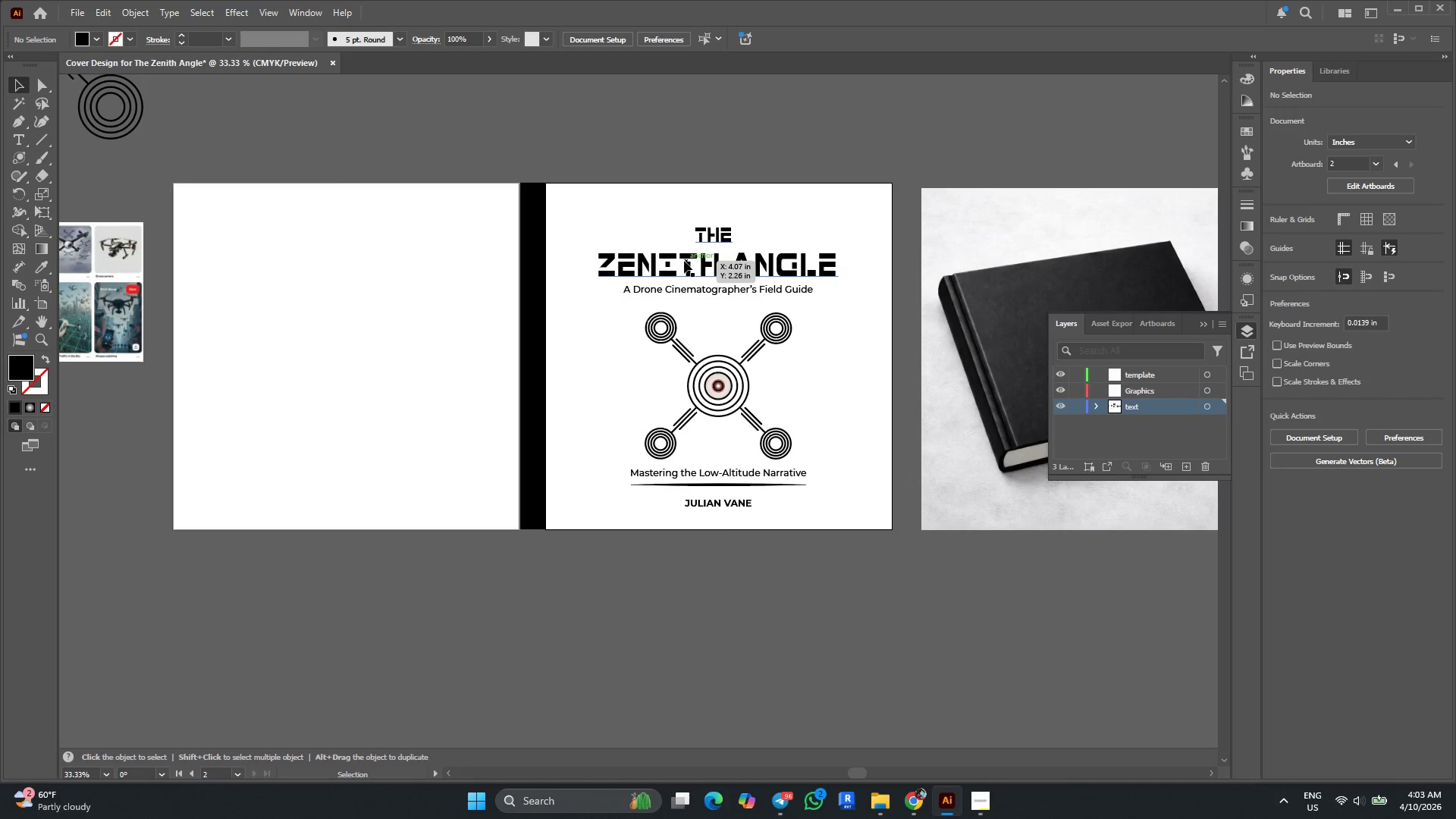 
left_click([686, 261])
 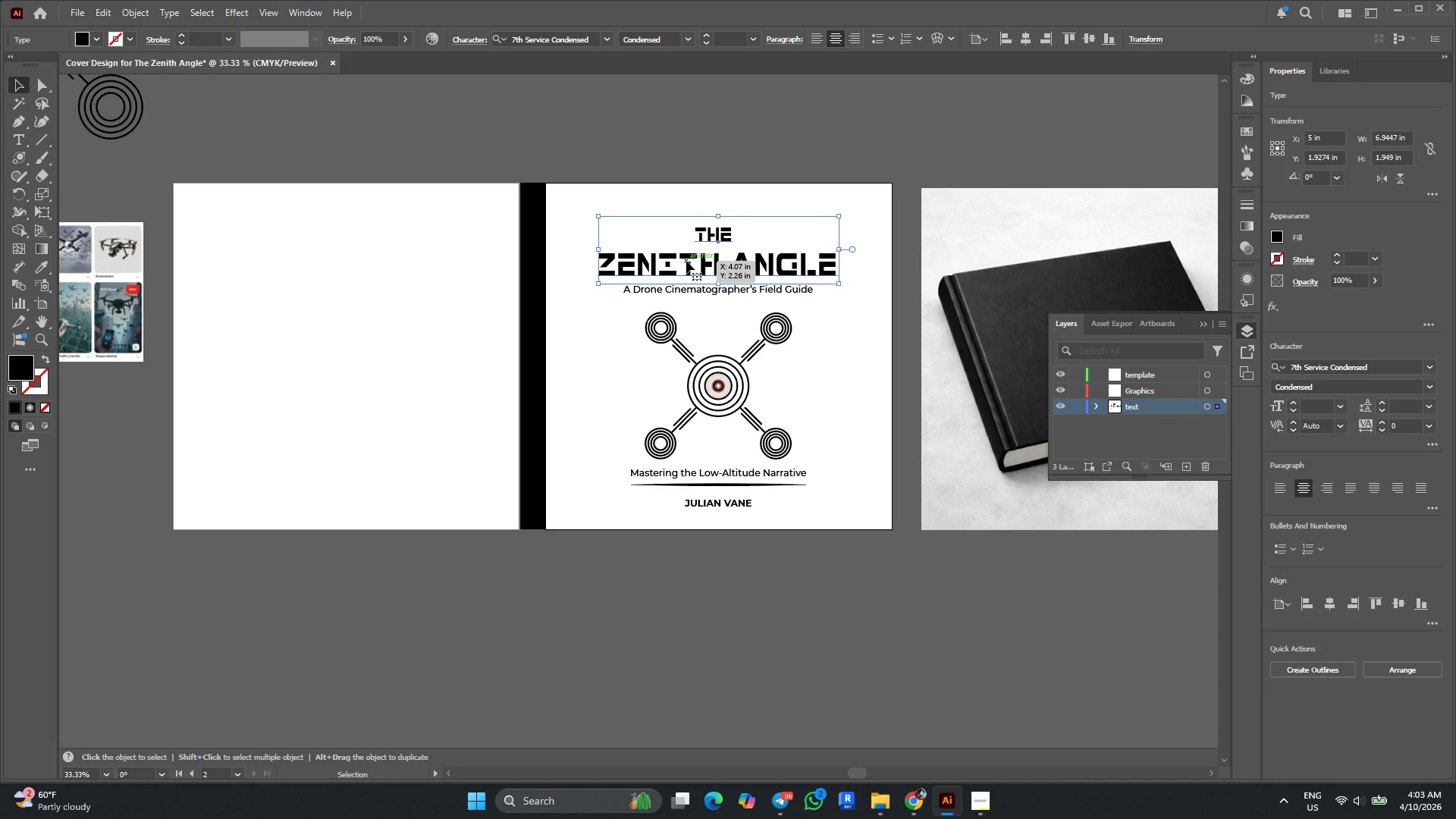 
wait(6.12)
 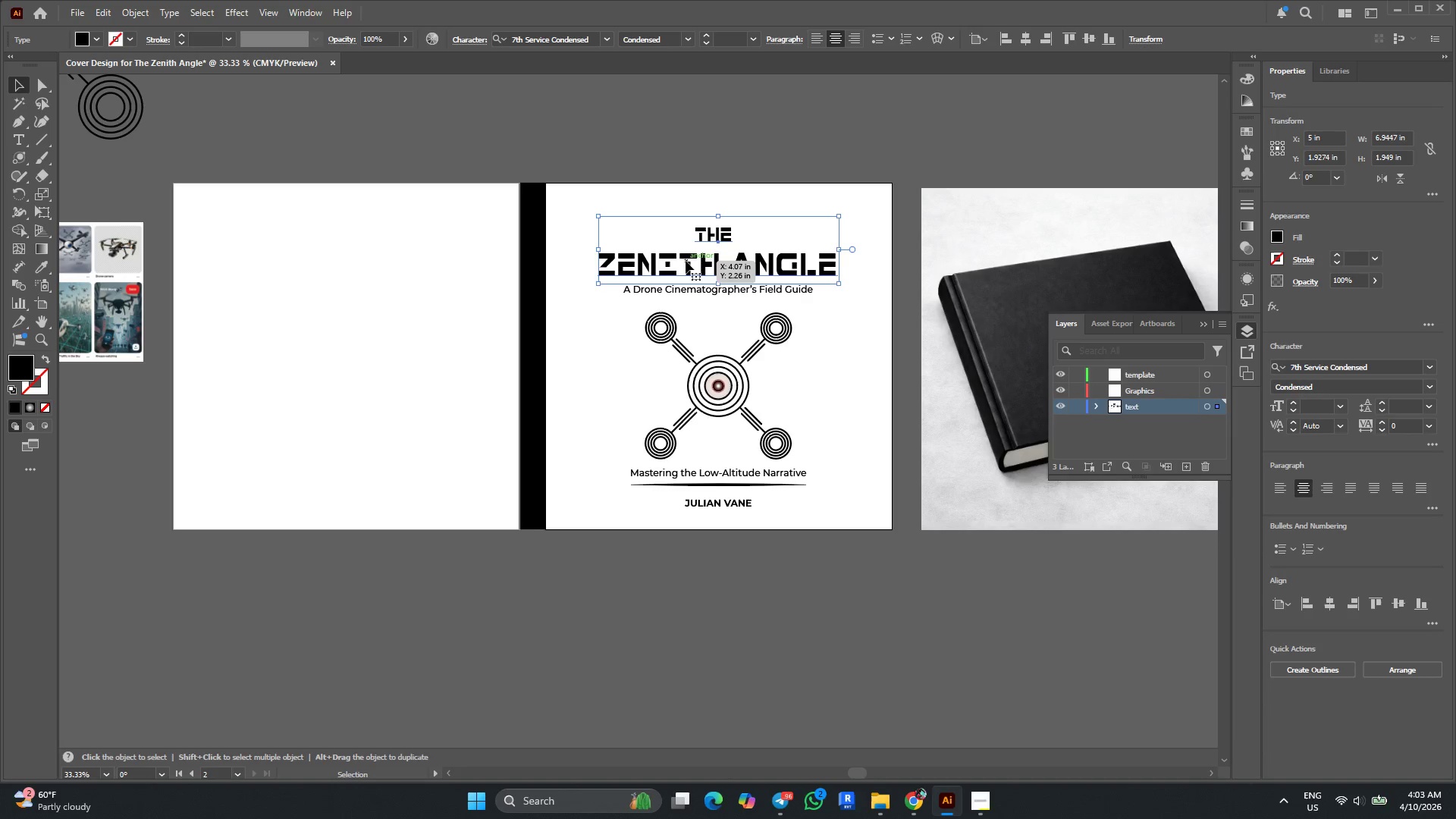 
left_click([522, 294])
 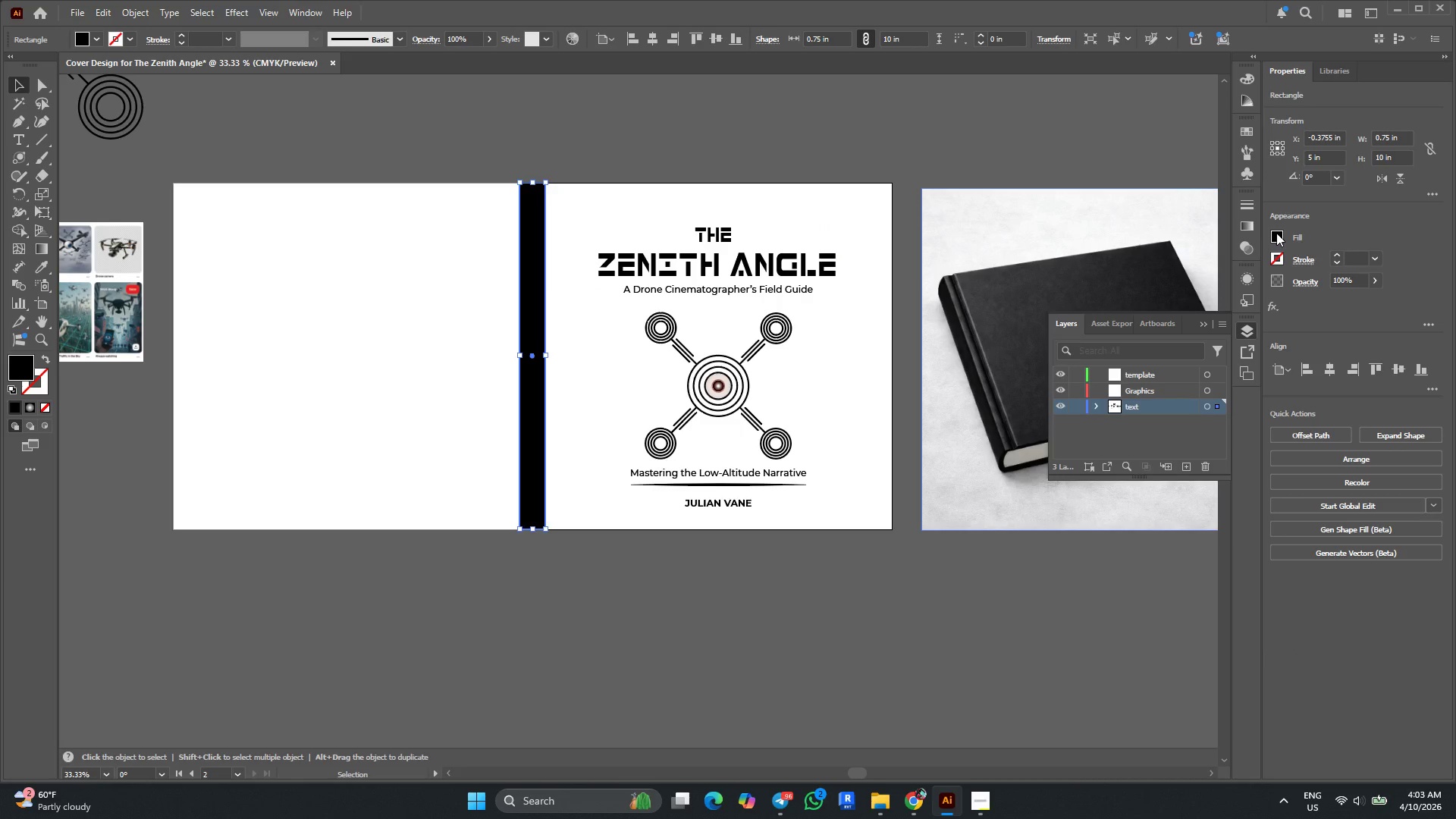 
left_click([1279, 233])
 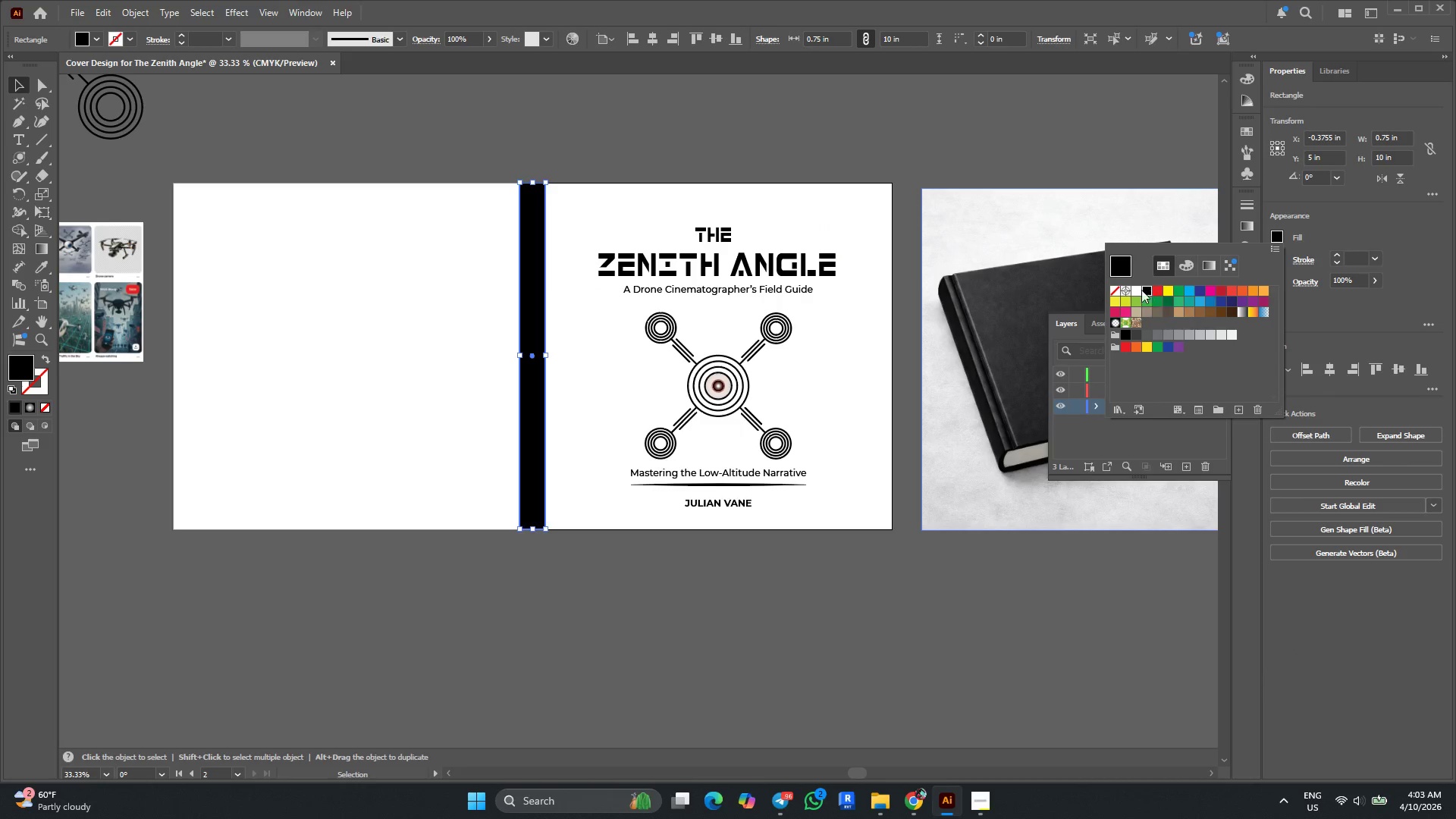 
left_click([1136, 290])
 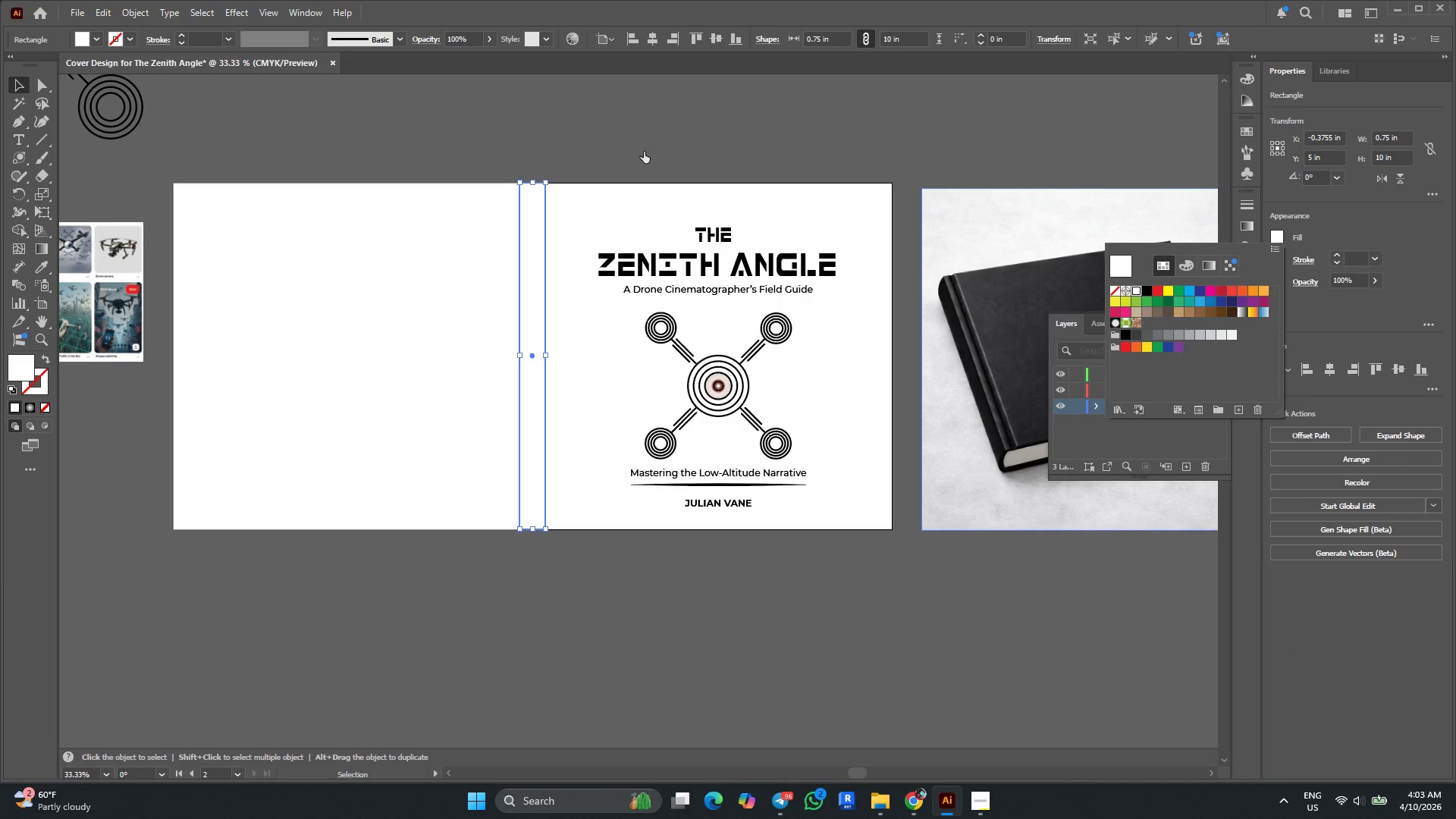 
left_click([623, 145])
 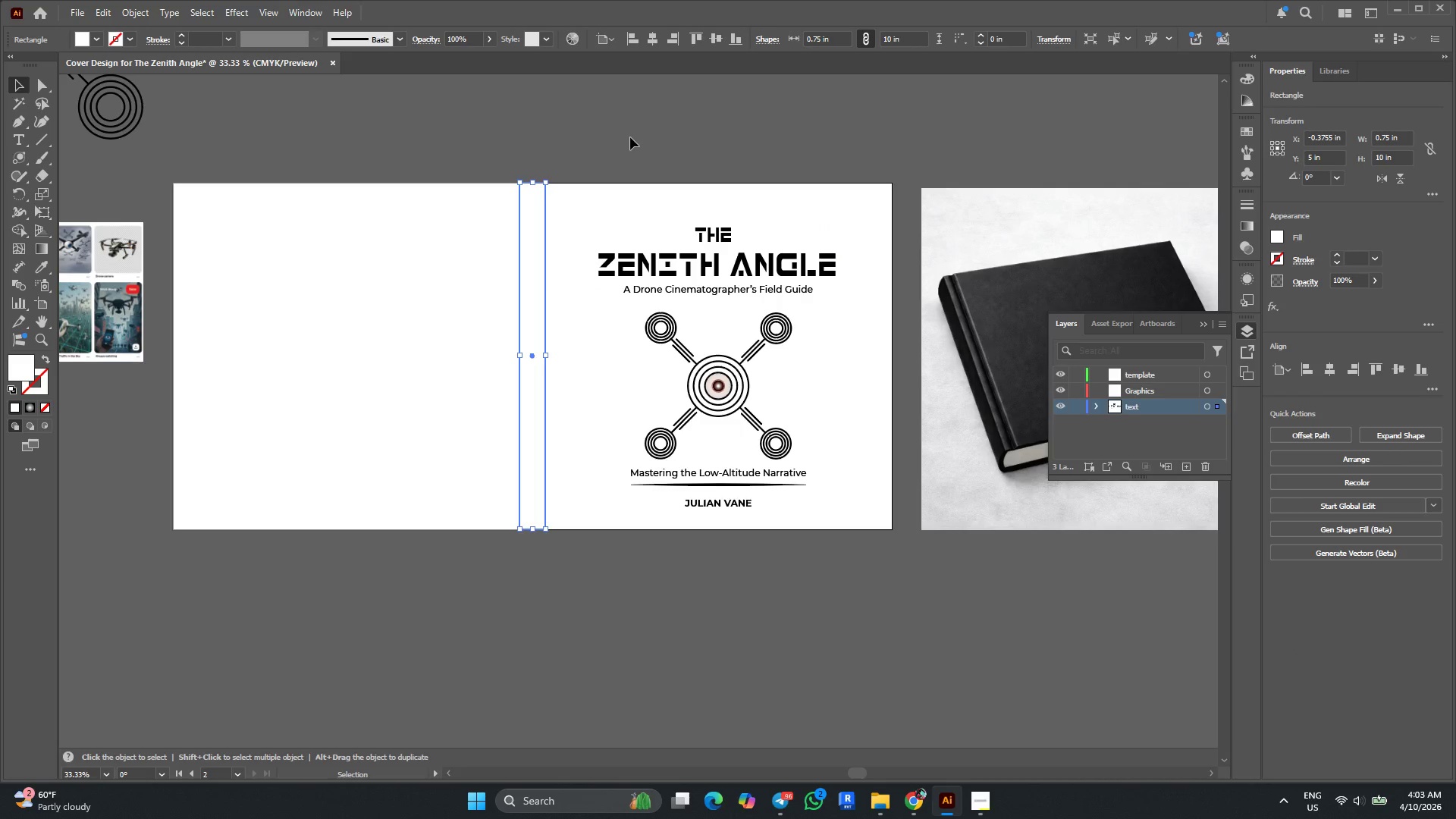 
left_click([631, 137])
 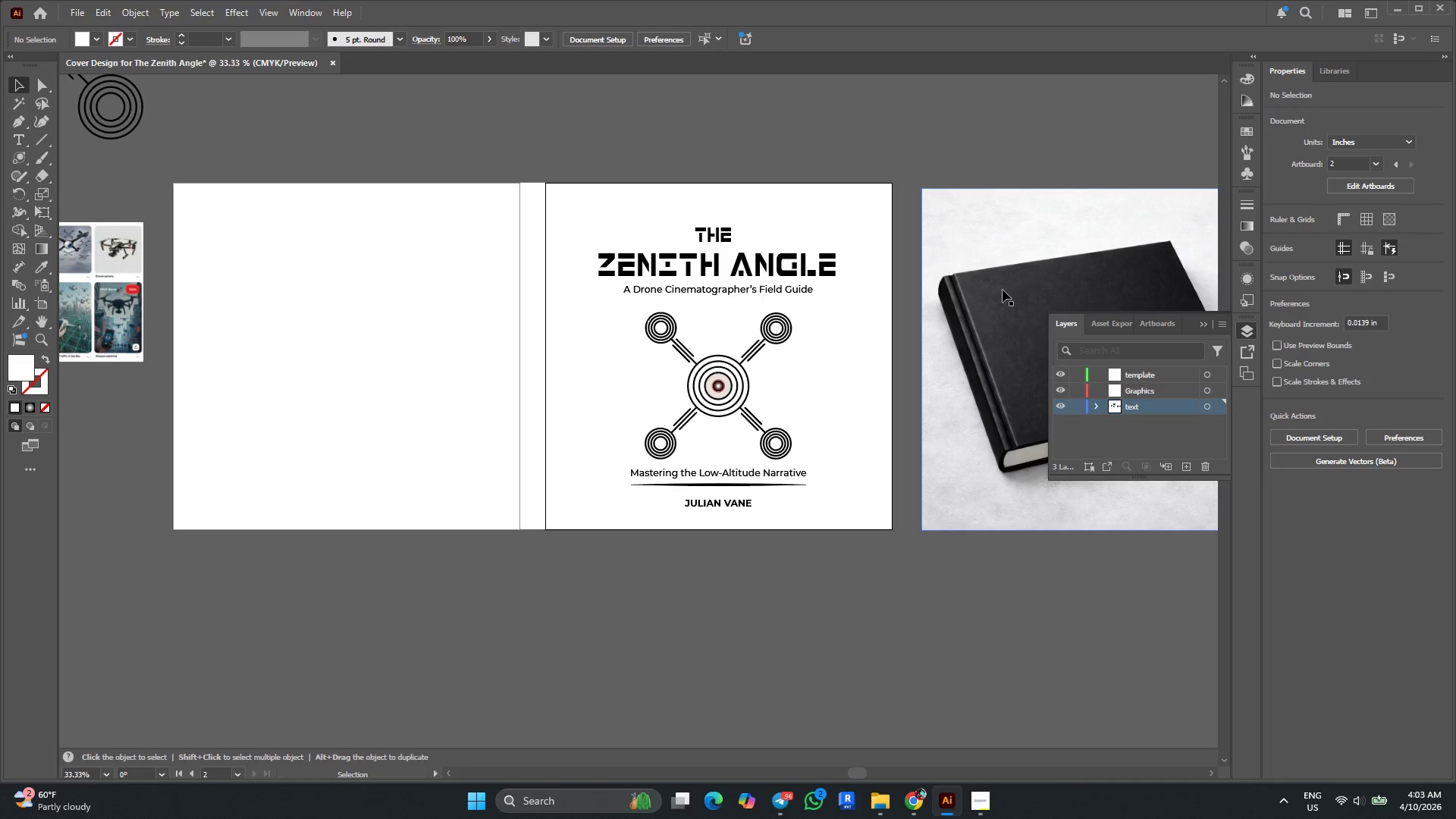 
left_click([737, 504])
 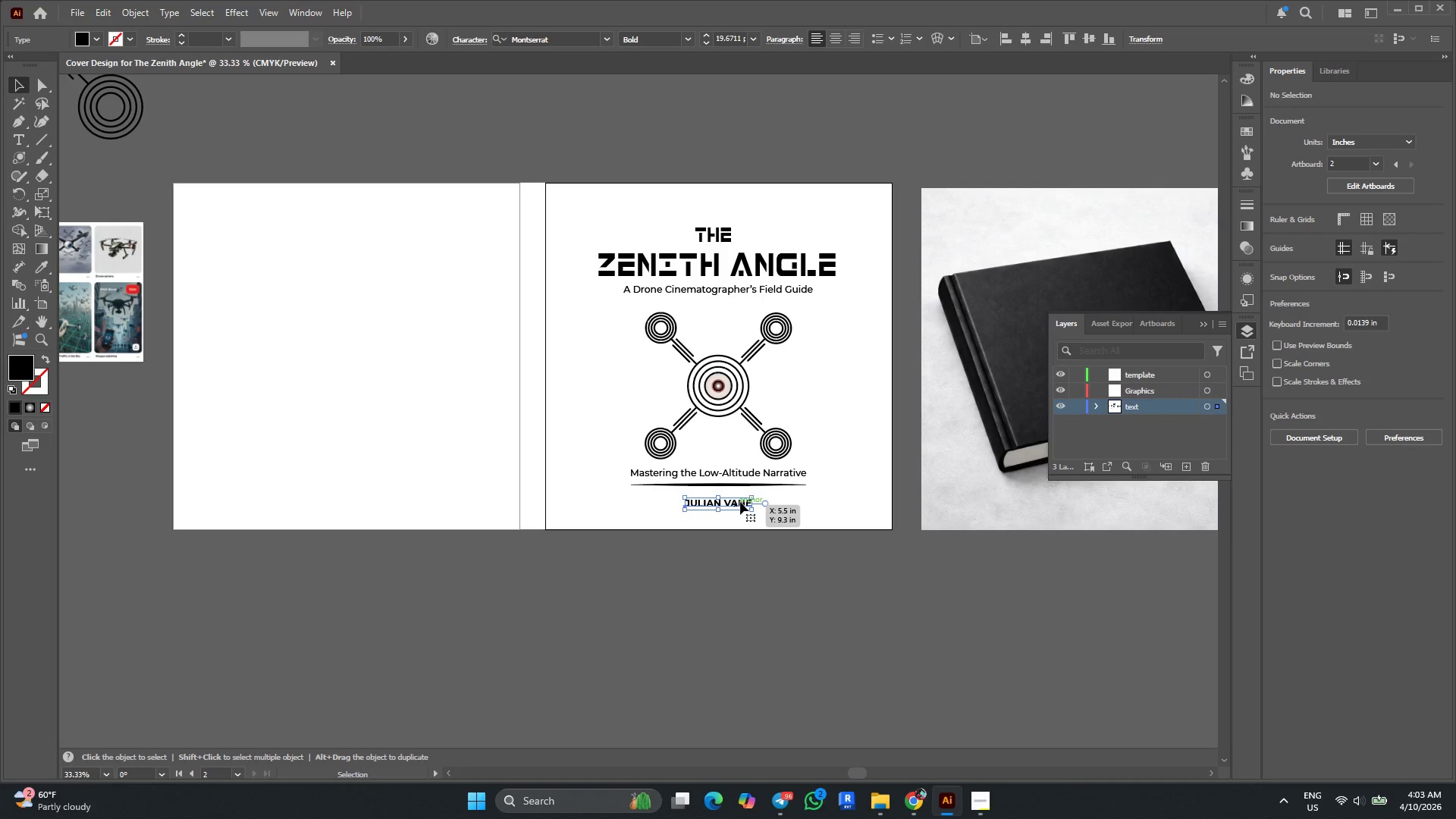 
hold_key(key=AltLeft, duration=0.88)
left_click_drag(start_coordinate=[740, 502], to_coordinate=[497, 334])
 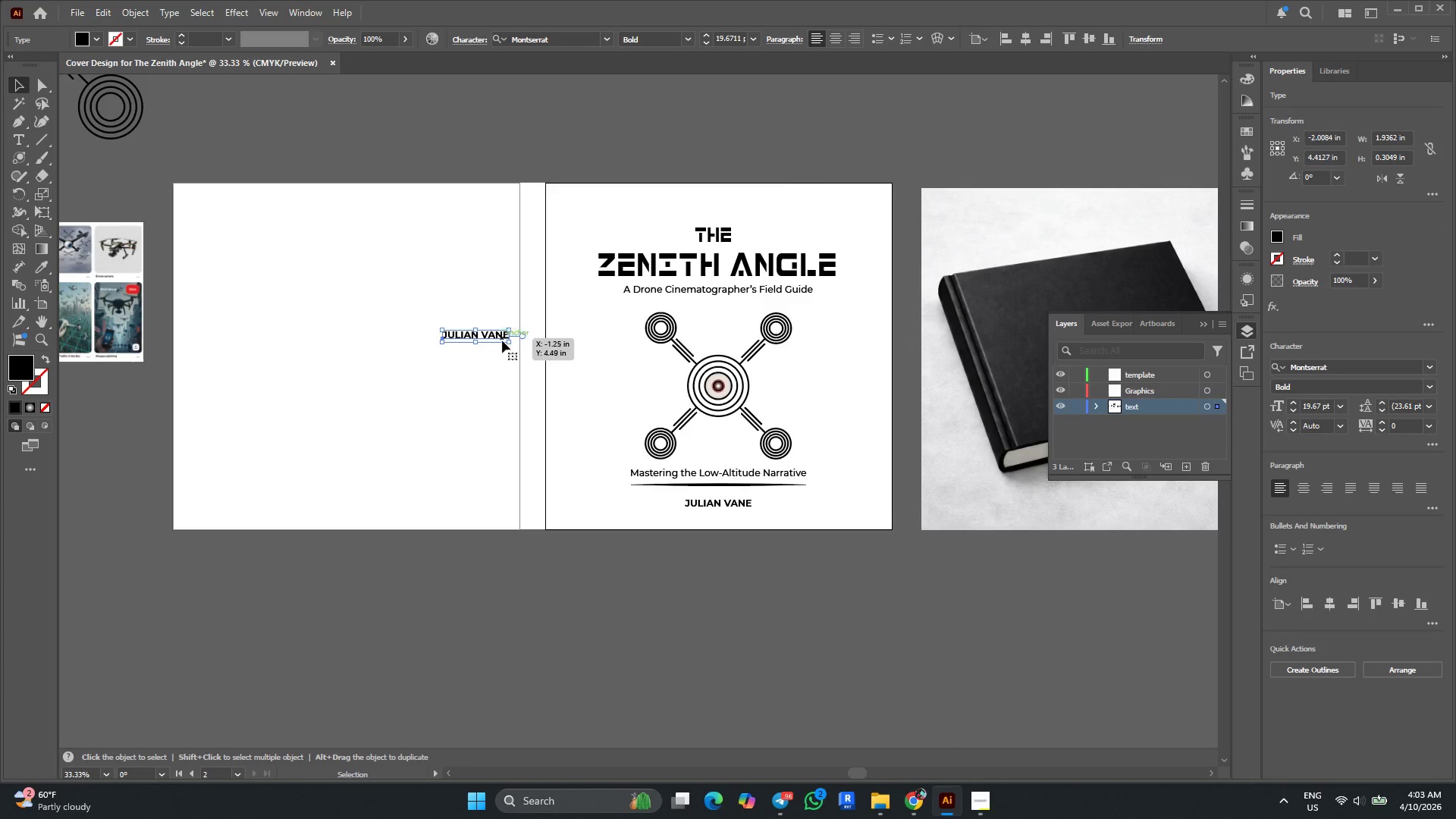 
key(Alt+AltLeft)
 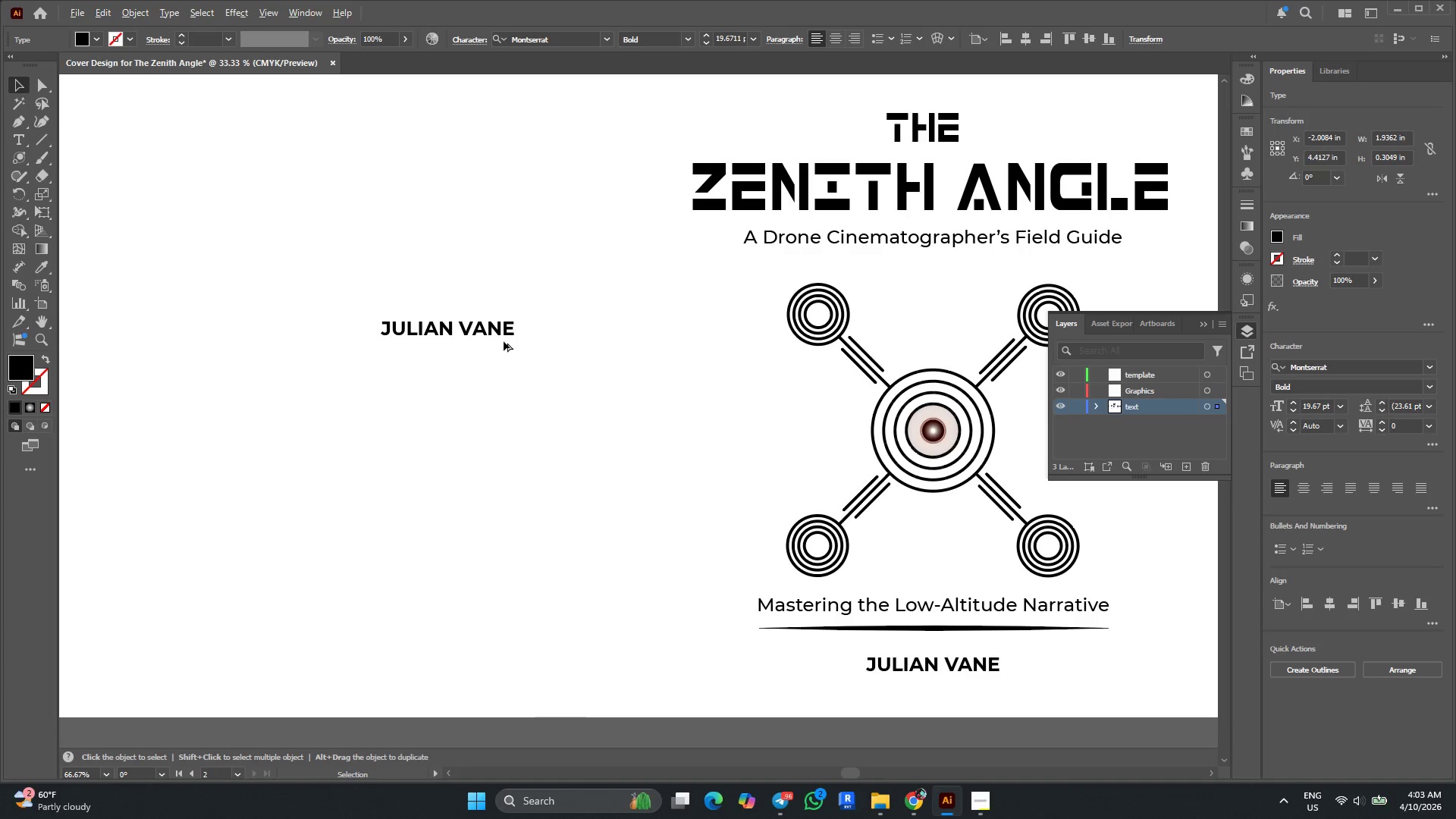 
hold_key(key=ShiftLeft, duration=2.0)
 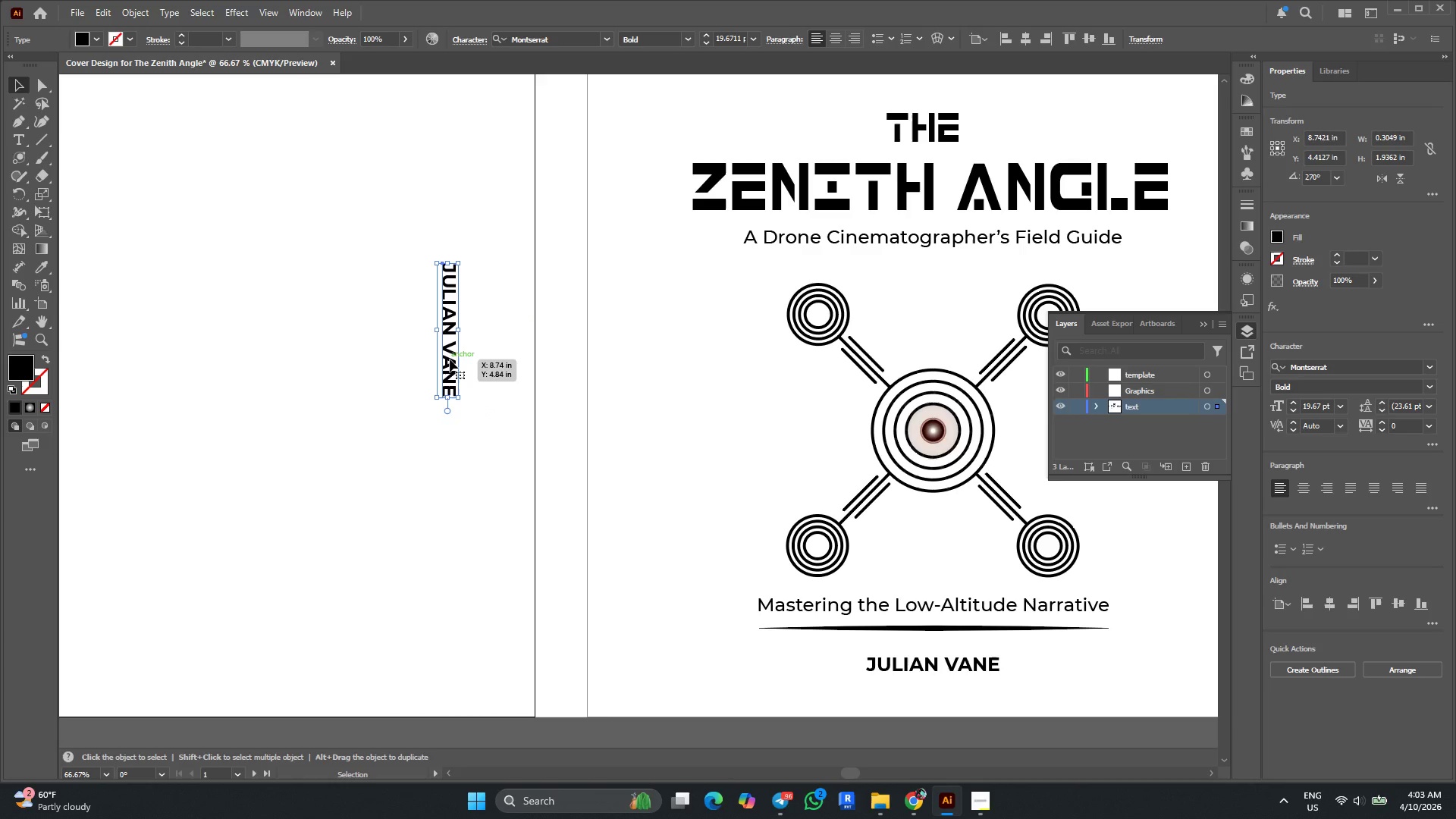 
scroll: coordinate [504, 341], scroll_direction: up, amount: 1.0
 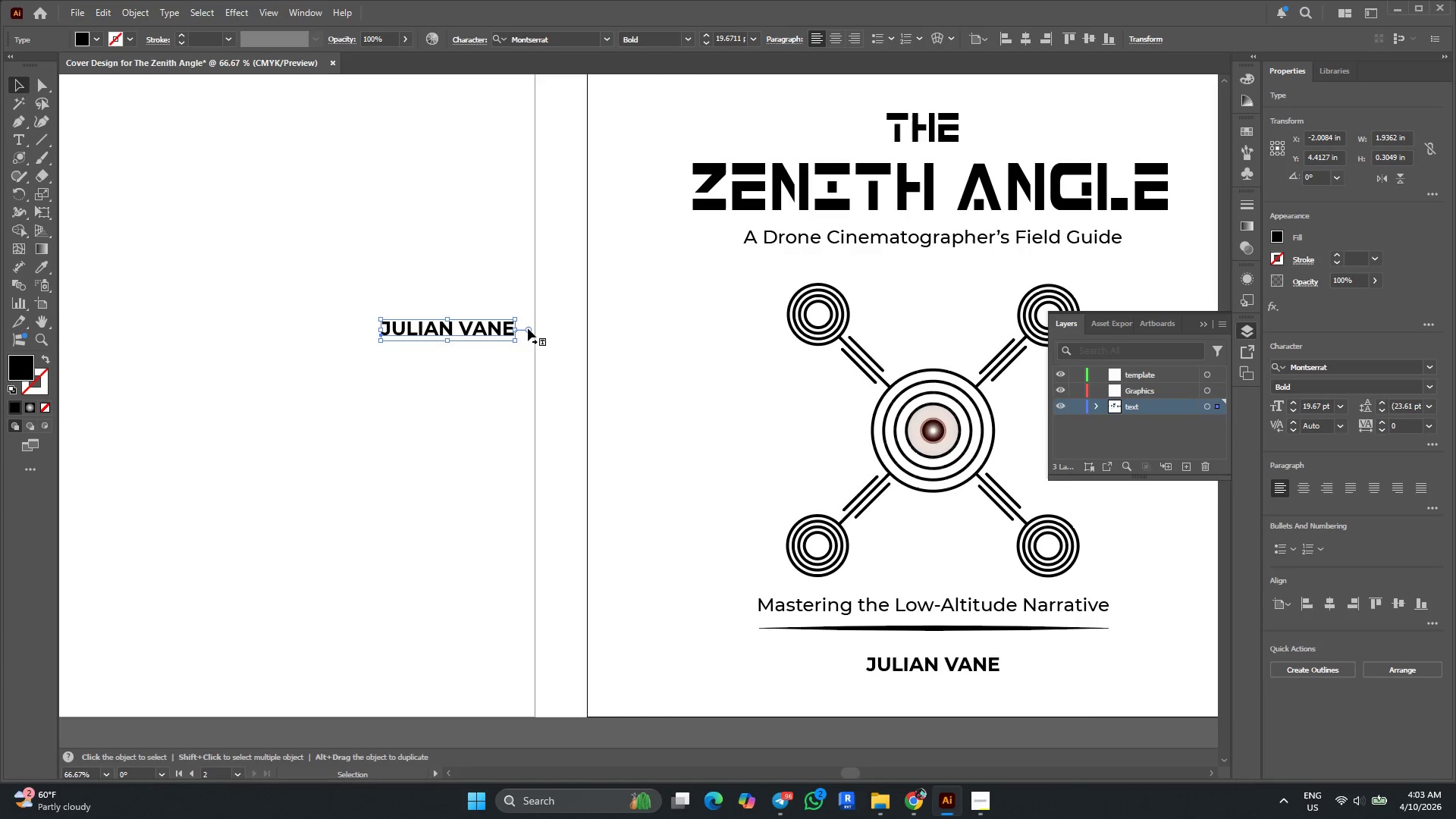 
left_click_drag(start_coordinate=[521, 315], to_coordinate=[497, 411])
 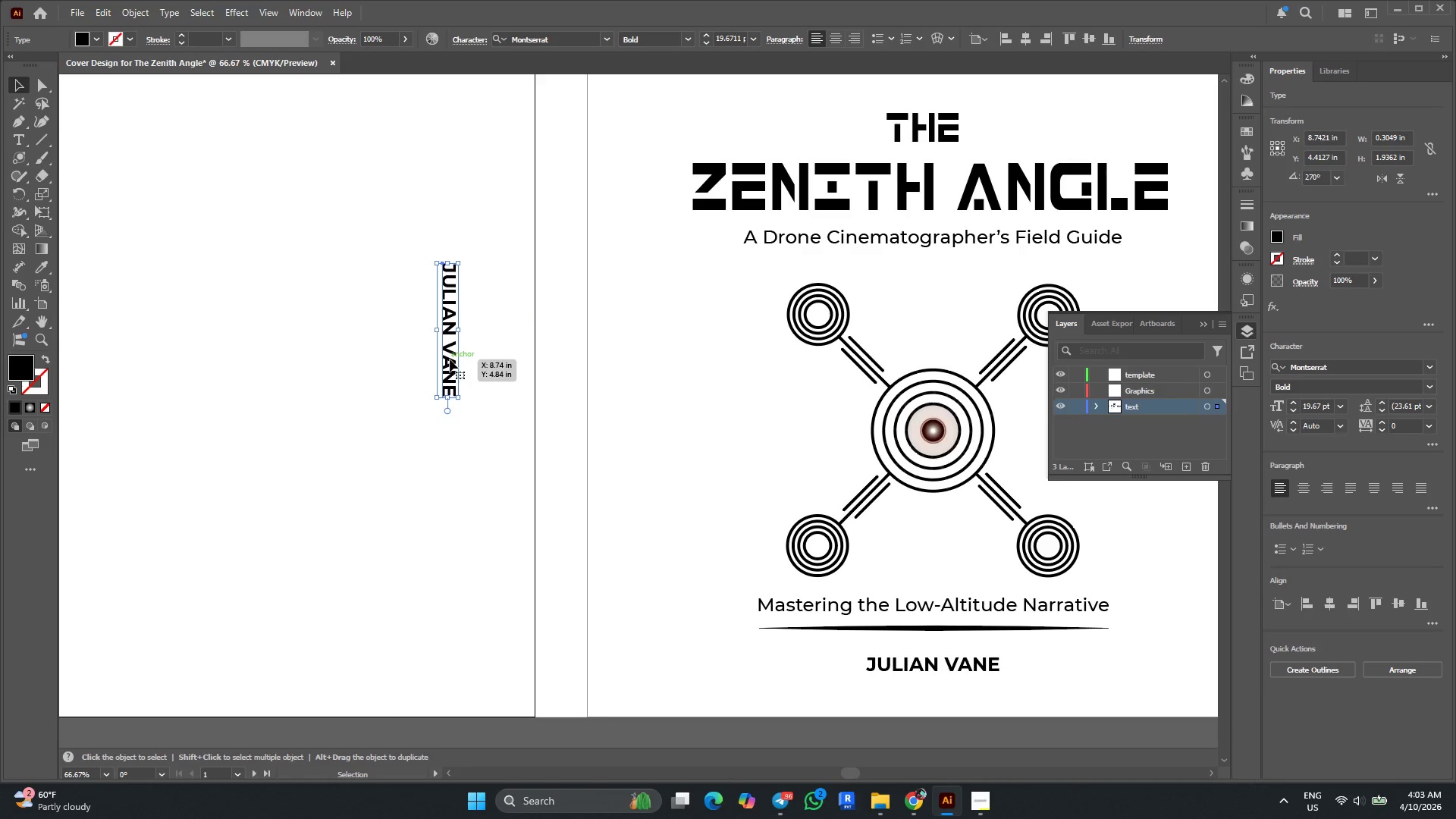 
left_click_drag(start_coordinate=[450, 359], to_coordinate=[558, 381])
 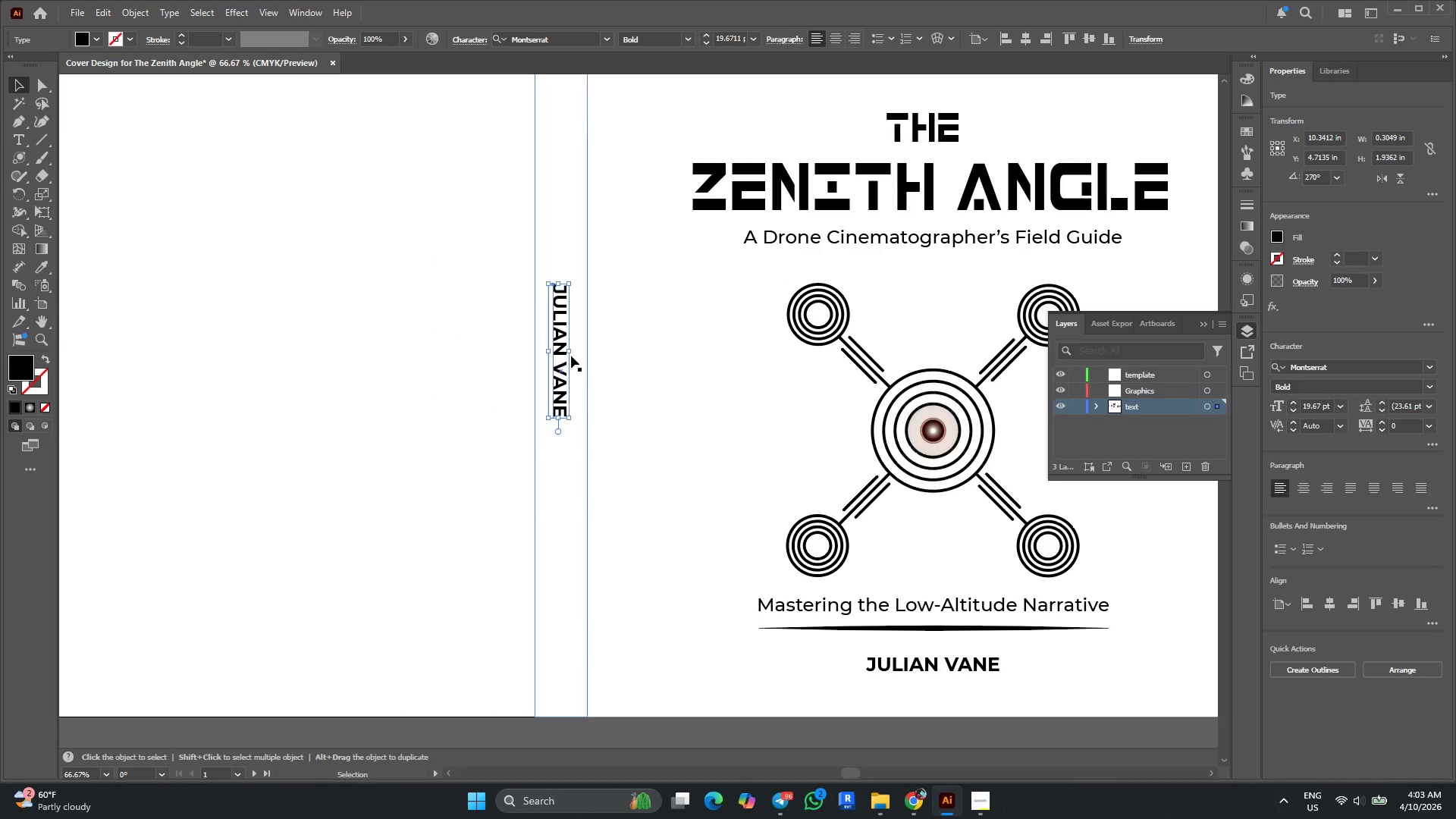 
hold_key(key=ShiftLeft, duration=0.5)
left_click([566, 255])
 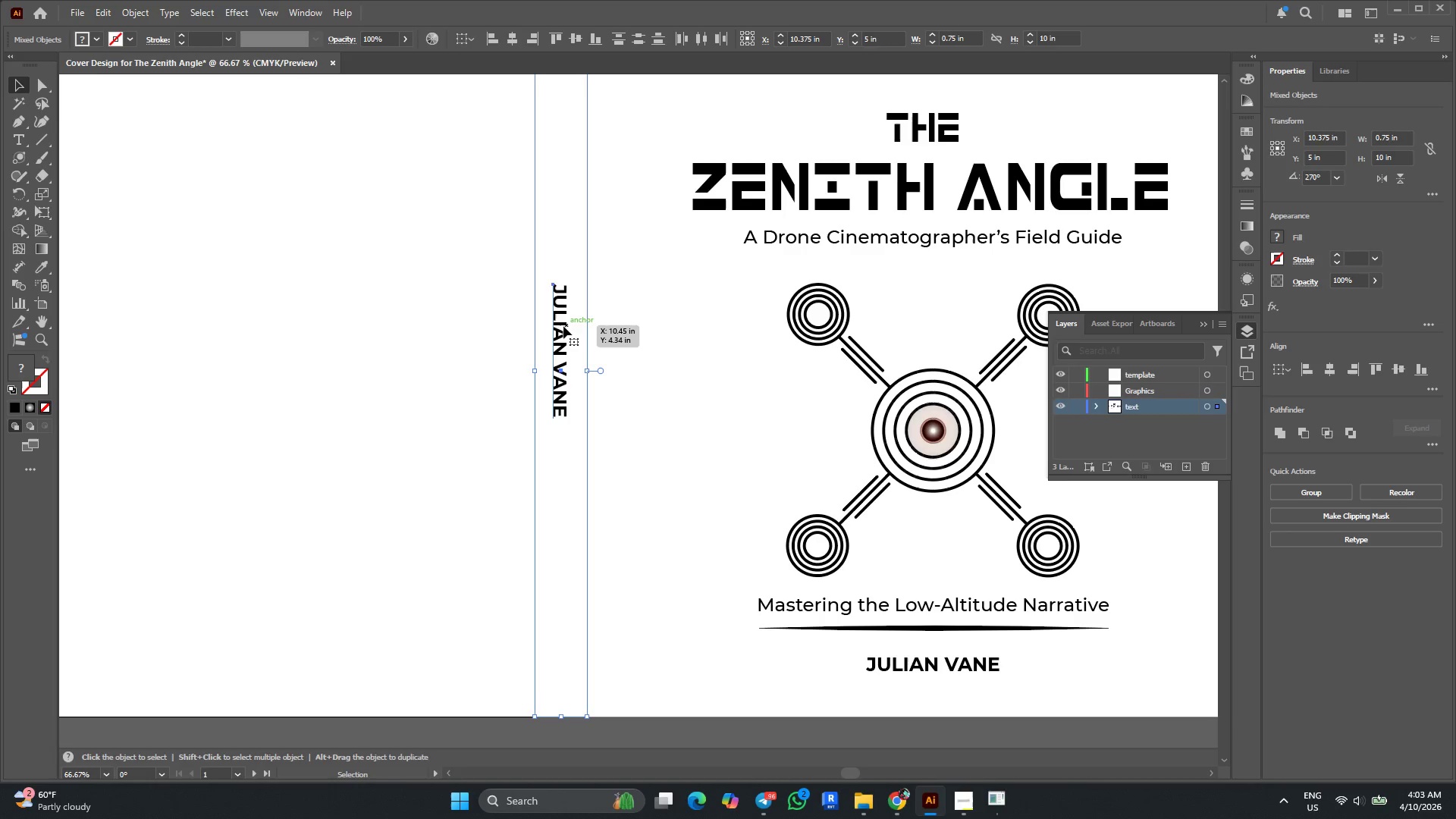 
left_click([578, 305])
 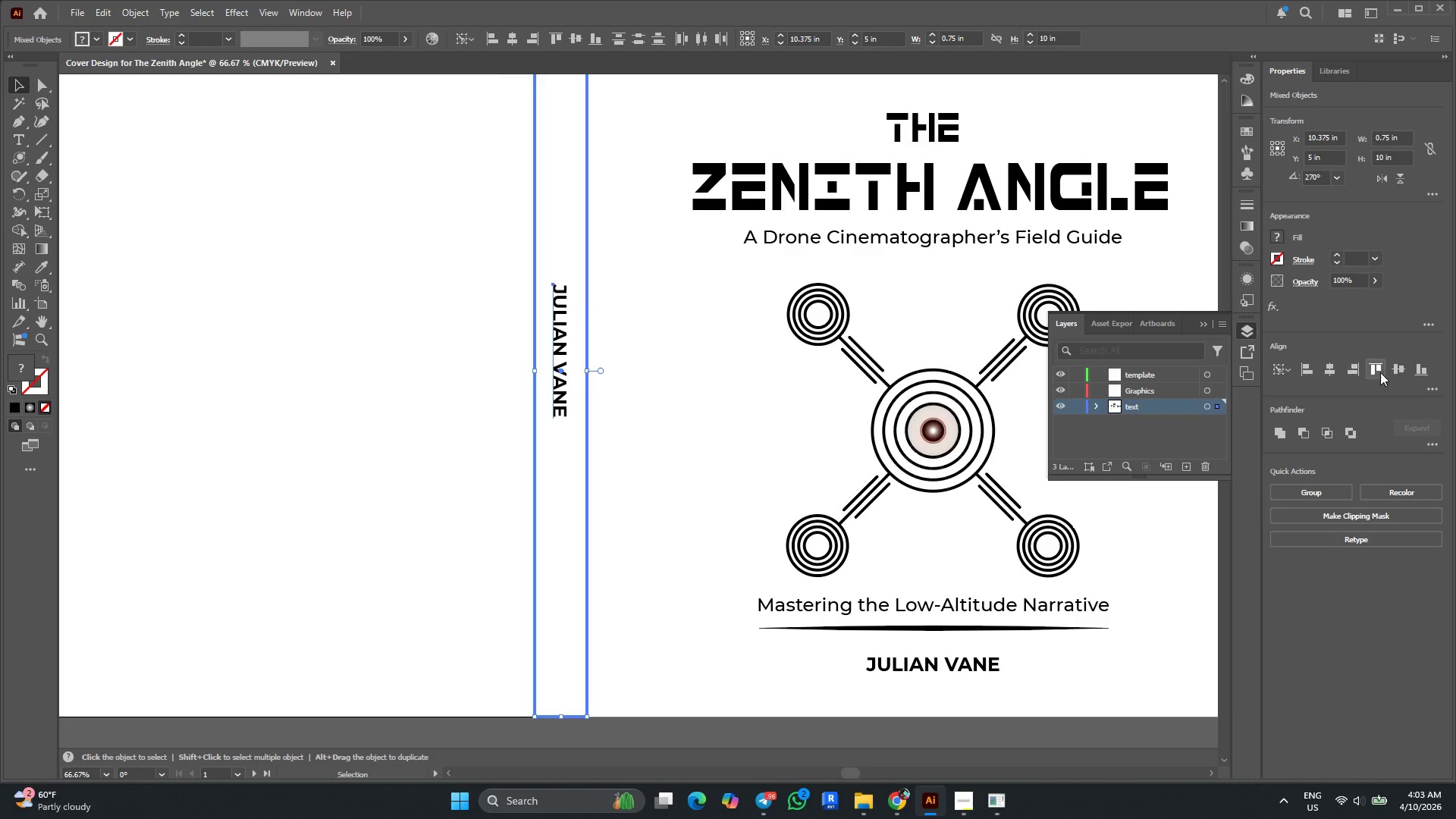 
left_click([1398, 365])
 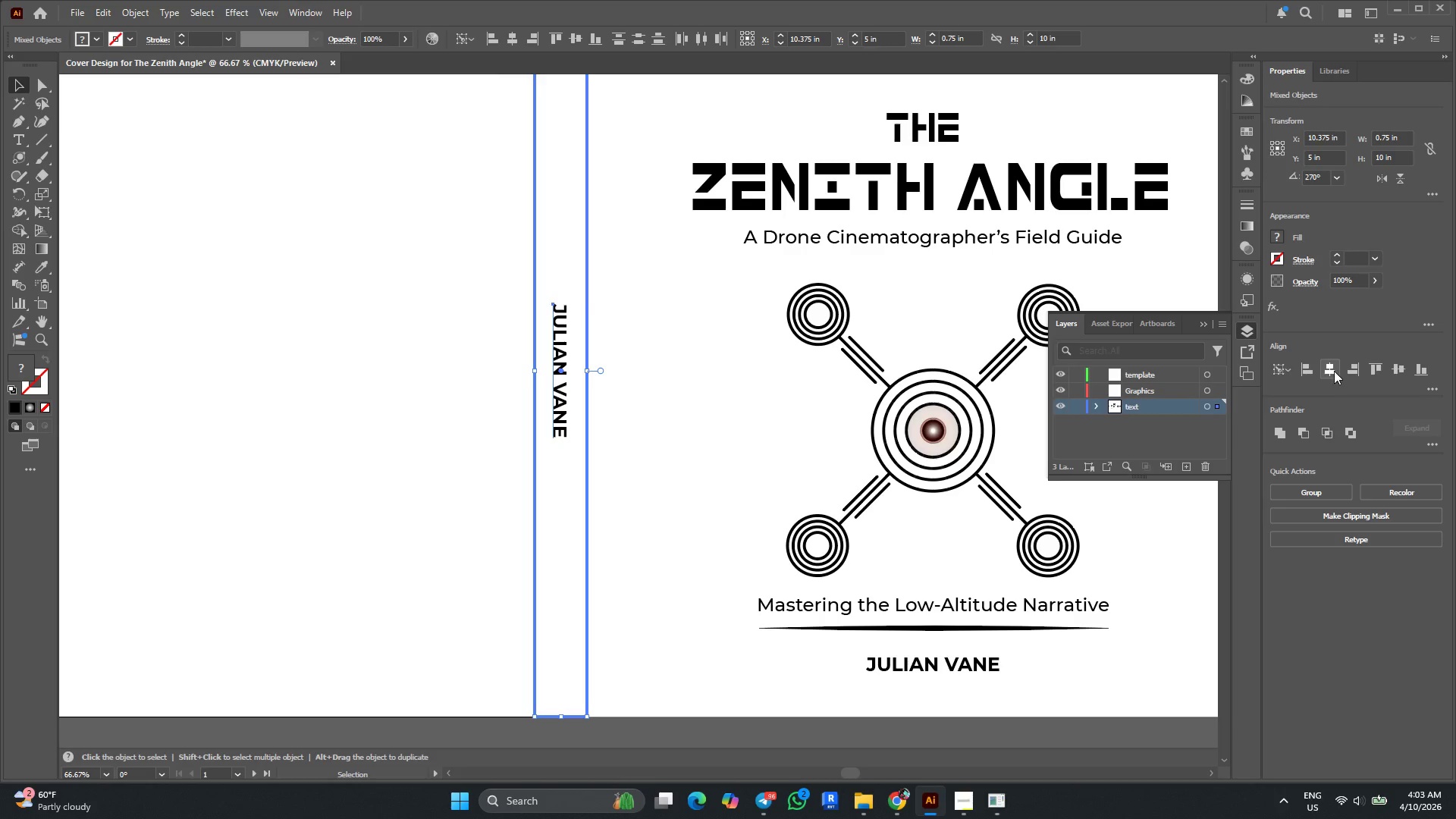 
left_click([1333, 370])
 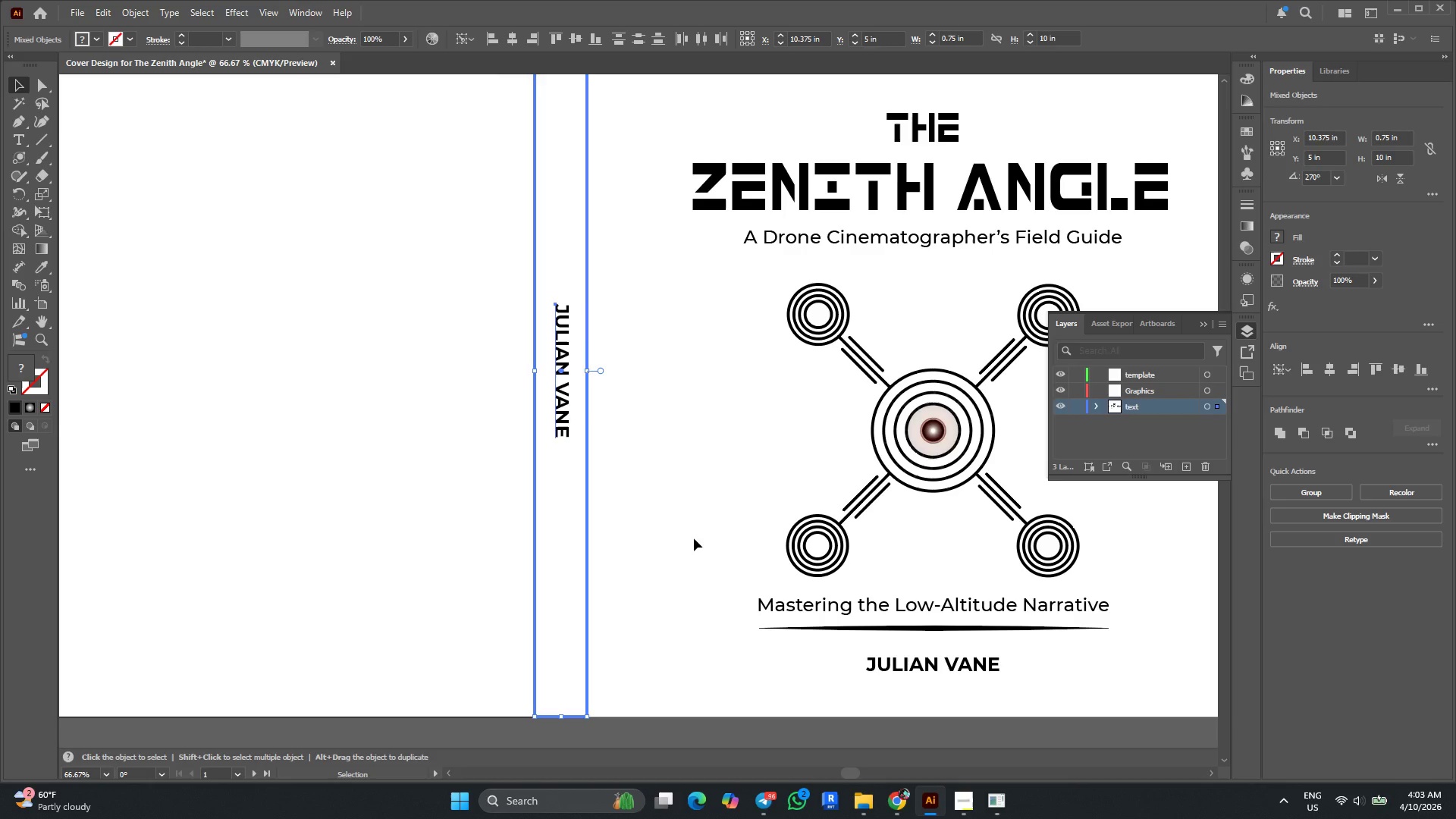 
key(Alt+AltLeft)
 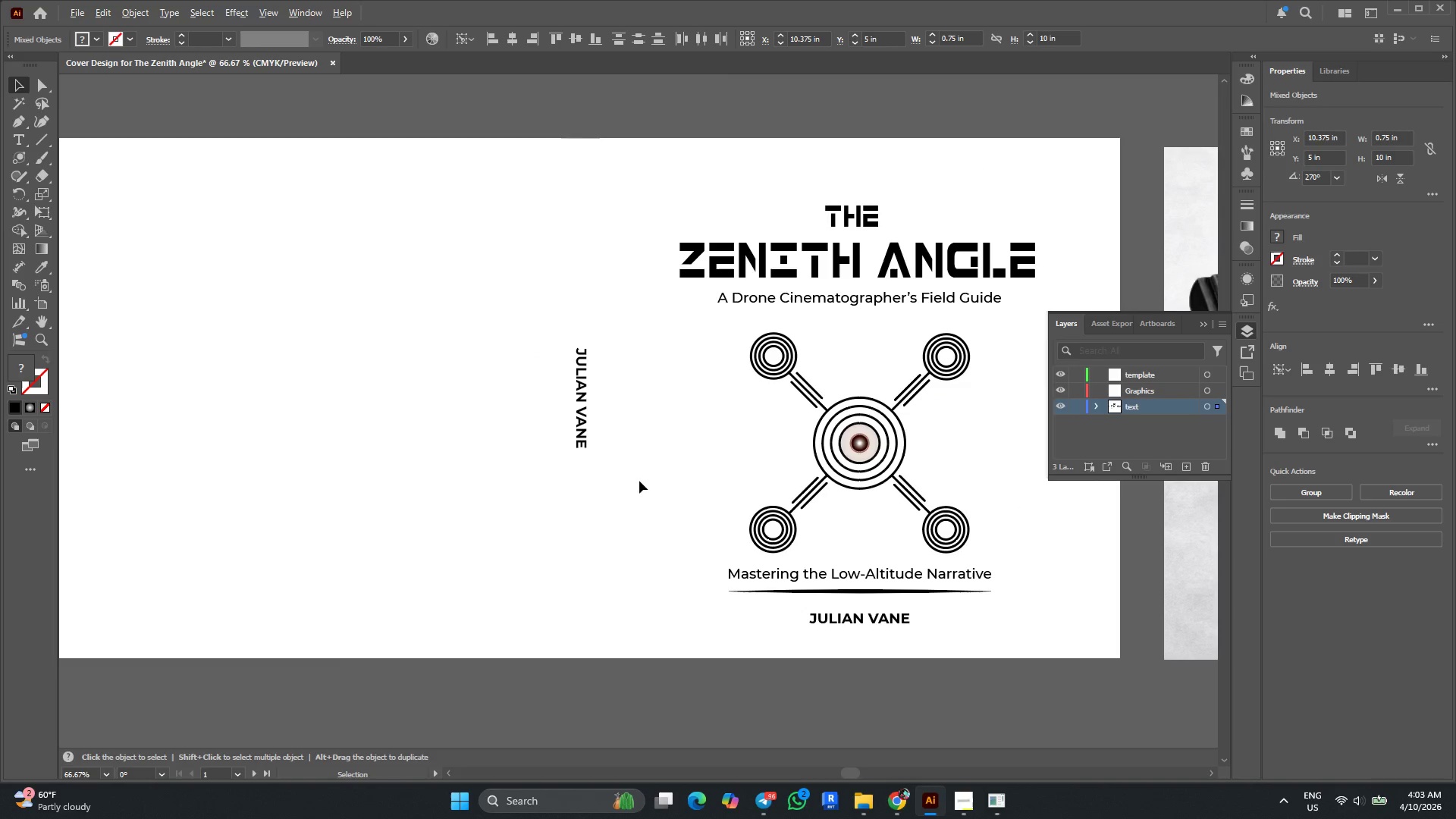 
scroll: coordinate [639, 481], scroll_direction: none, amount: 0.0
 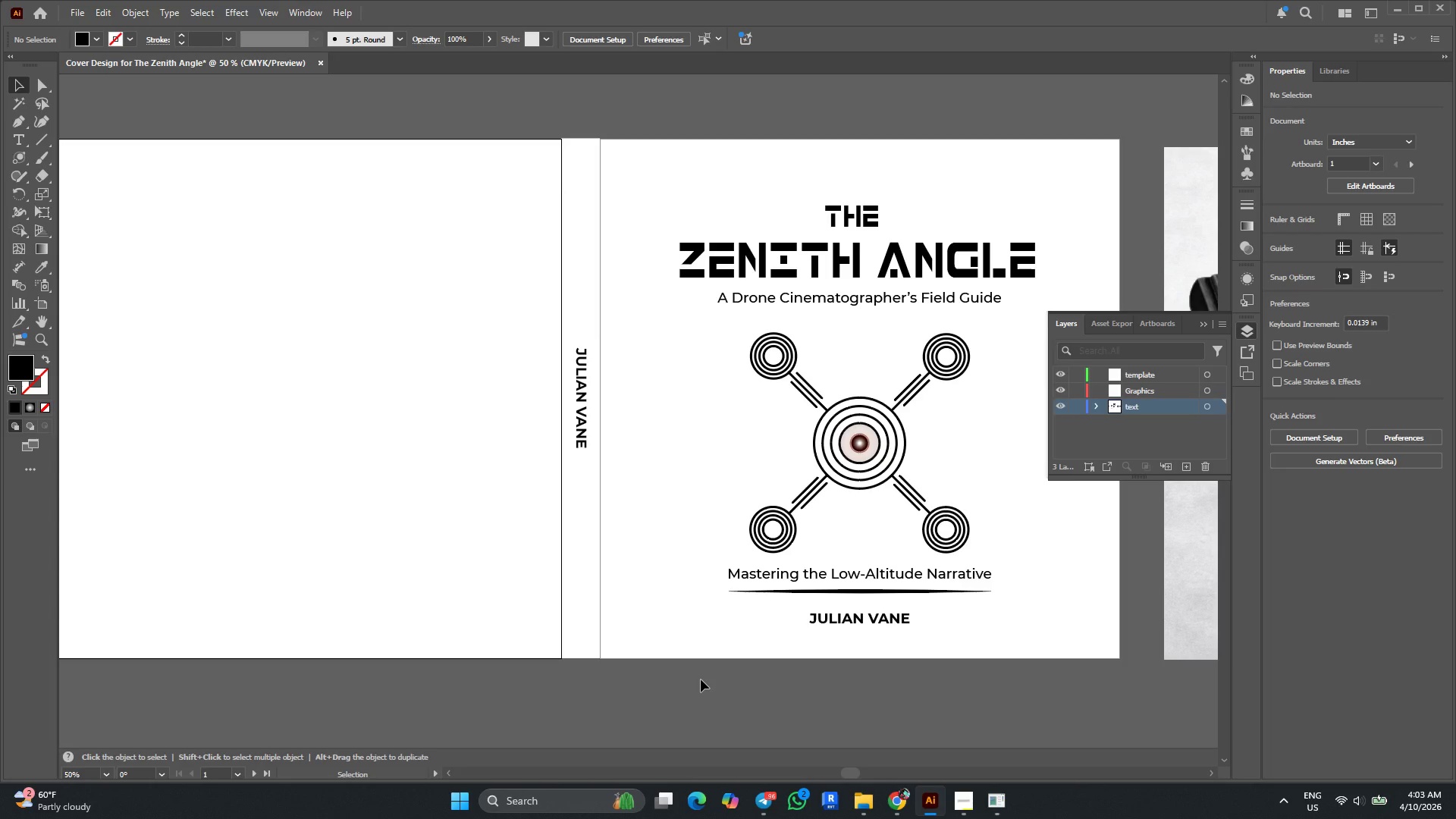 
wait(15.7)
 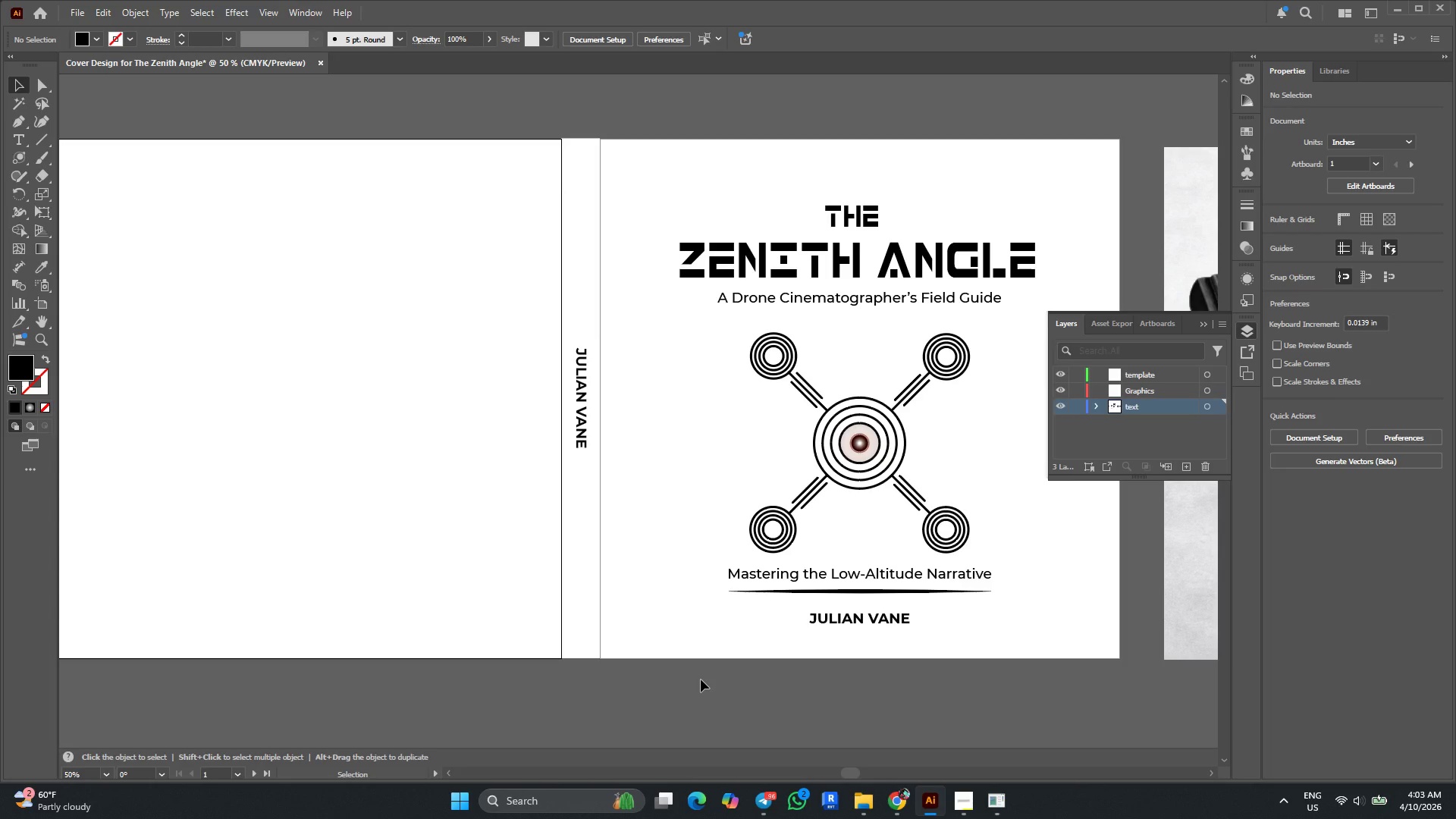 
left_click([834, 620])
 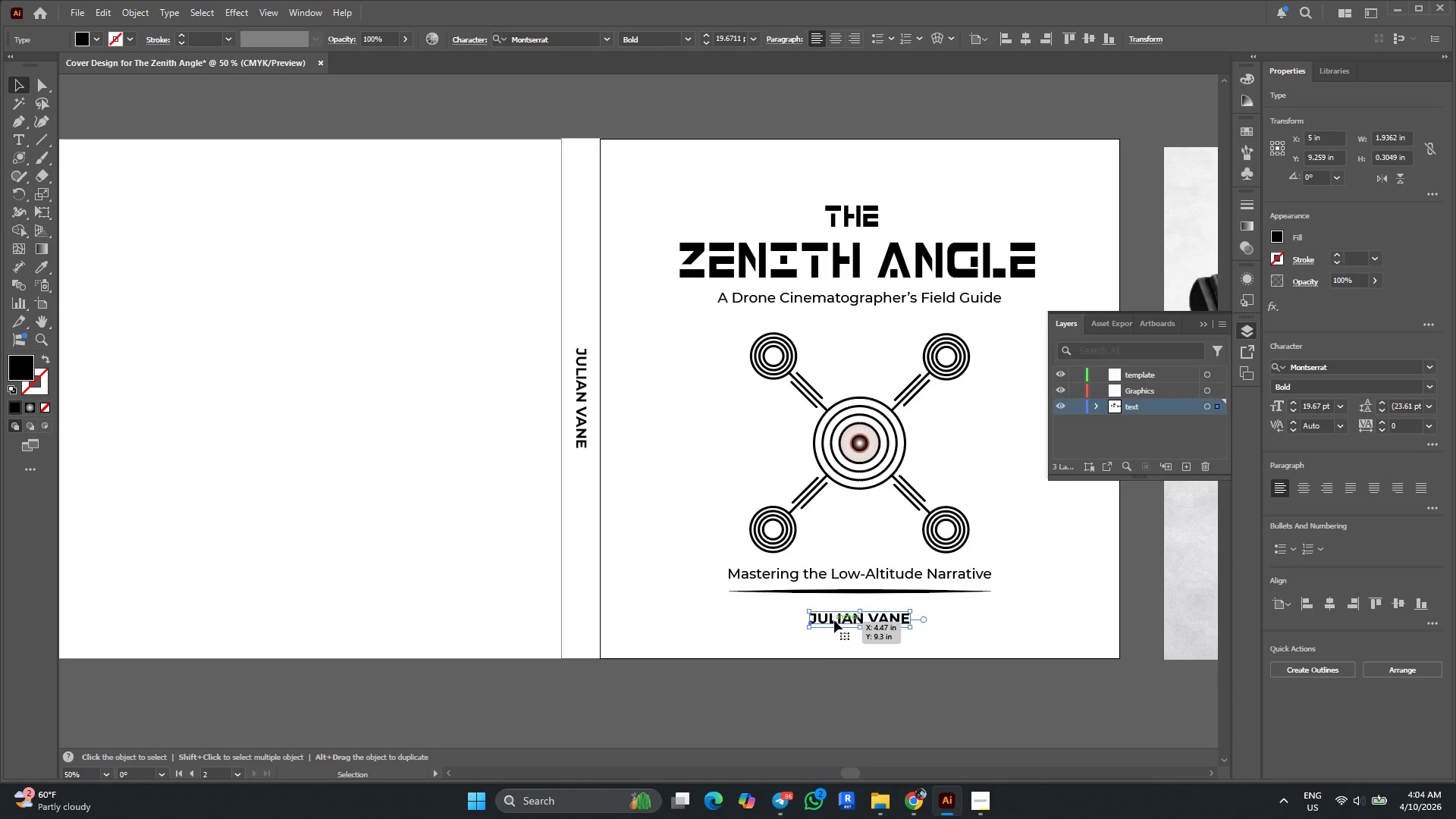 
wait(13.48)
 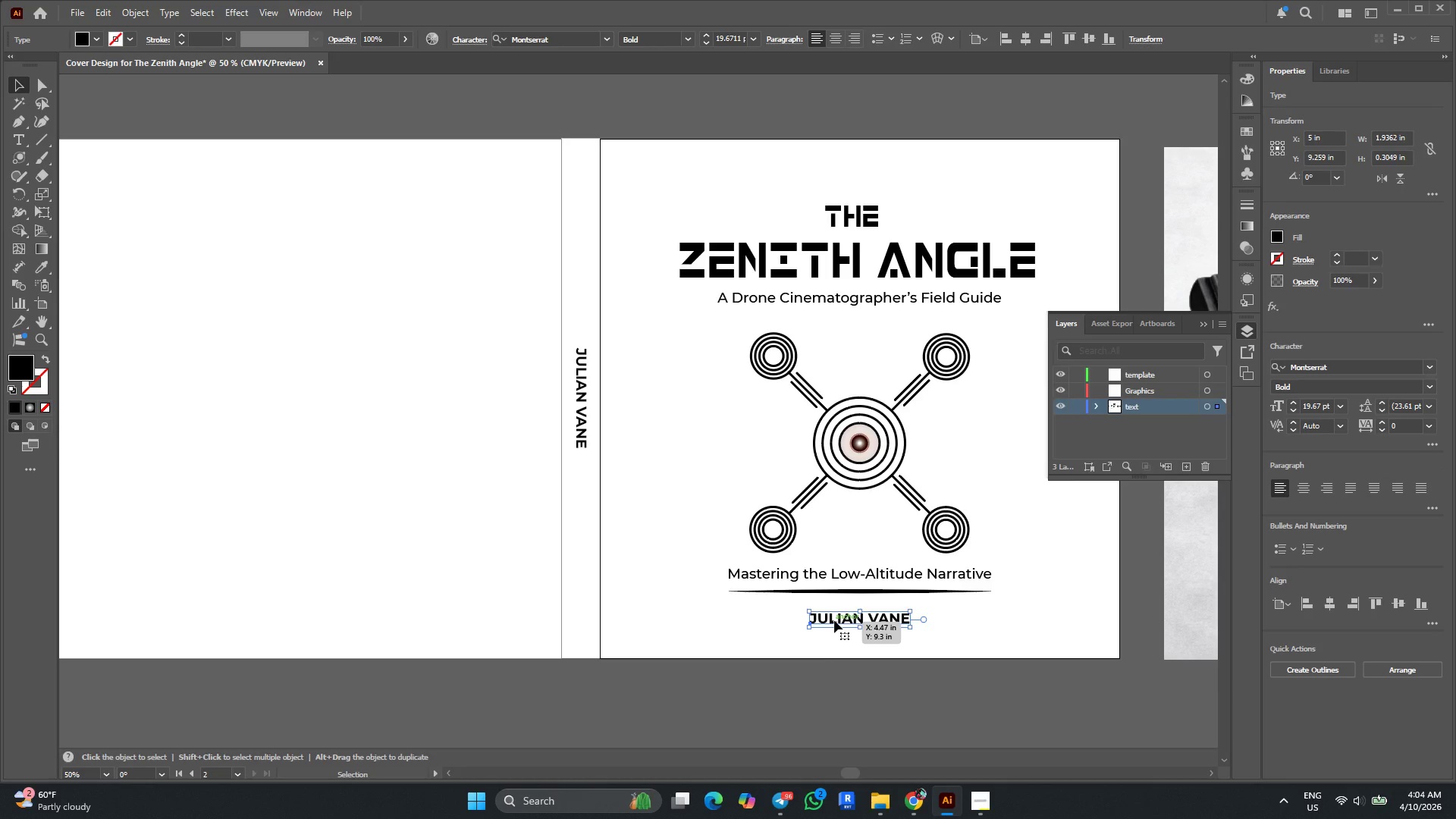 
left_click([834, 620])
 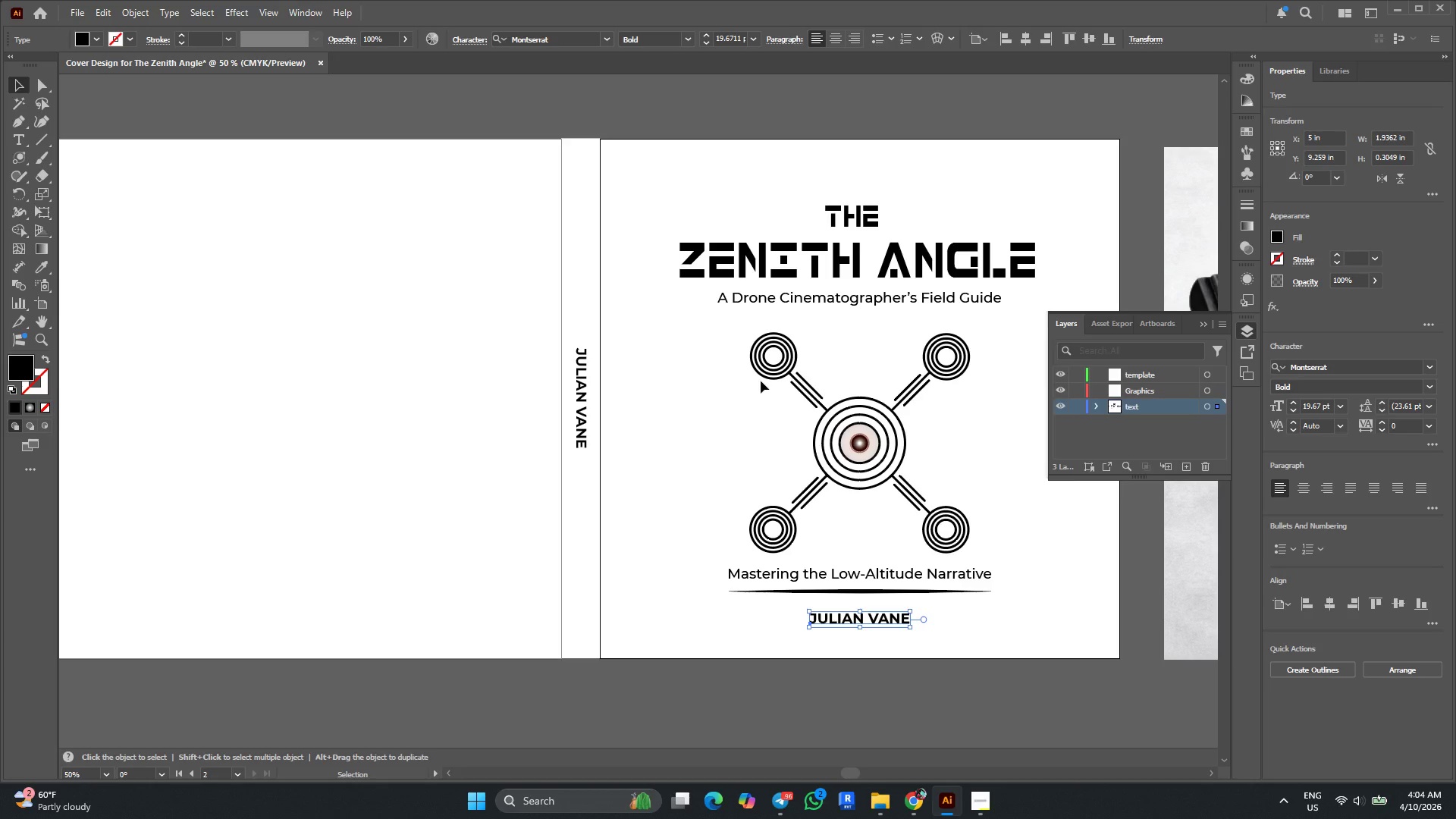 
left_click([576, 370])
 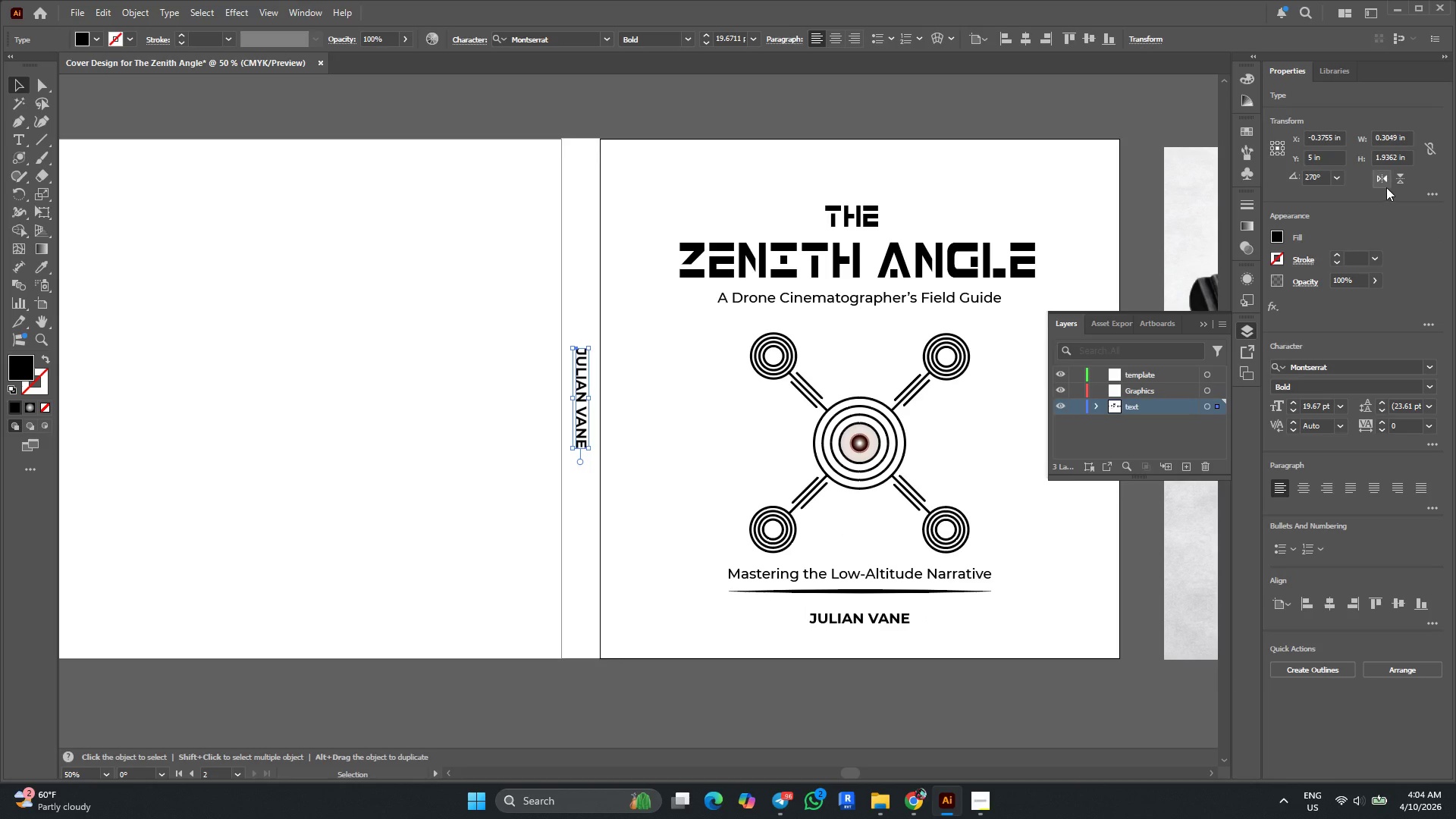 
left_click([1386, 182])
 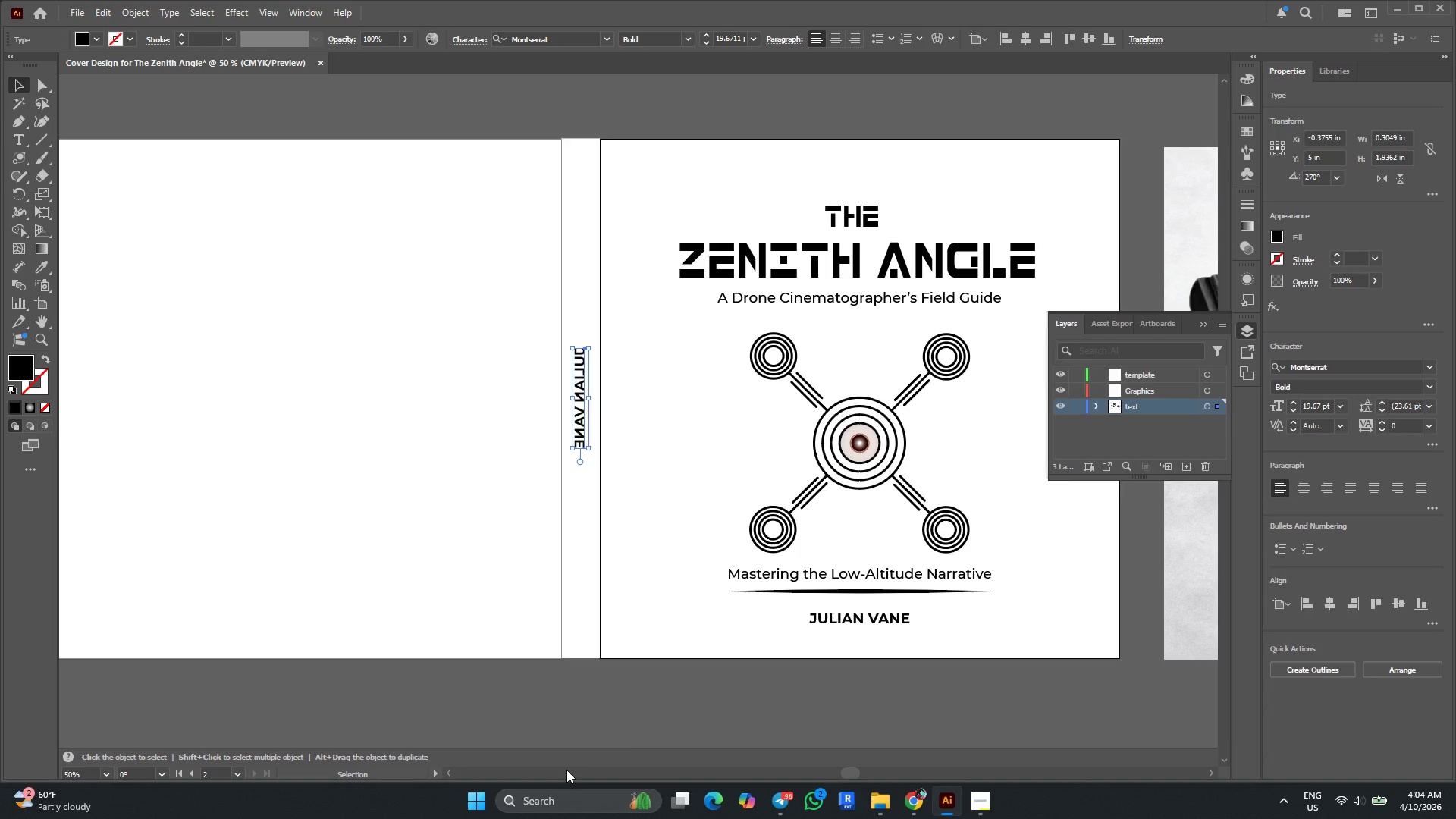 
left_click([631, 726])
 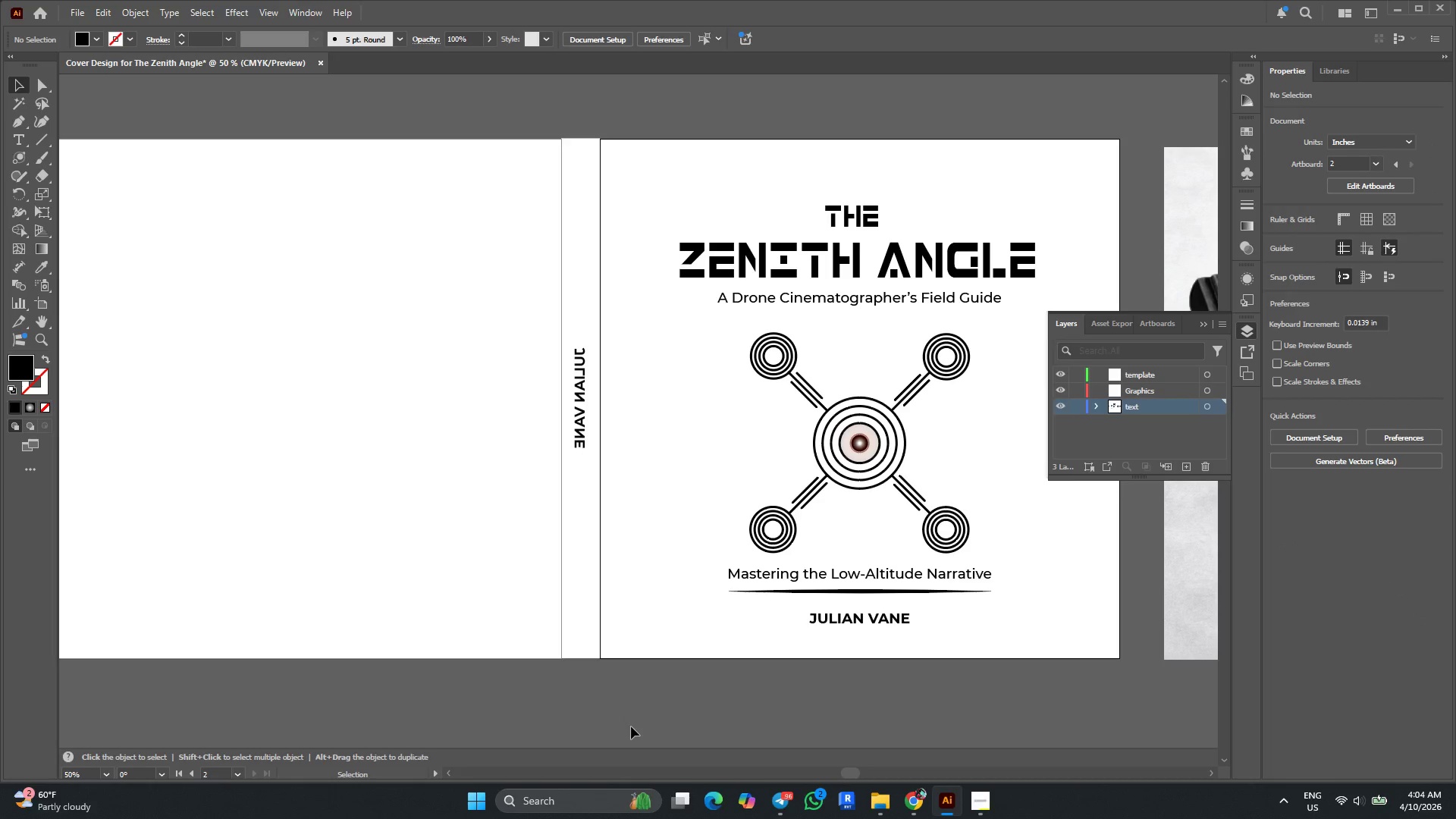 
key(Control+Z)
 